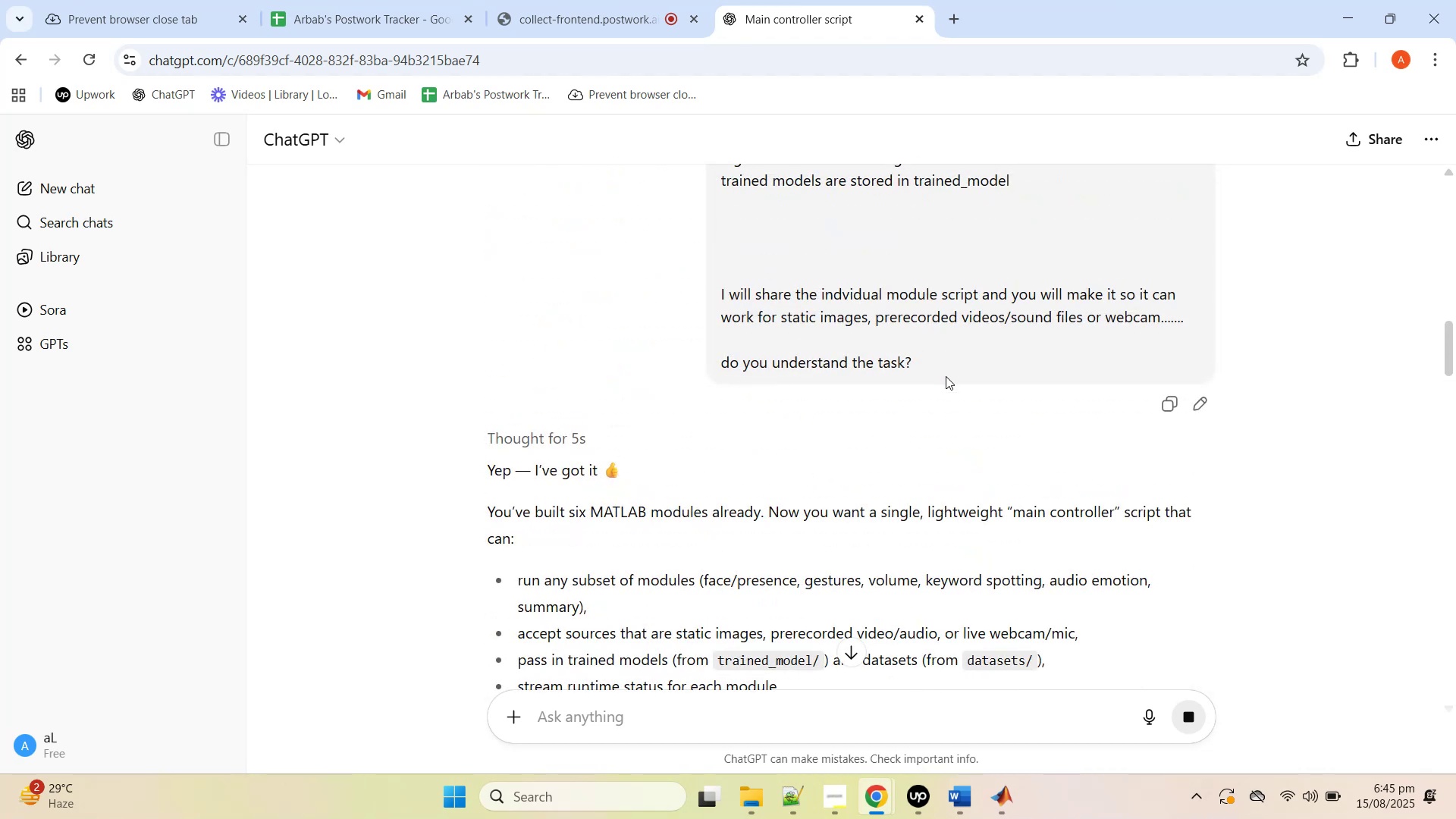 
left_click([1197, 405])
 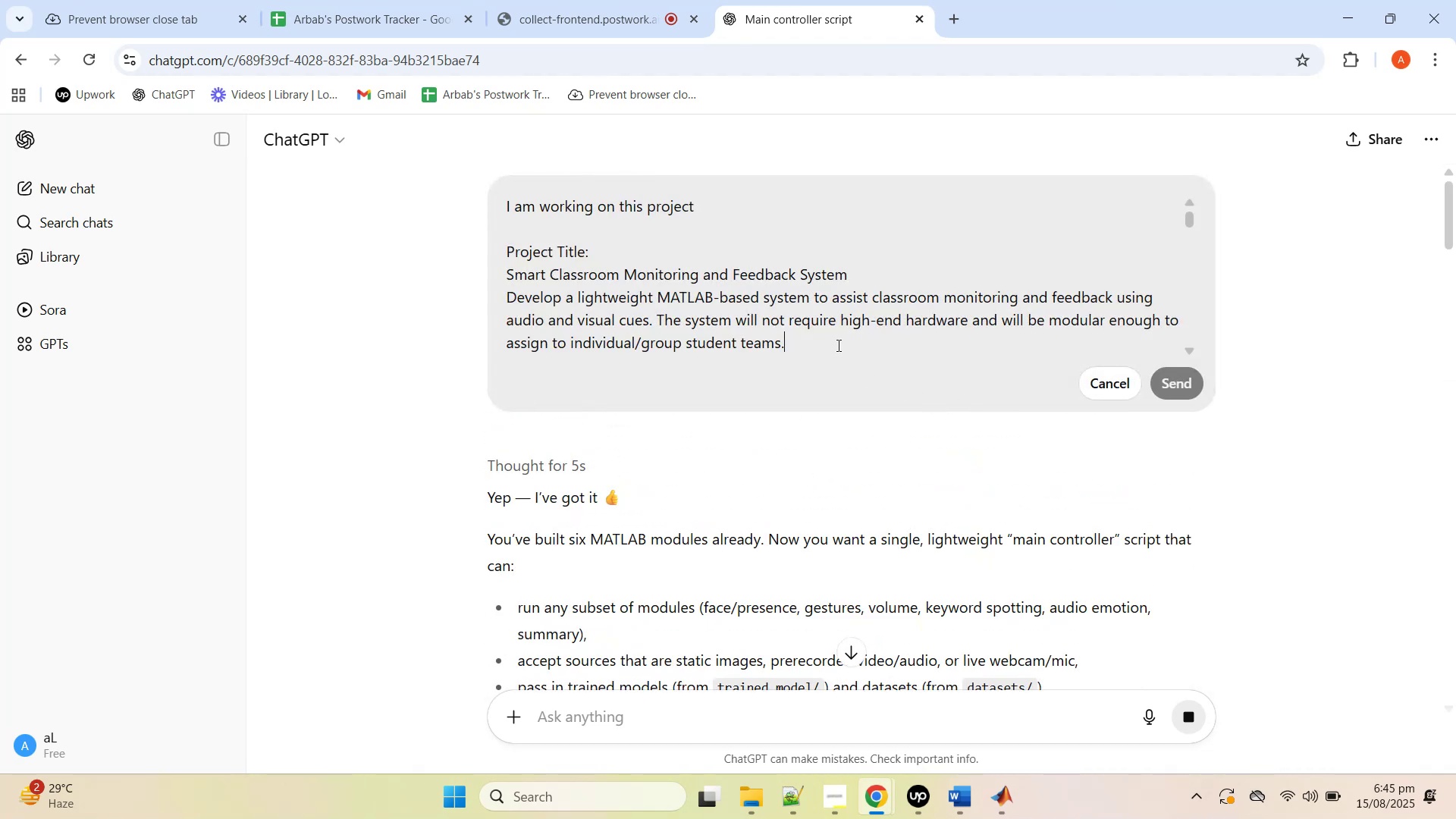 
scroll: coordinate [837, 364], scroll_direction: down, amount: 8.0
 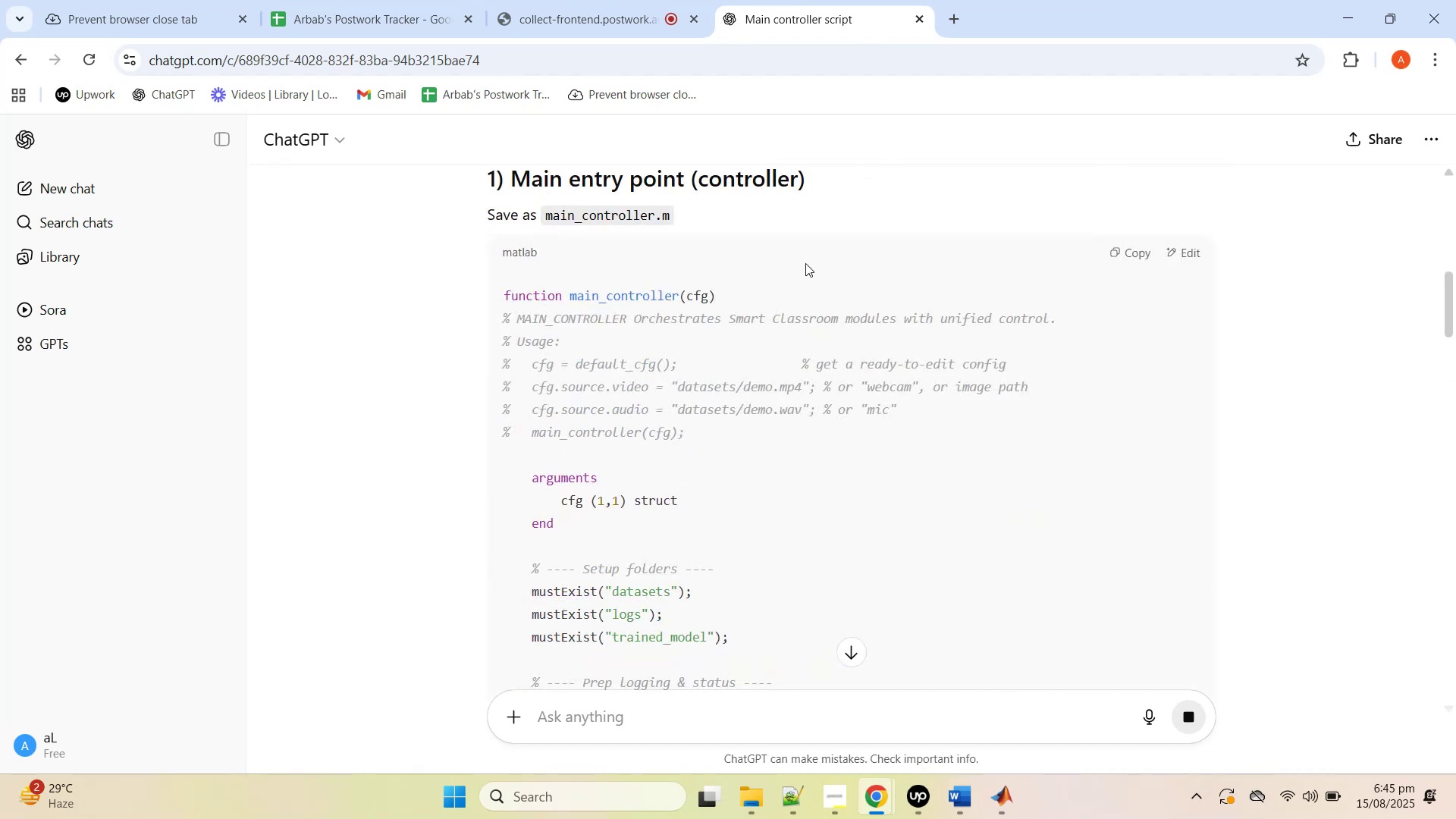 
scroll: coordinate [817, 303], scroll_direction: up, amount: 7.0
 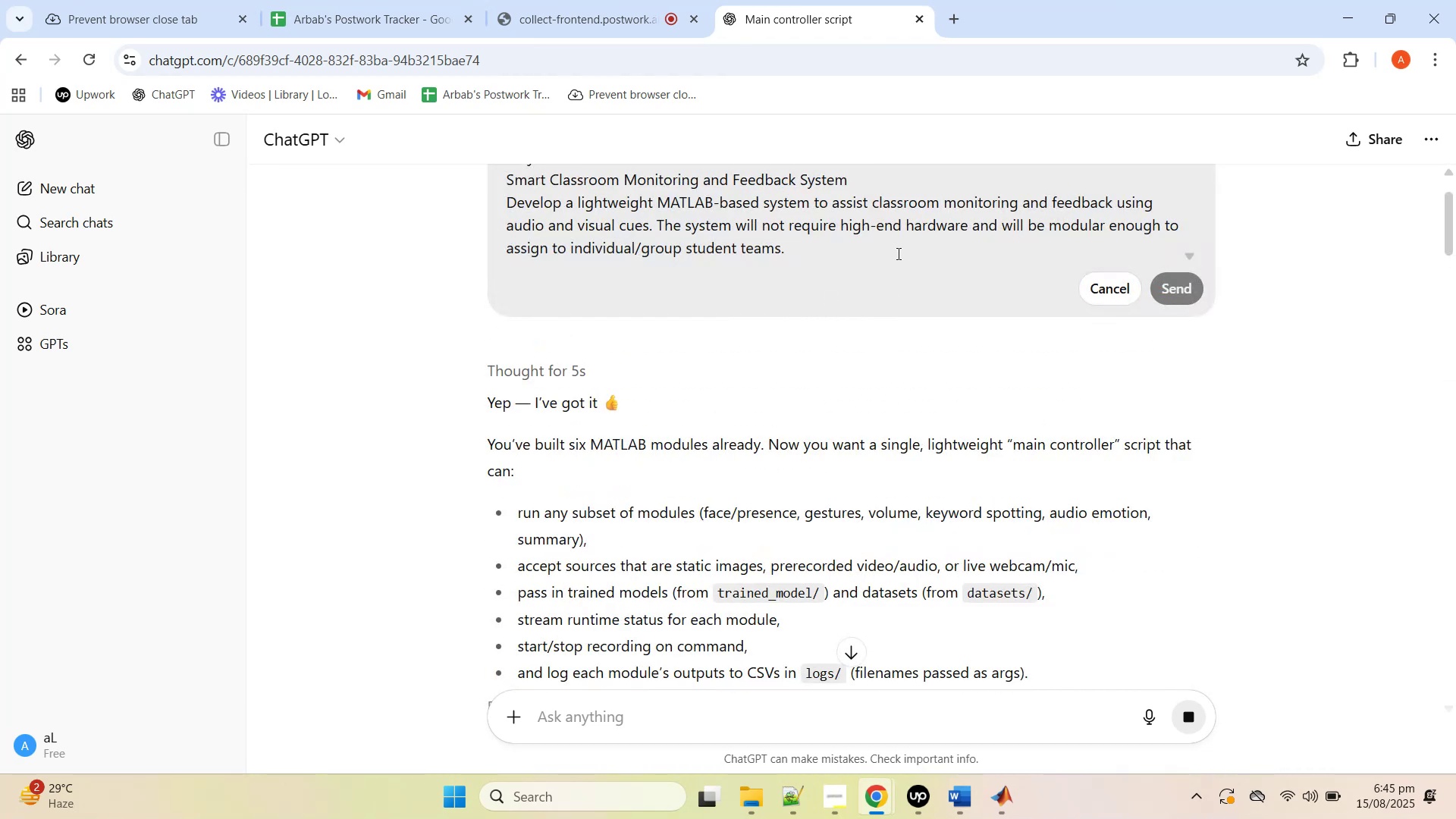 
scroll: coordinate [858, 259], scroll_direction: down, amount: 21.0
 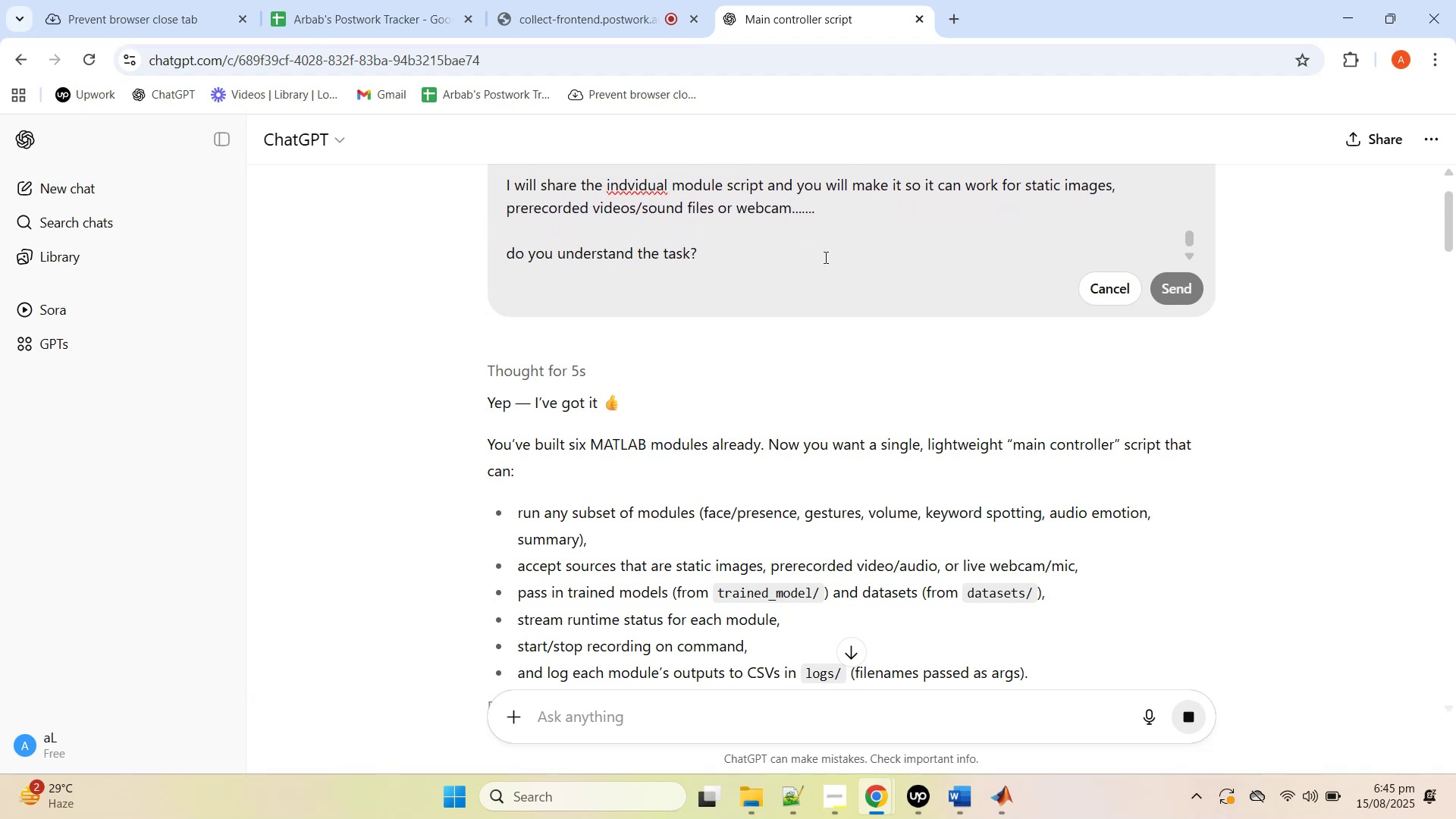 
left_click([820, 256])
 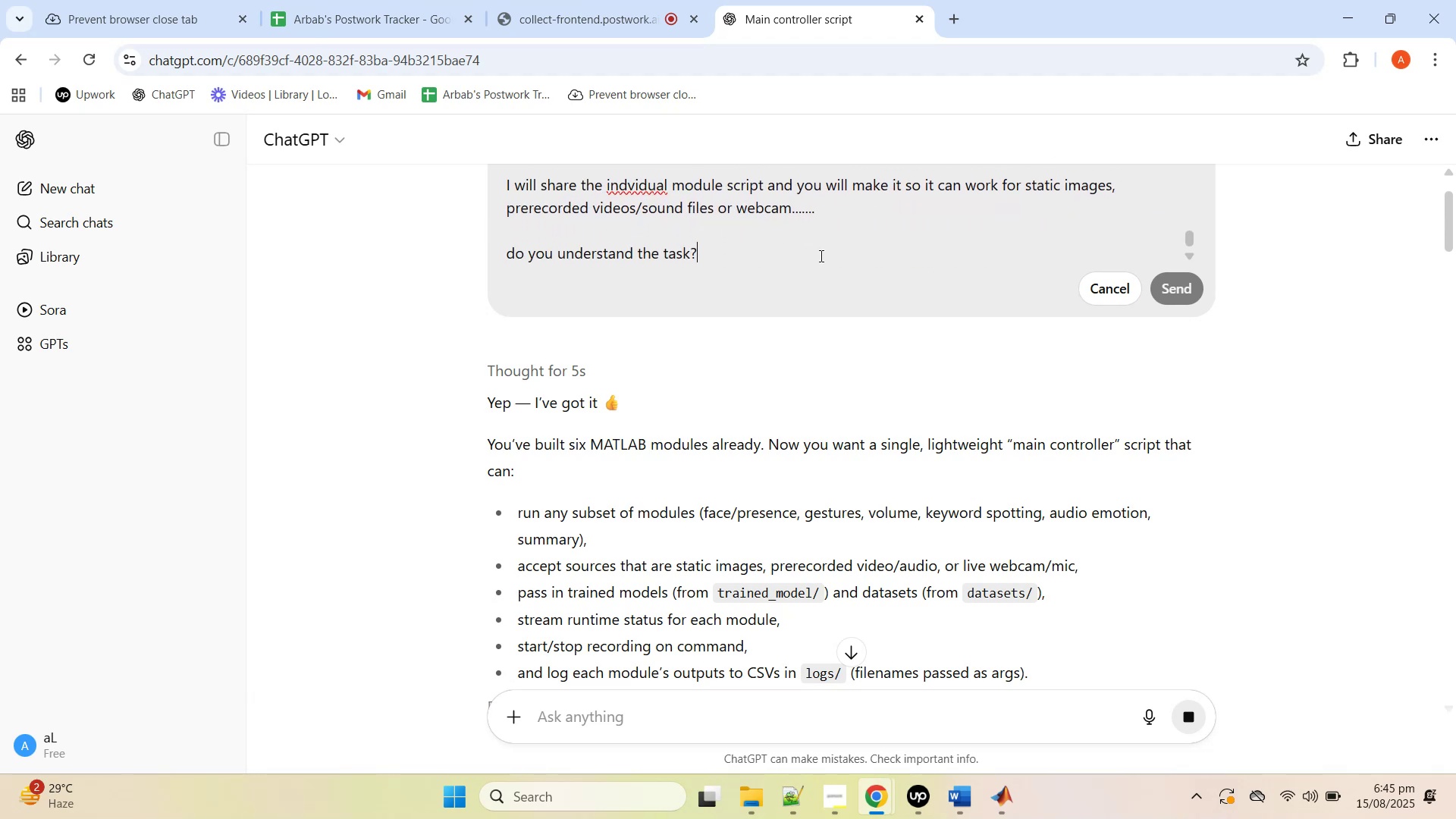 
type( dont need to do any coding just simple answer)
 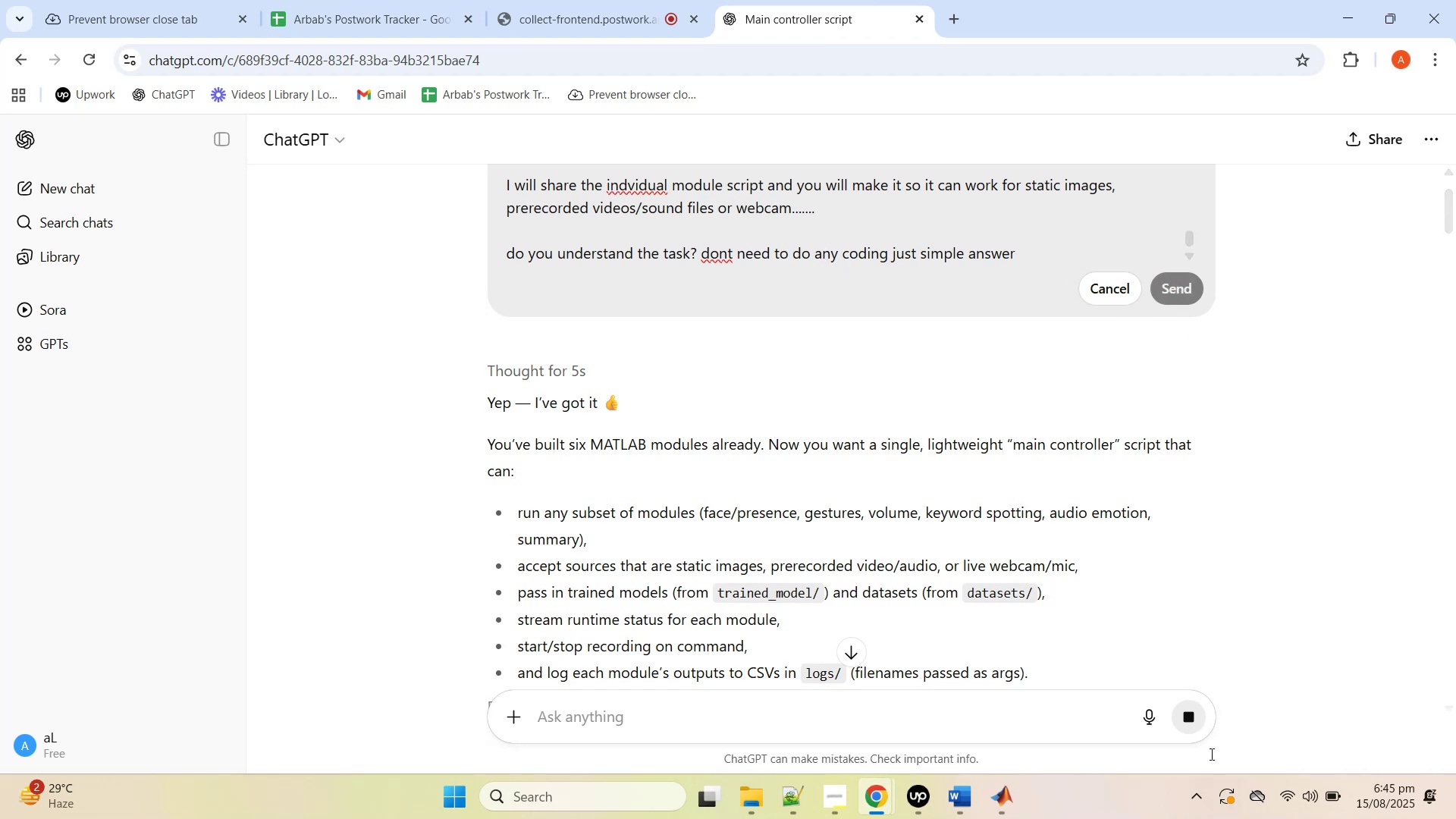 
left_click([1189, 717])
 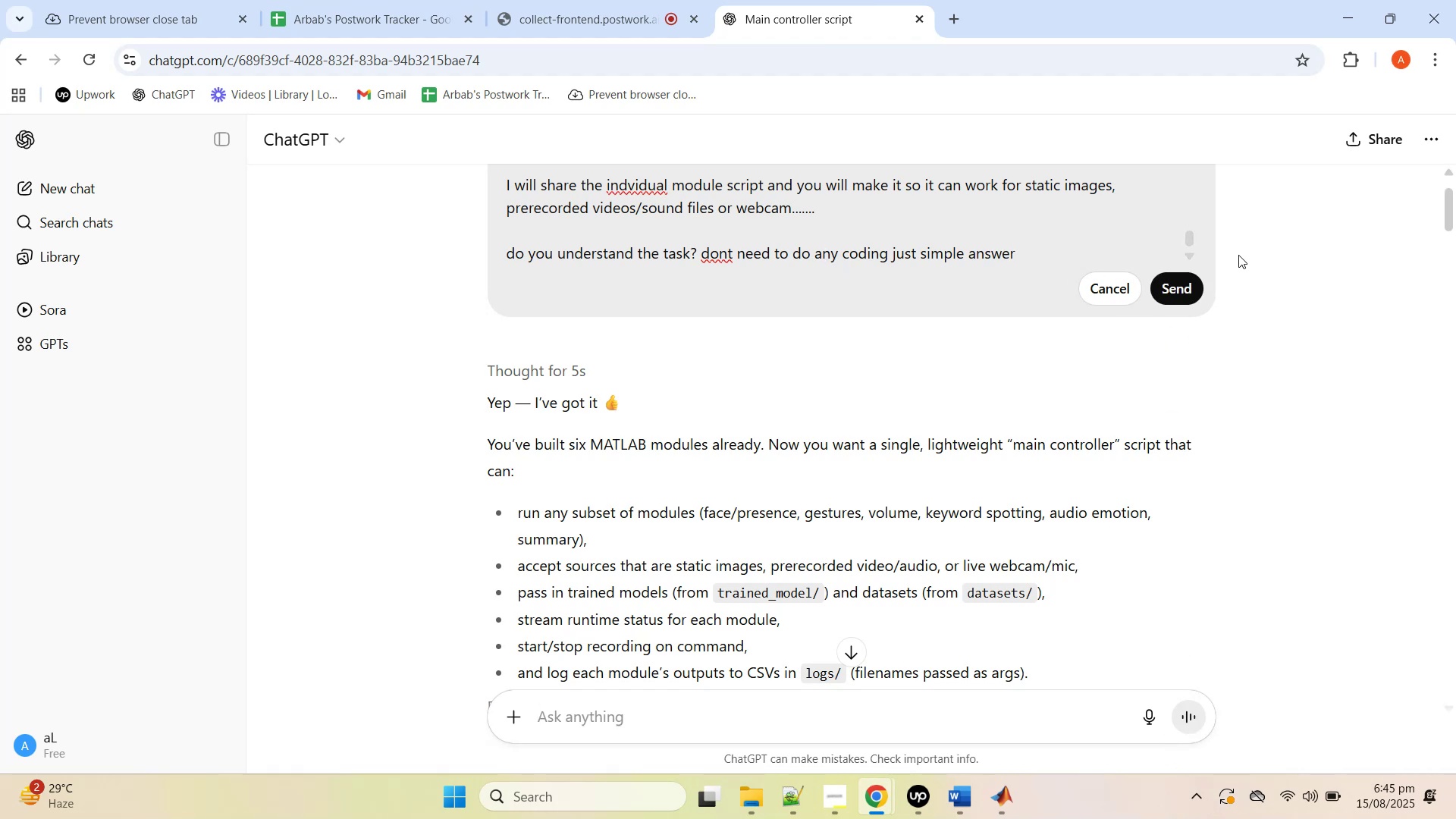 
left_click([1178, 293])
 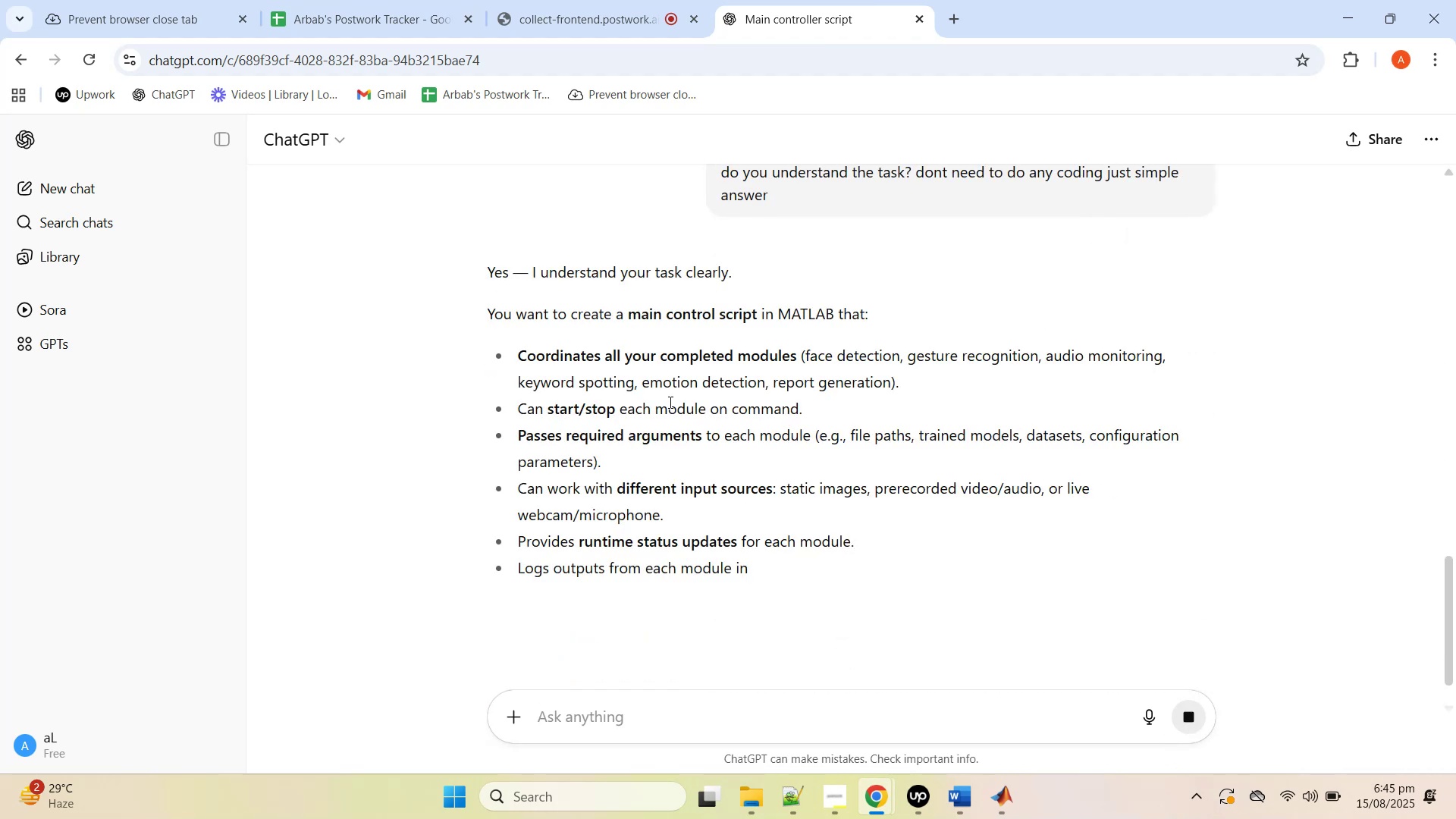 
wait(7.15)
 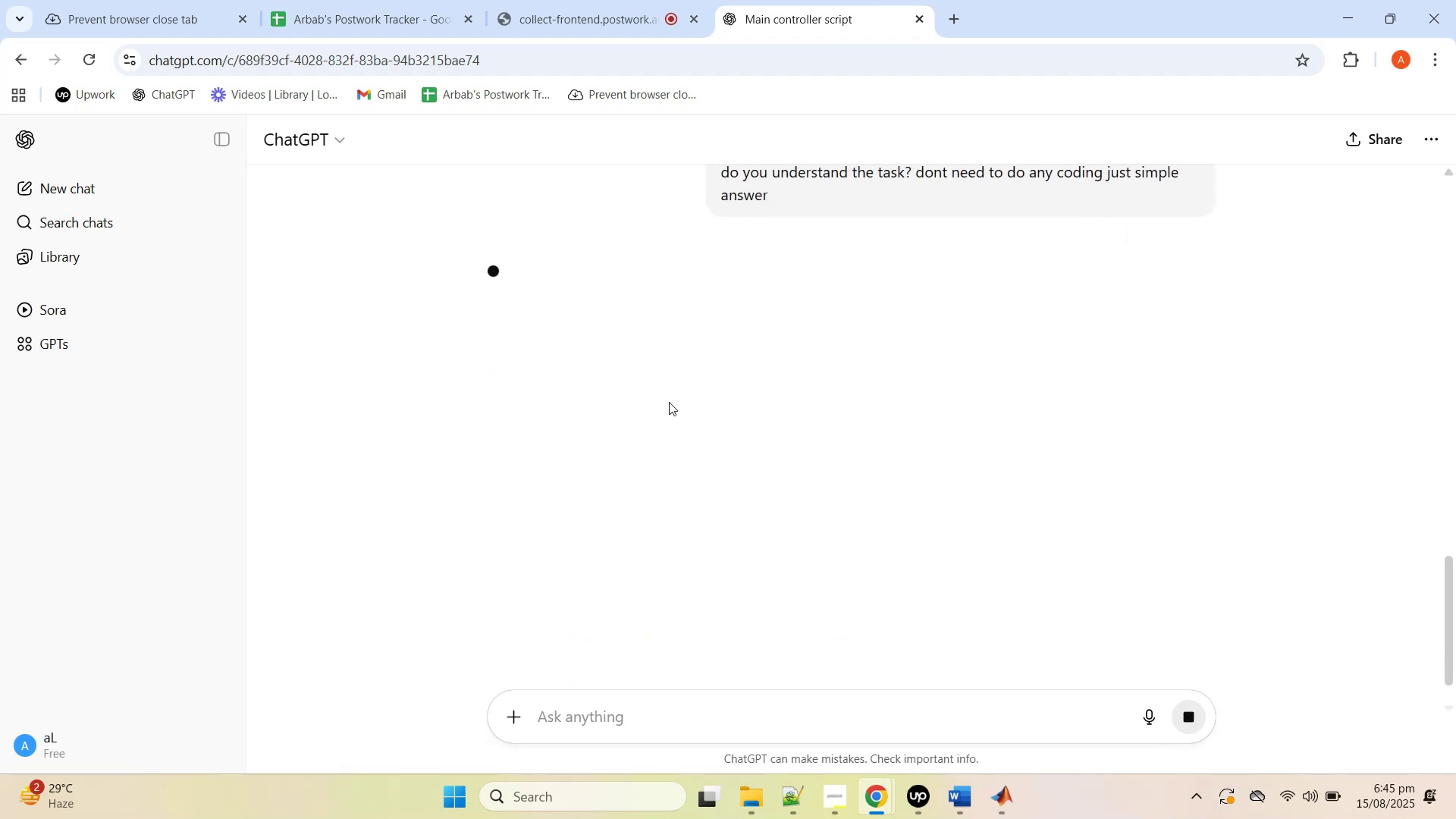 
scroll: coordinate [669, 402], scroll_direction: down, amount: 3.0
 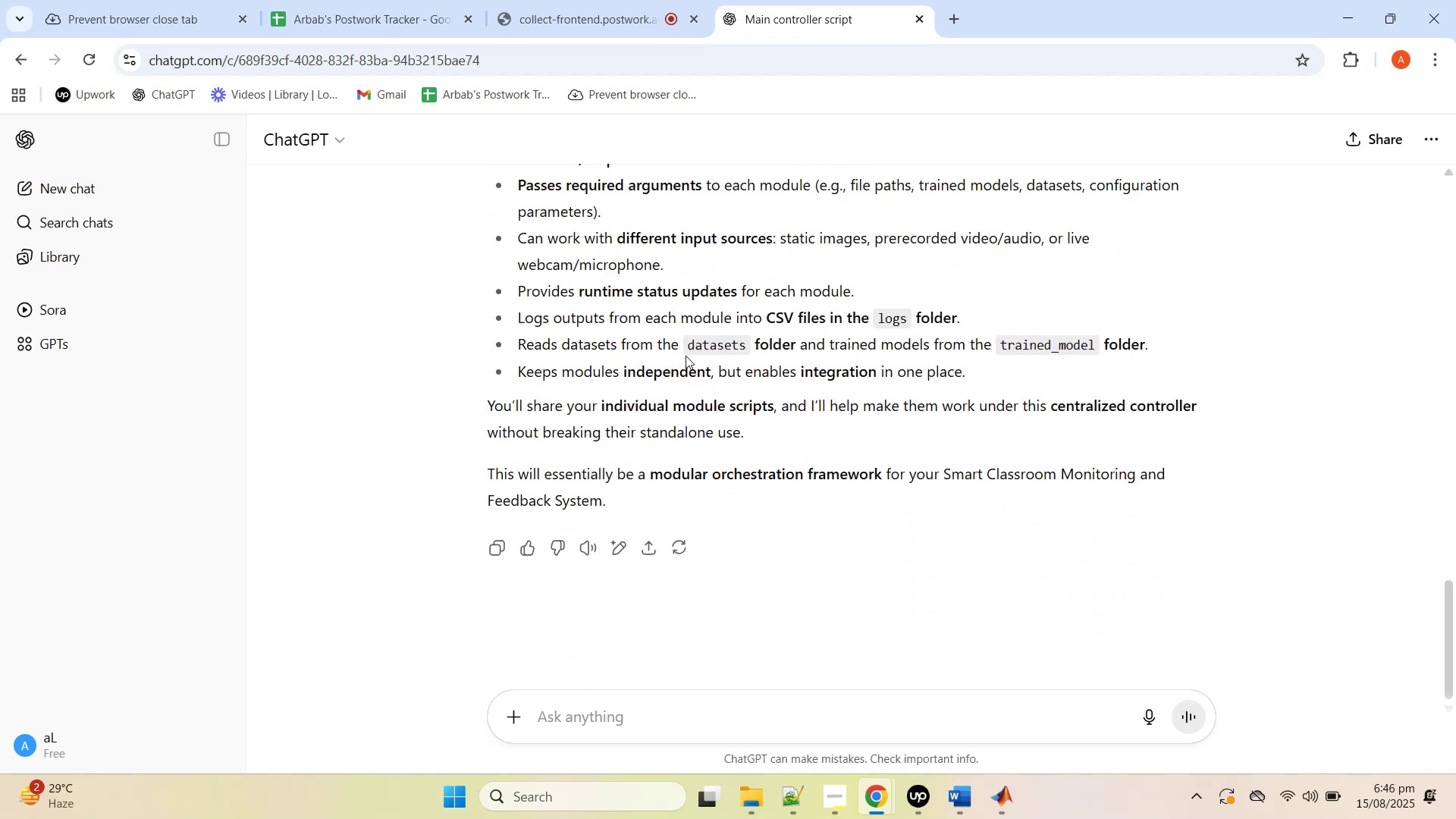 
left_click([655, 708])
 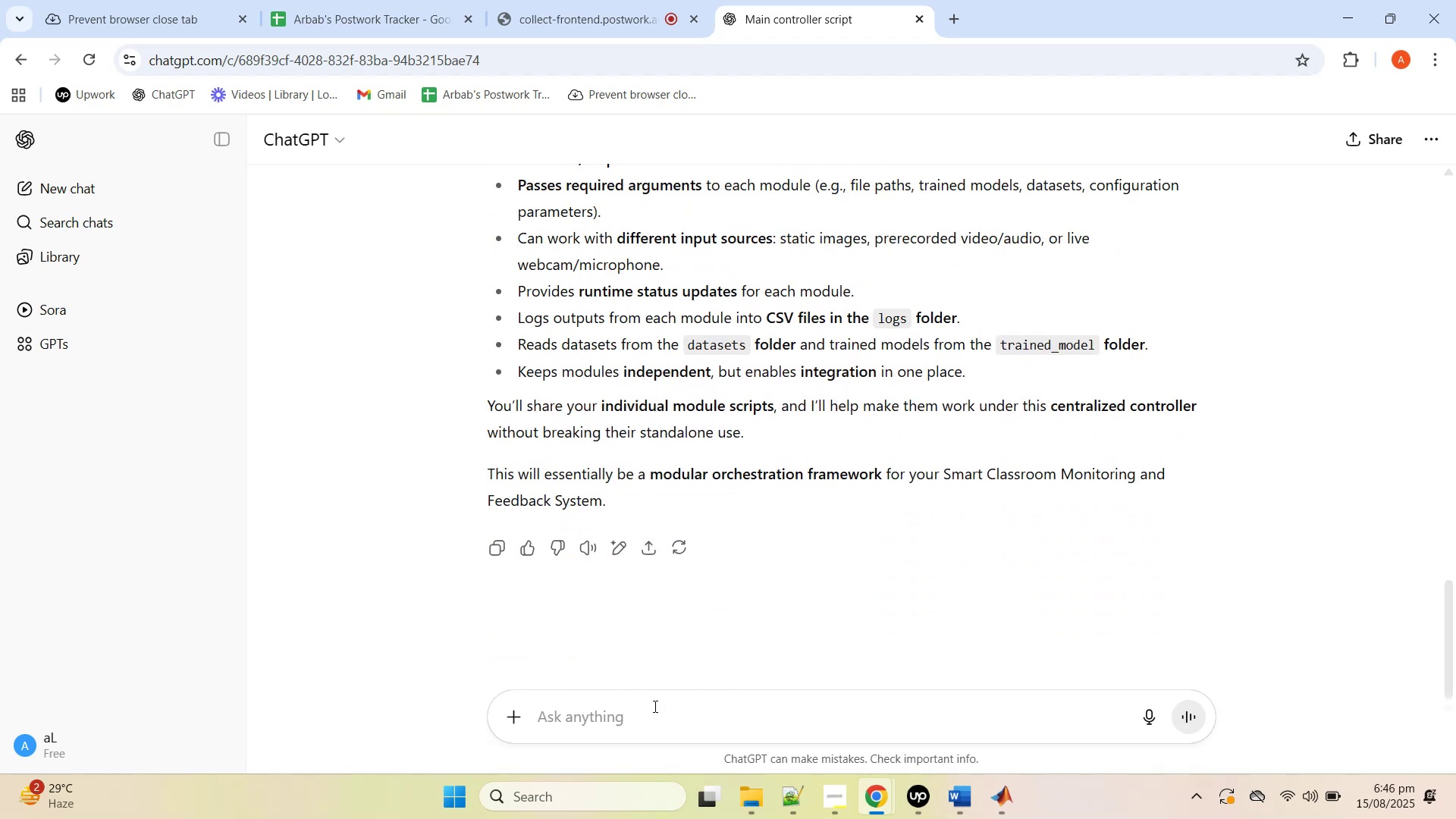 
type(so here is the first scrp)
key(Backspace)
type(ipt)
 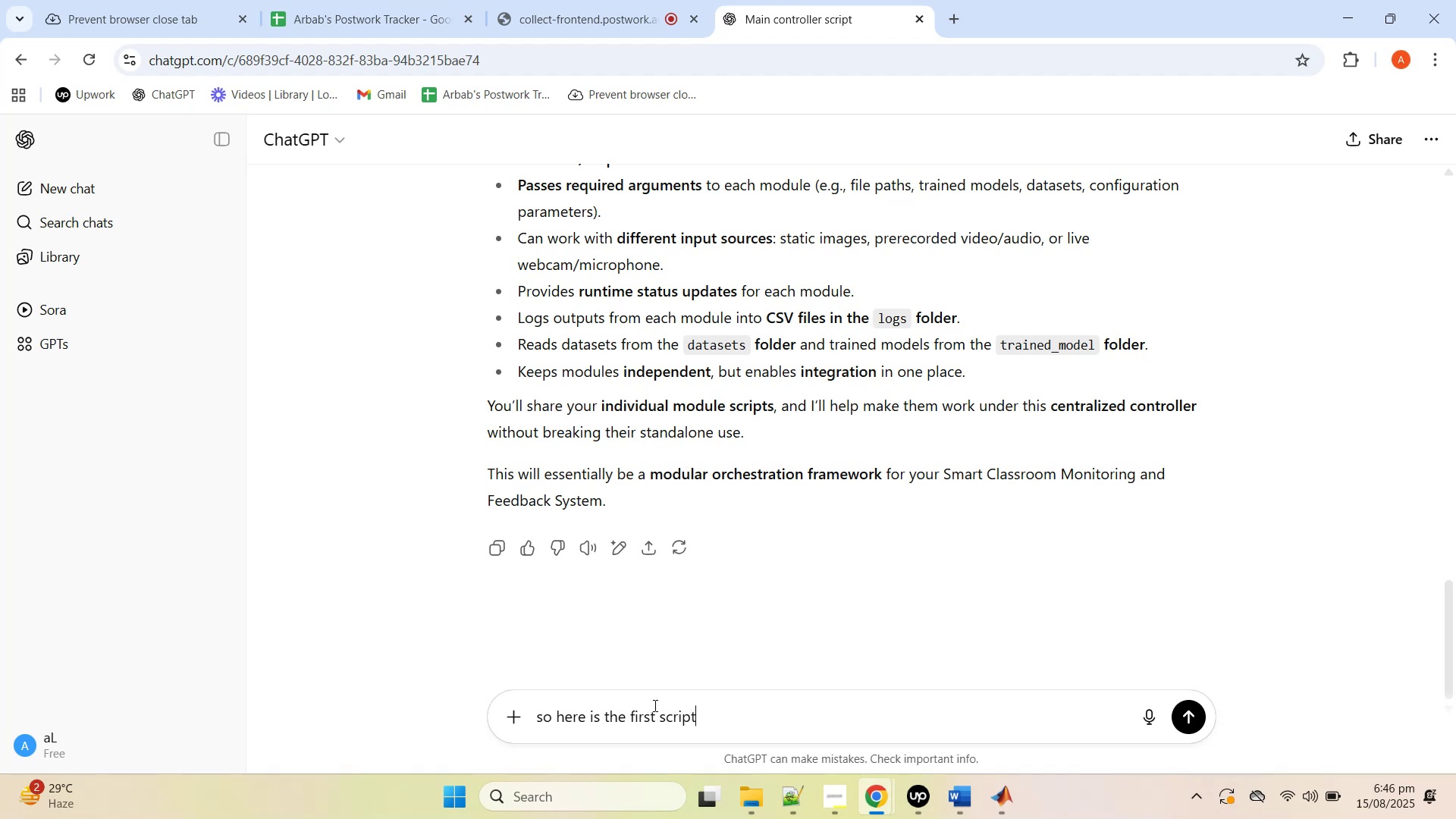 
key(Shift+Enter)
 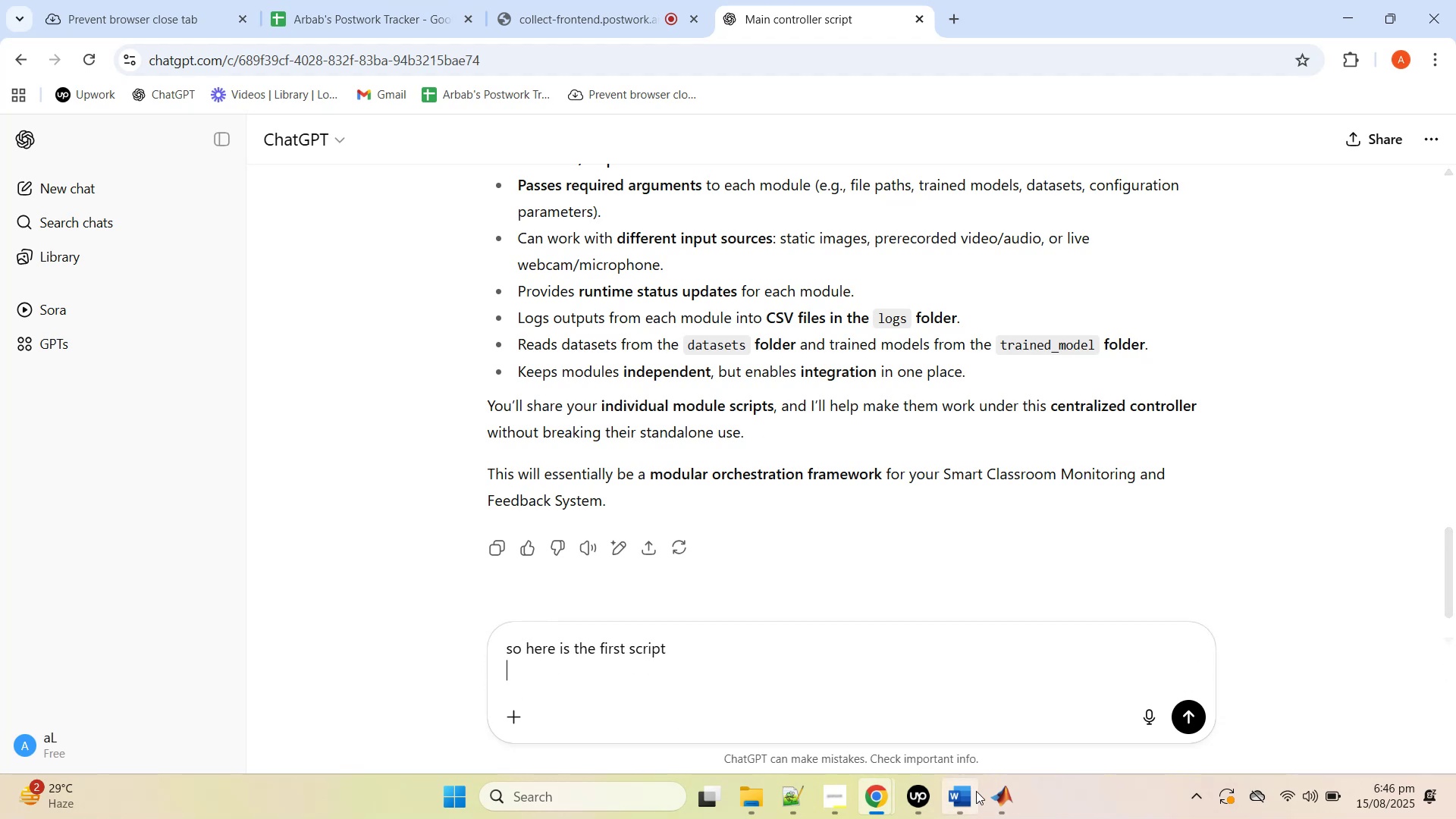 
left_click([1007, 793])
 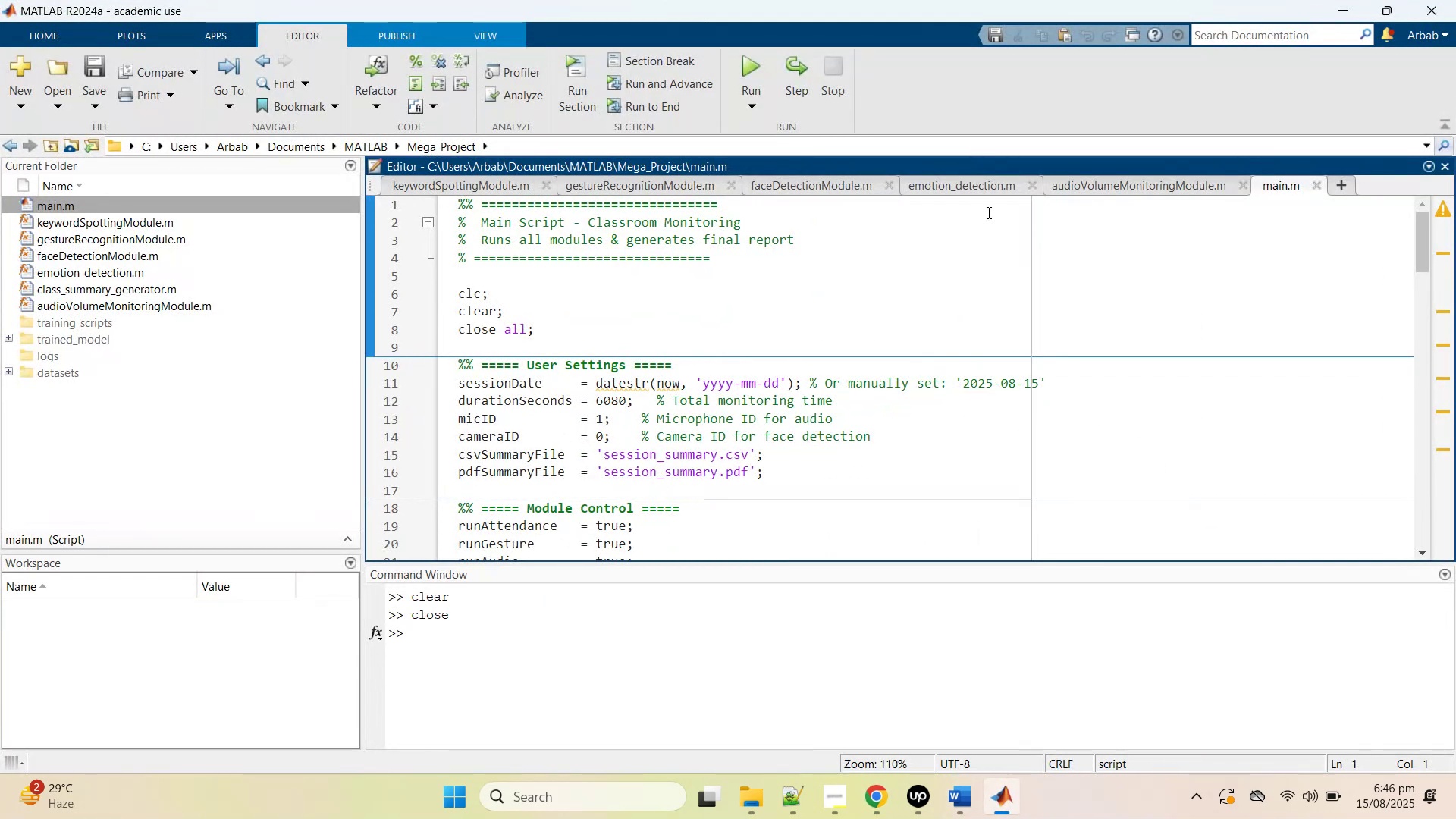 
left_click([812, 180])
 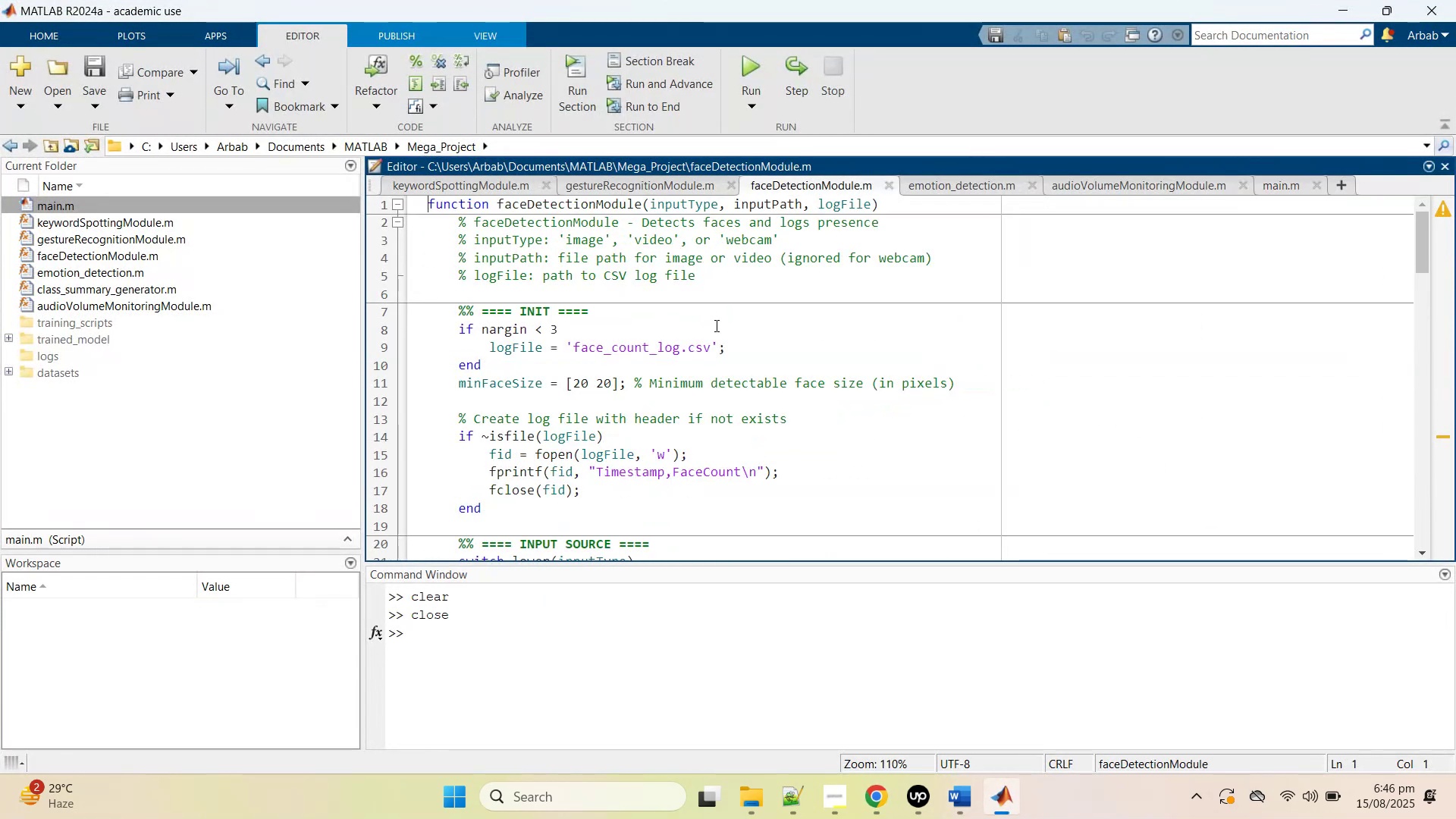 
scroll: coordinate [713, 334], scroll_direction: up, amount: 6.0
 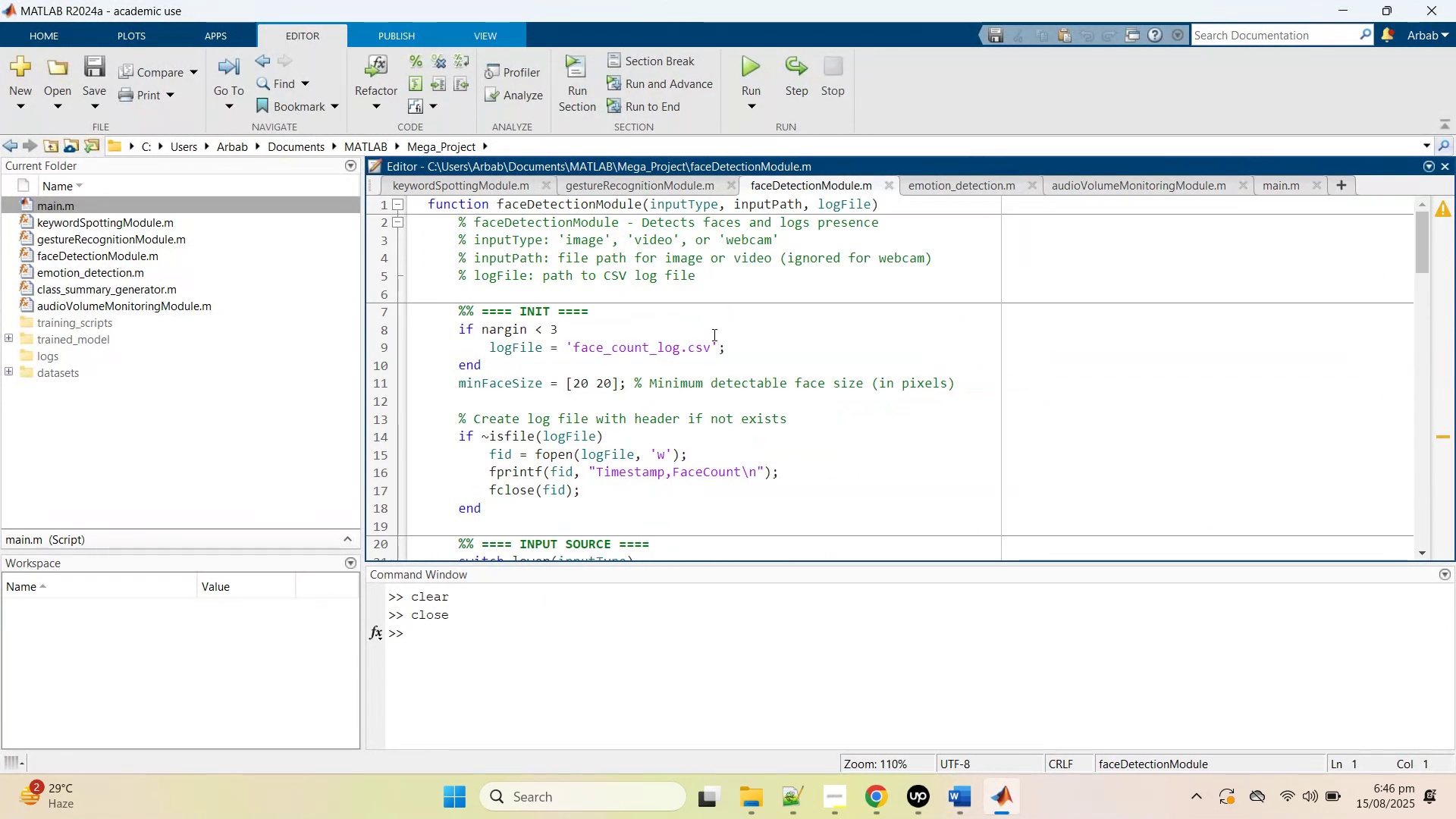 
left_click([713, 334])
 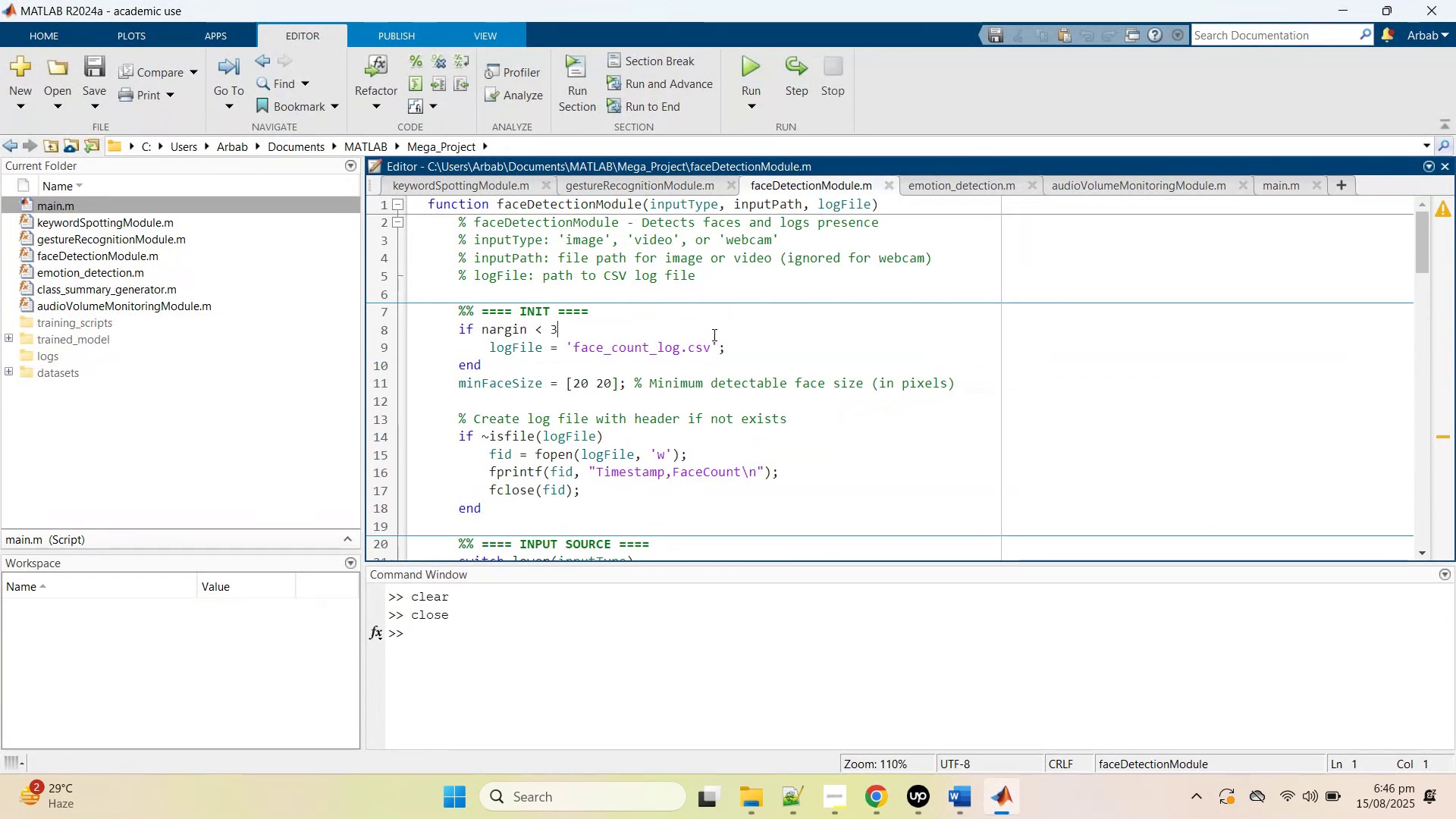 
key(Control+A)
 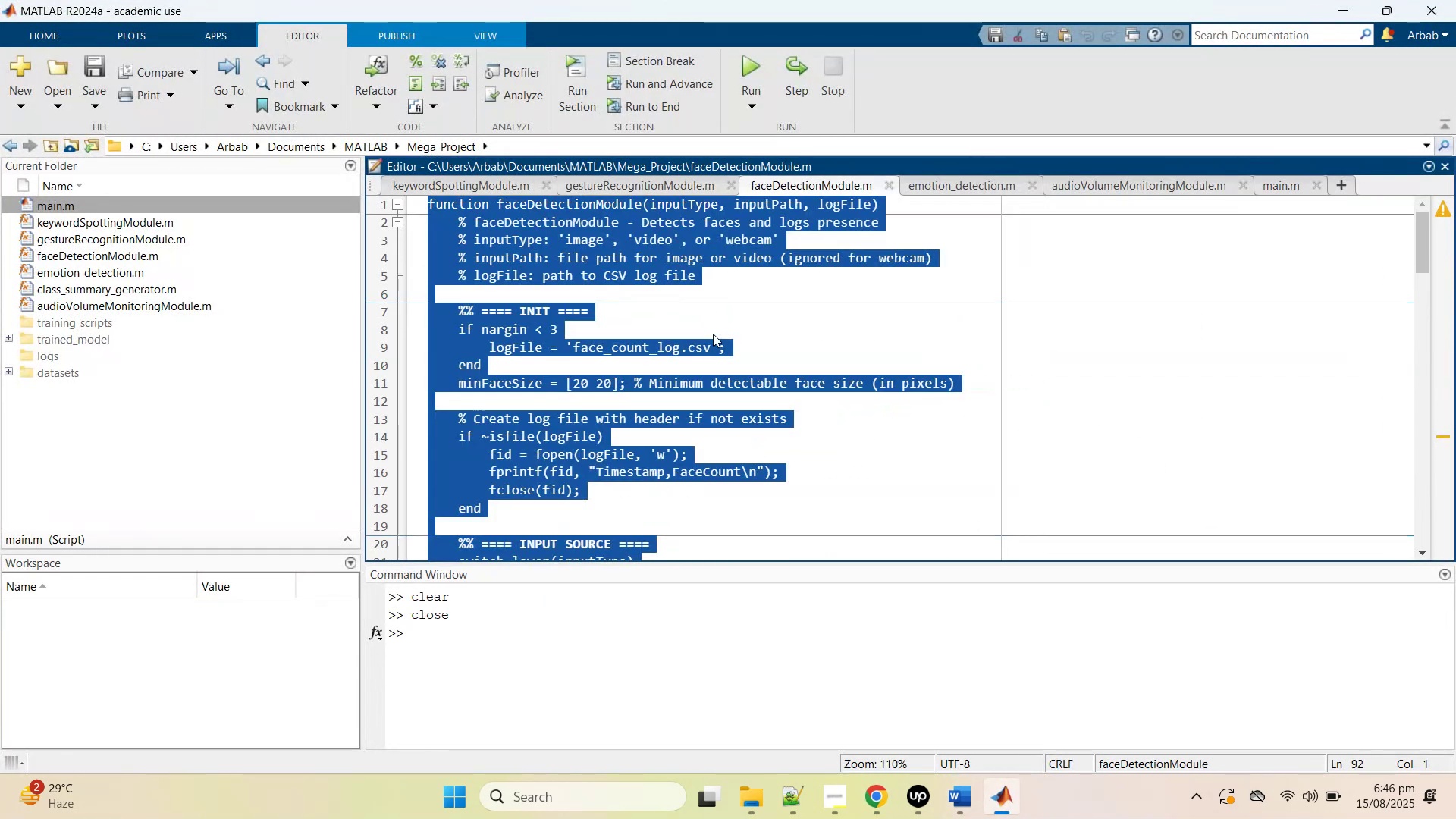 
key(Control+C)
 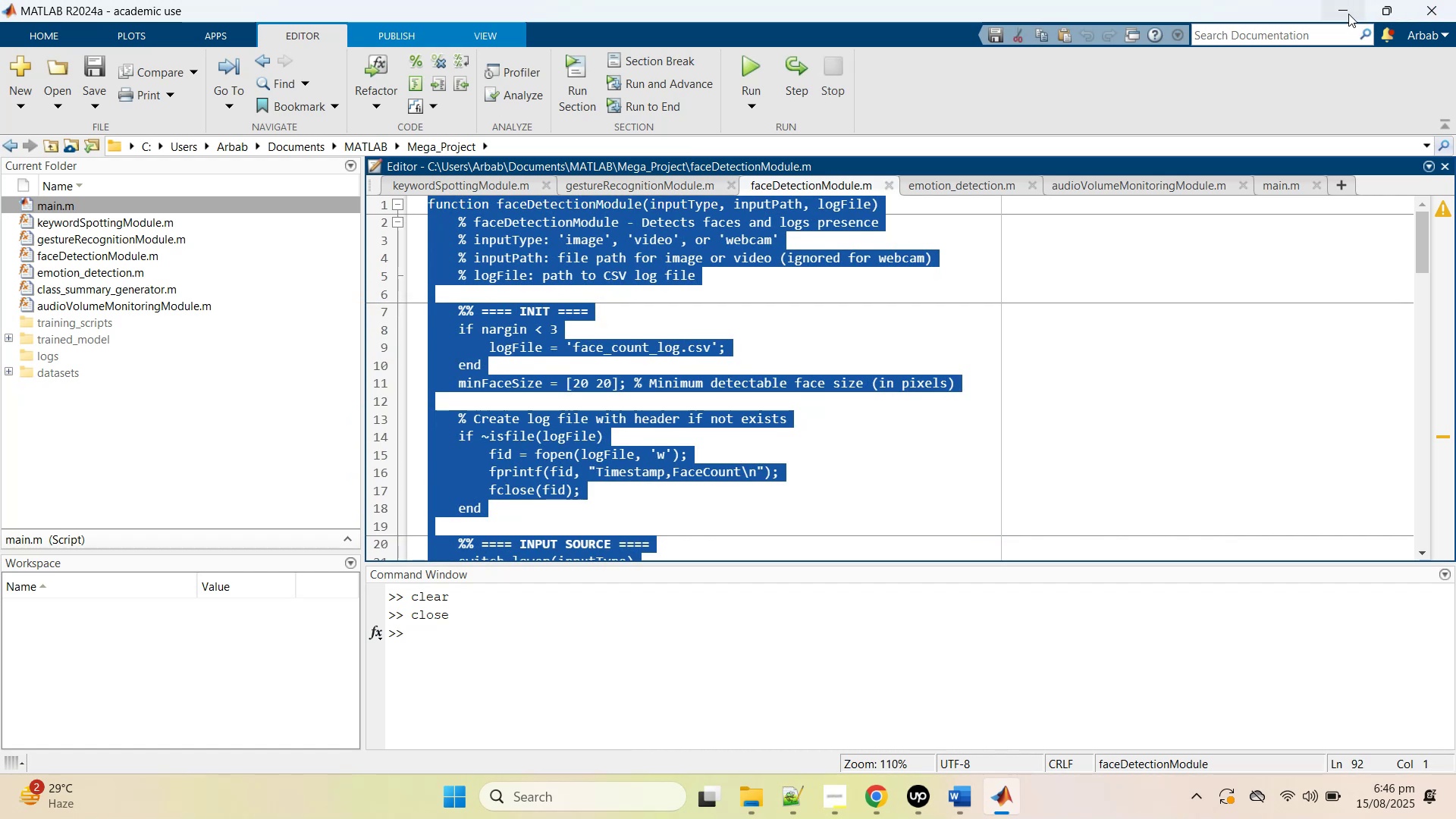 
left_click([1340, 13])
 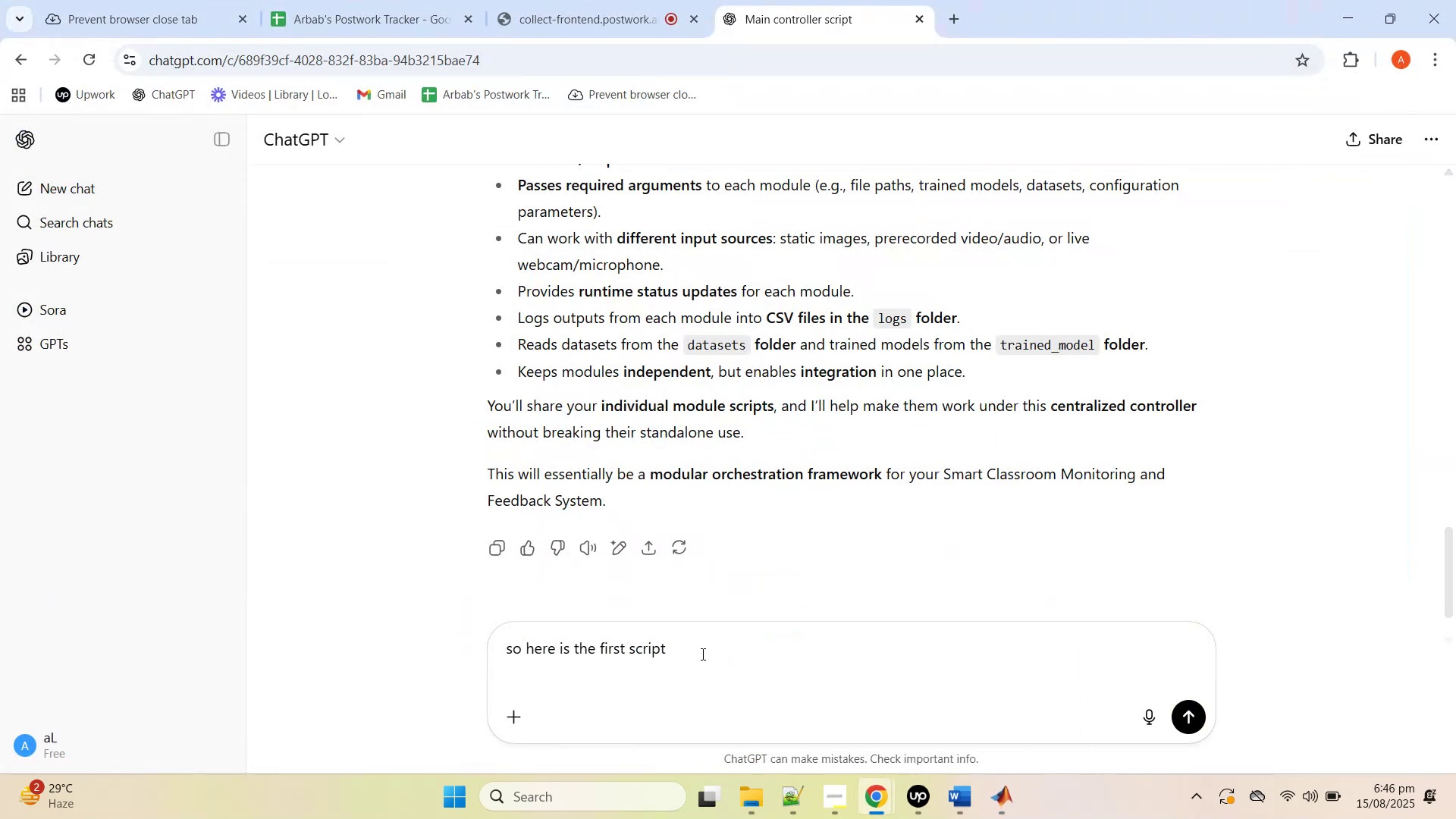 
left_click([700, 665])
 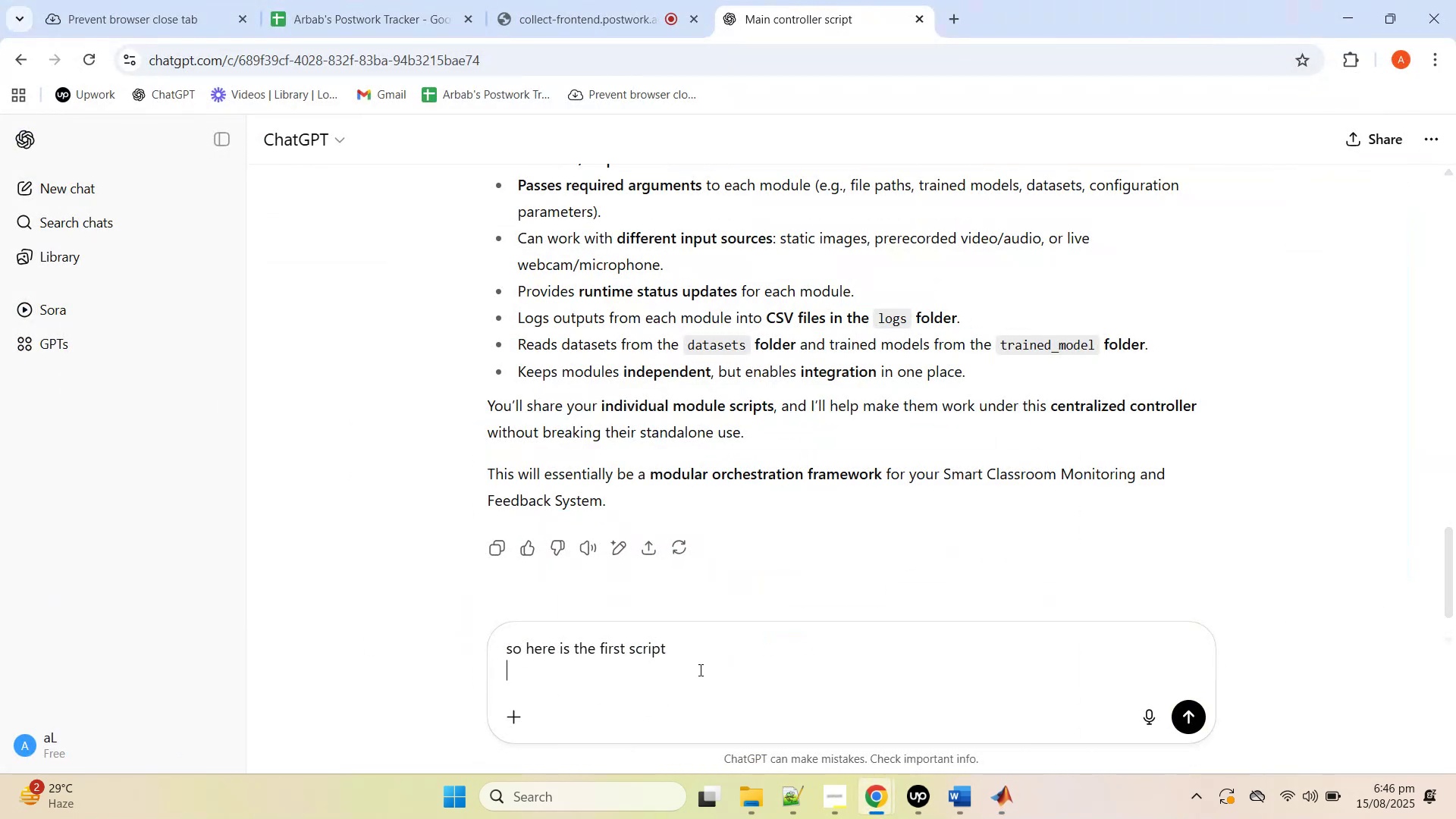 
key(Control+V)
 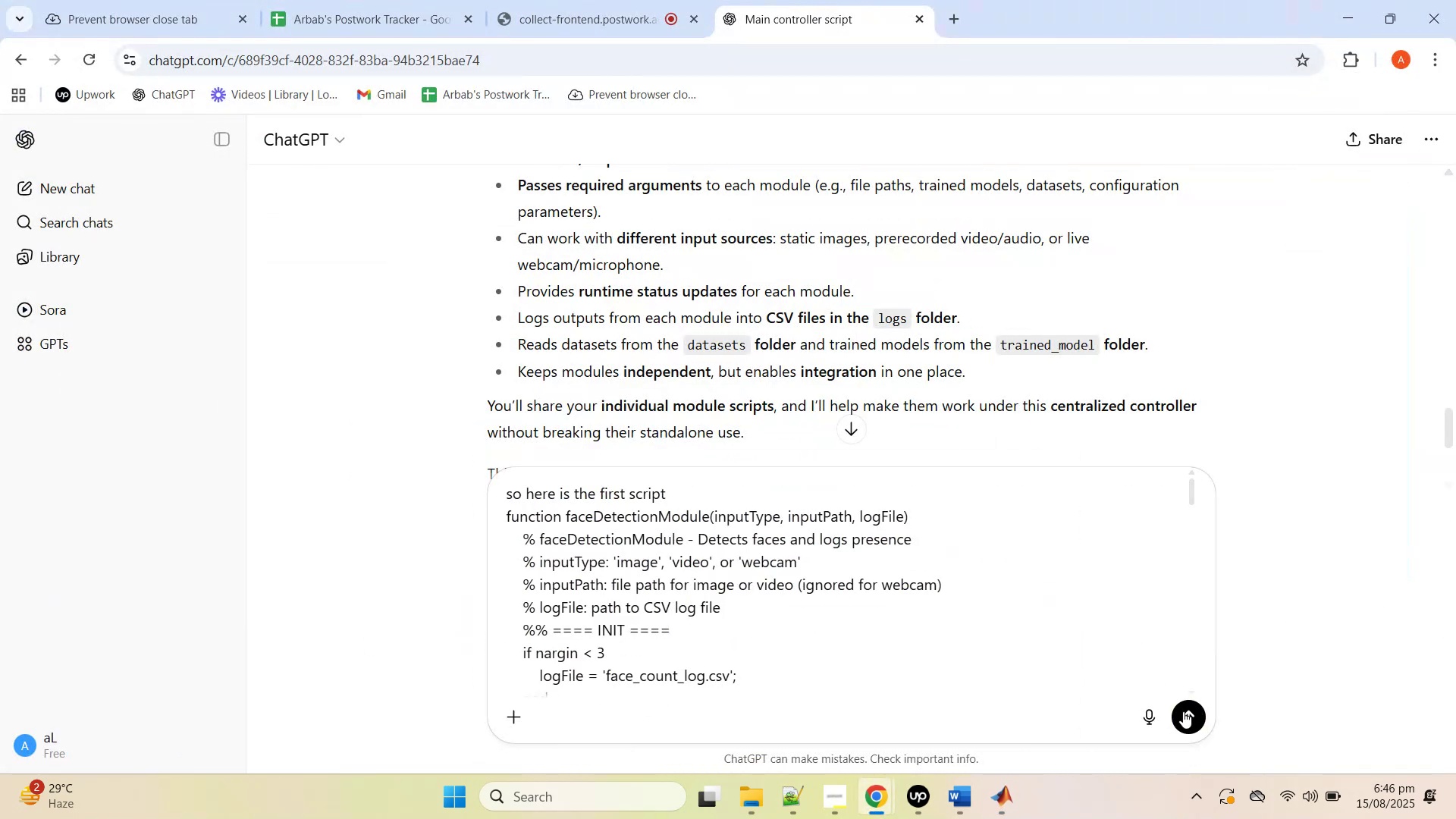 
left_click([1183, 711])
 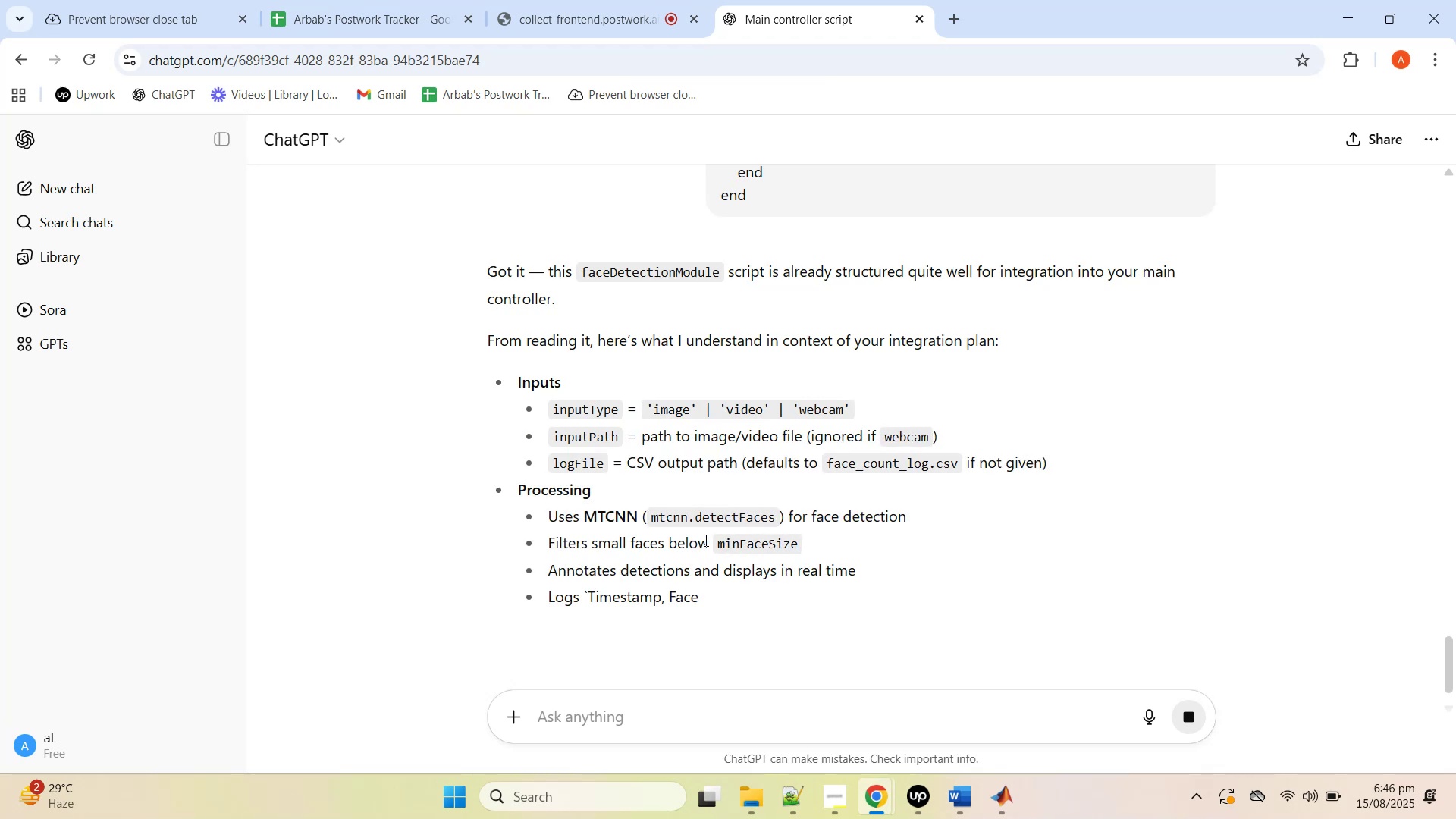 
wait(6.58)
 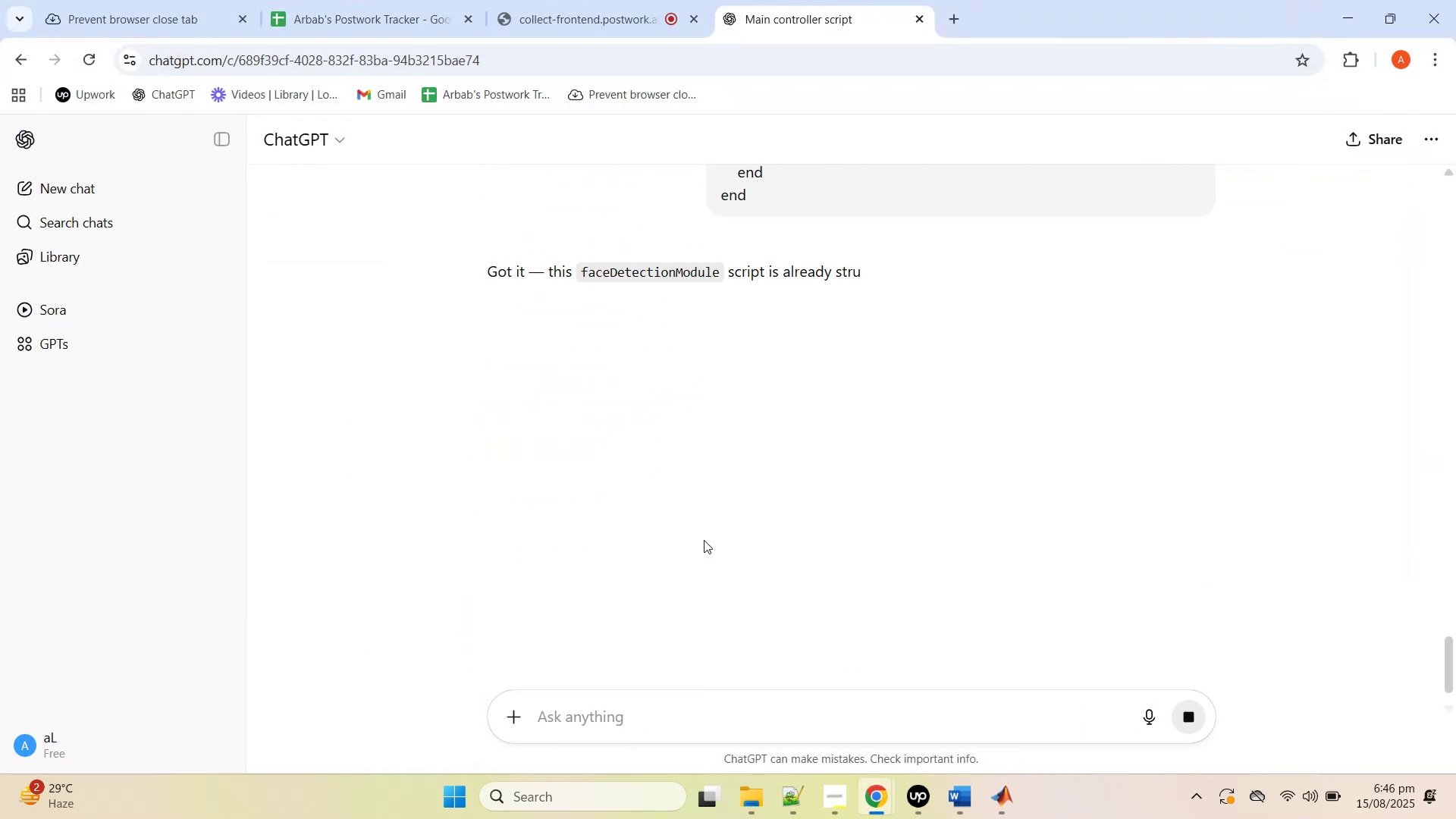 
scroll: coordinate [704, 538], scroll_direction: down, amount: 8.0
 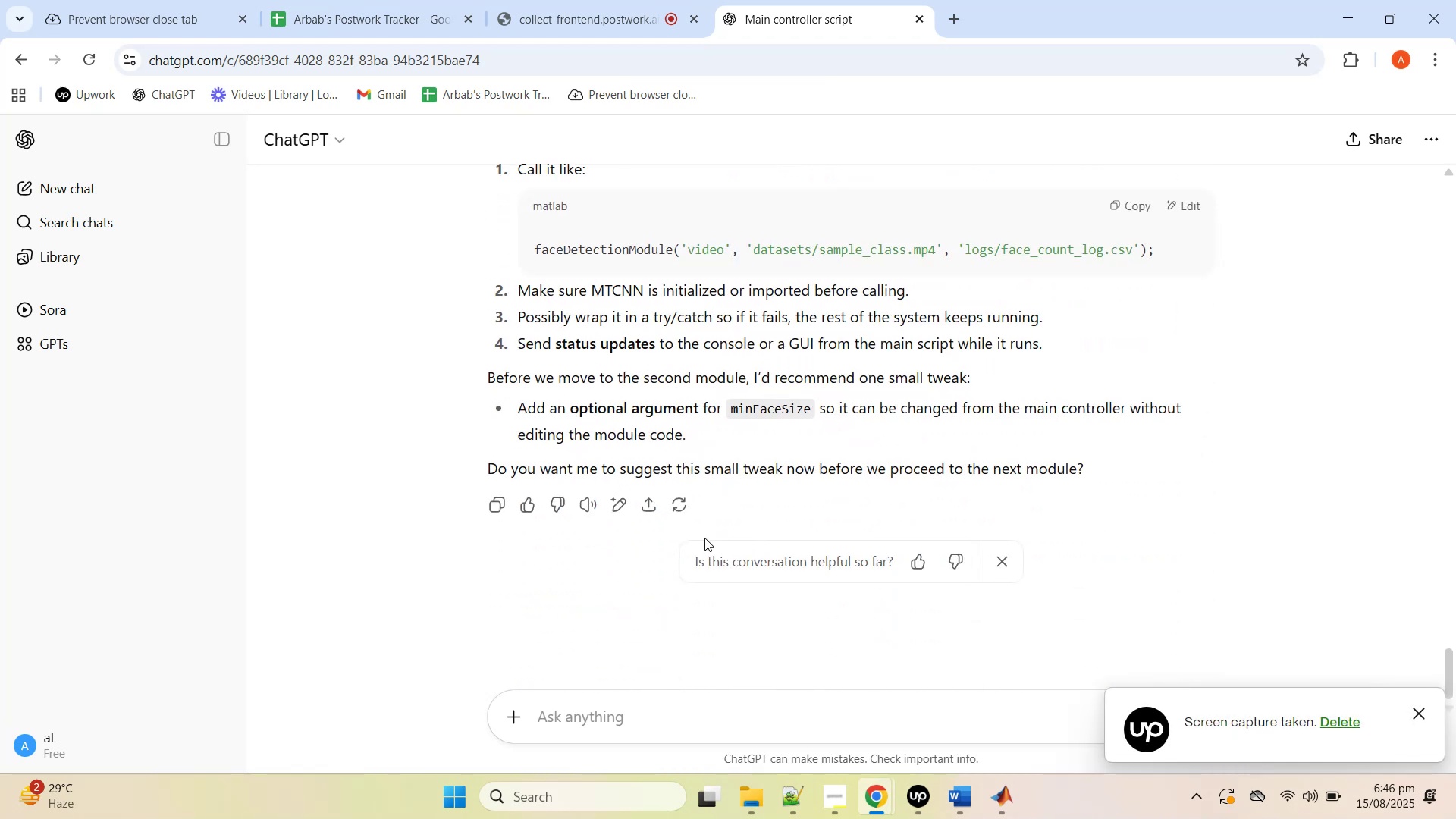 
scroll: coordinate [704, 536], scroll_direction: up, amount: 8.0
 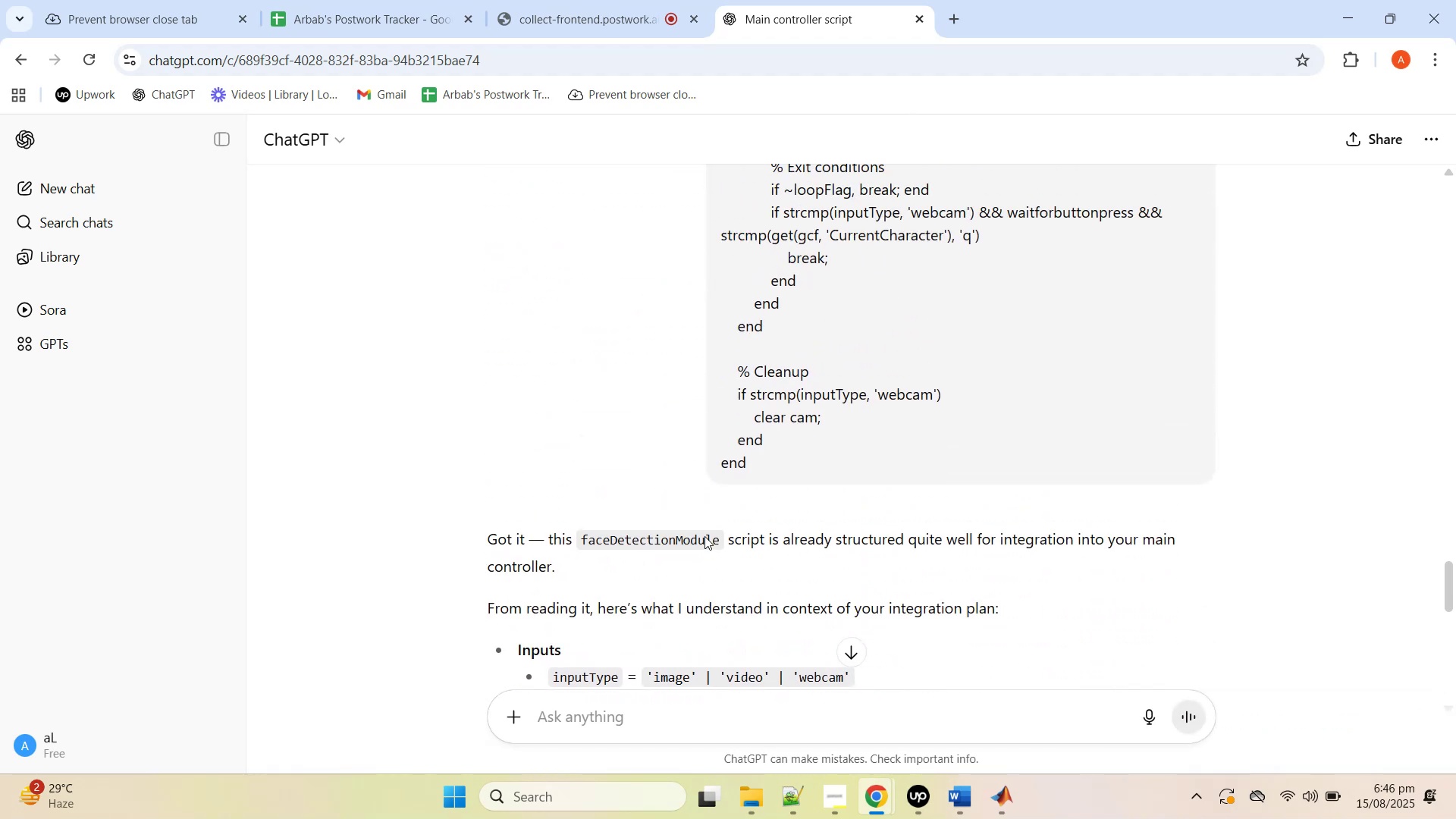 
scroll: coordinate [704, 536], scroll_direction: down, amount: 3.0
 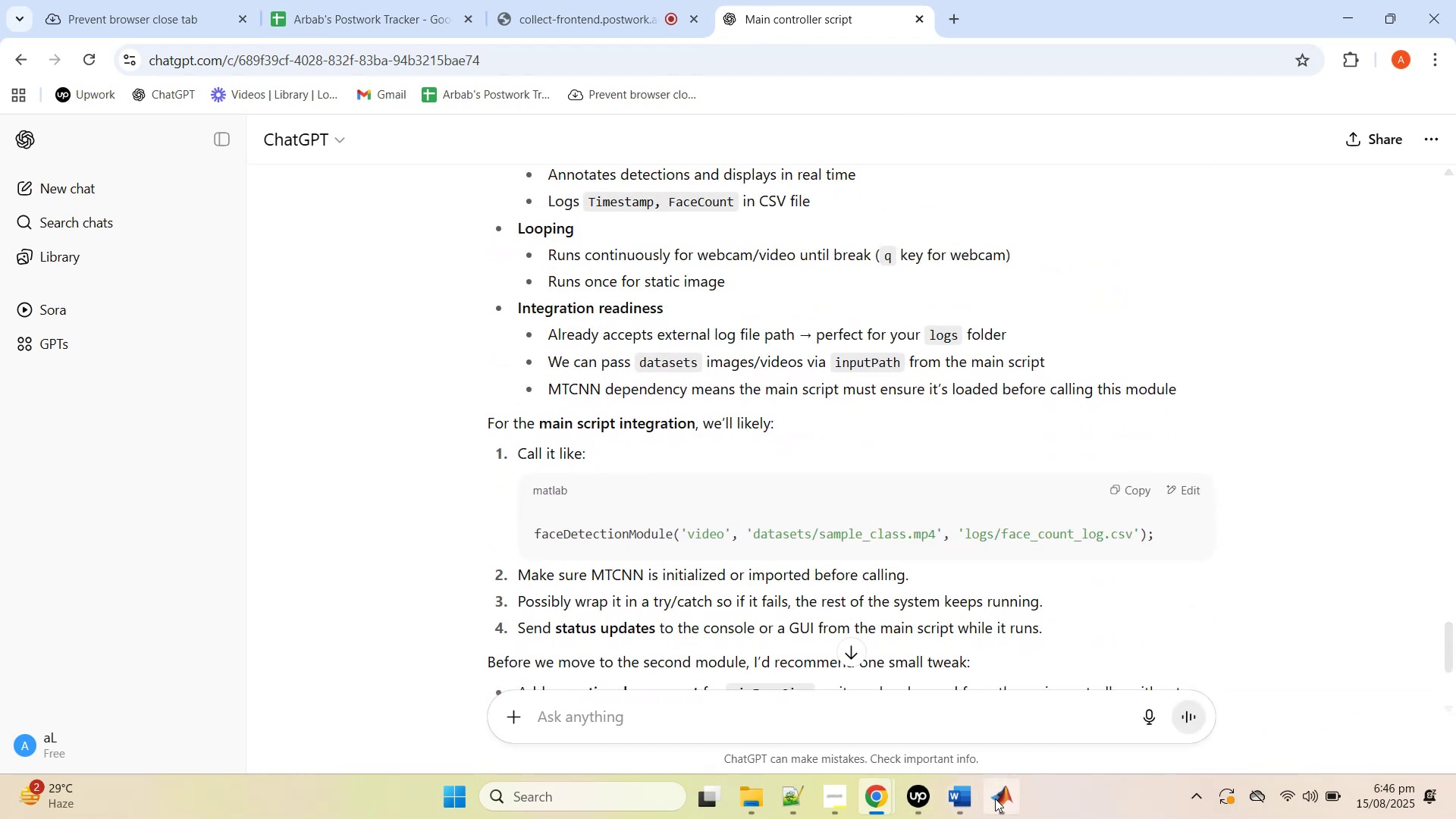 
left_click([1001, 702])
 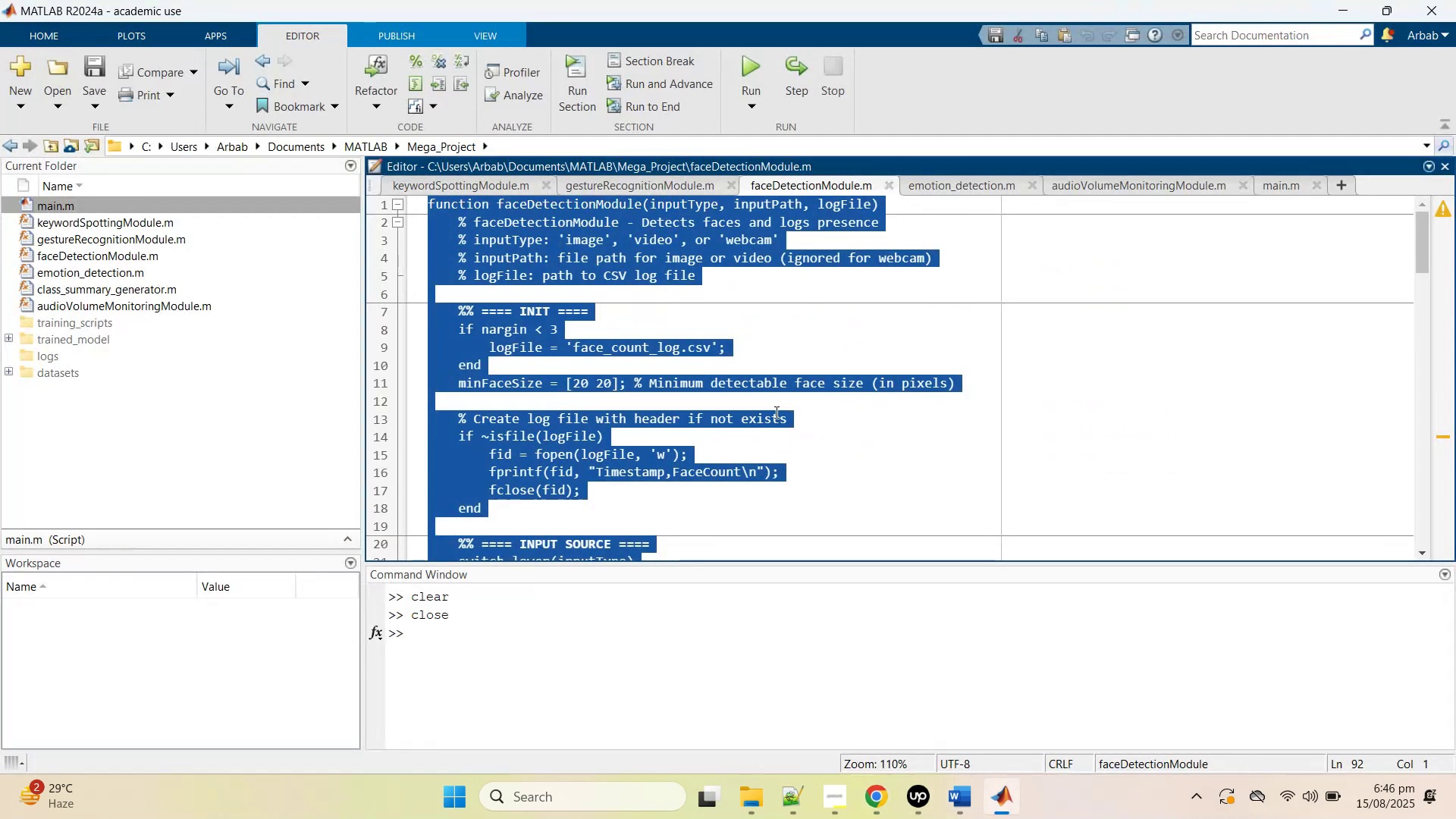 
left_click([775, 410])
 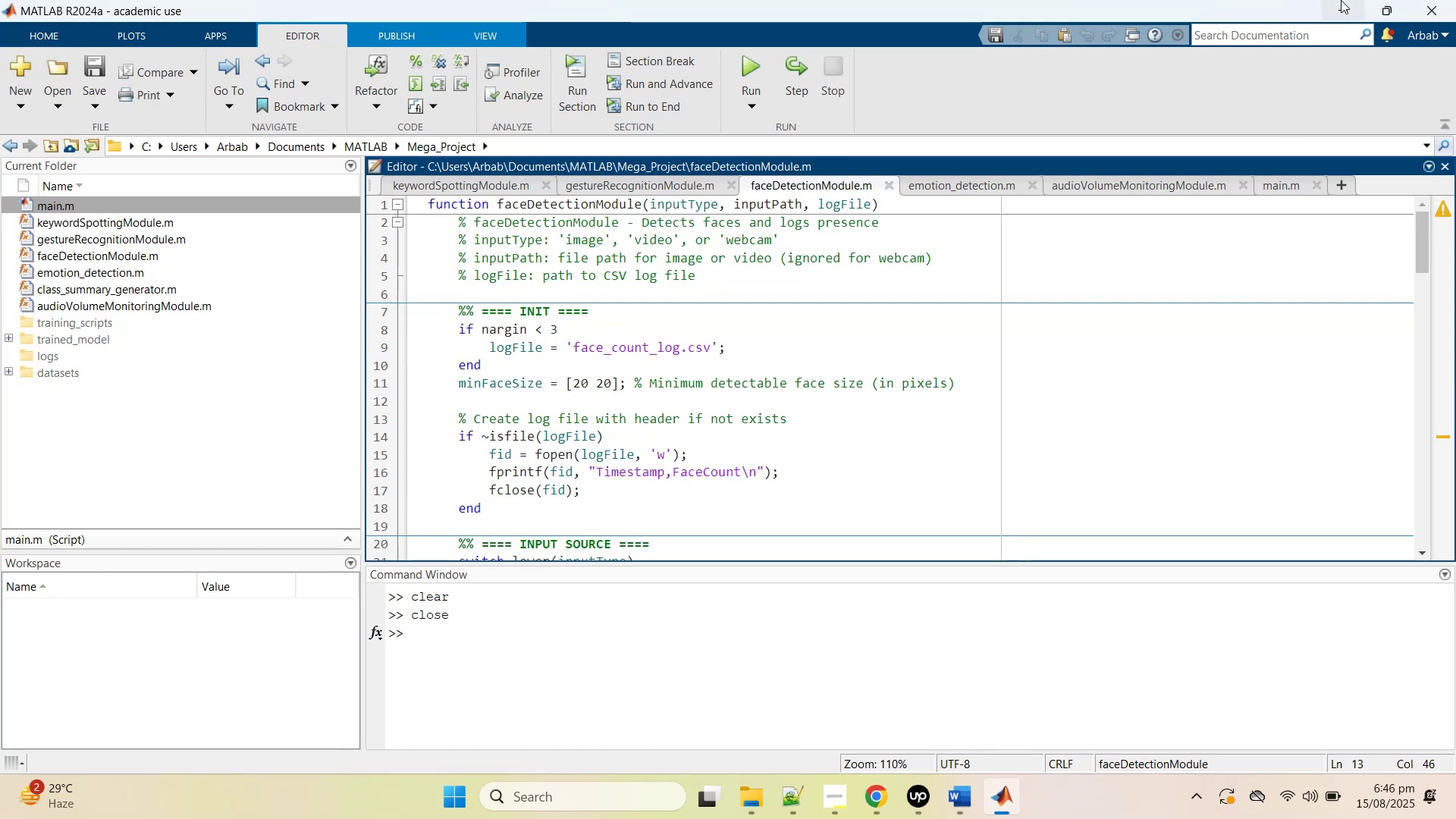 
scroll: coordinate [949, 372], scroll_direction: down, amount: 6.0
 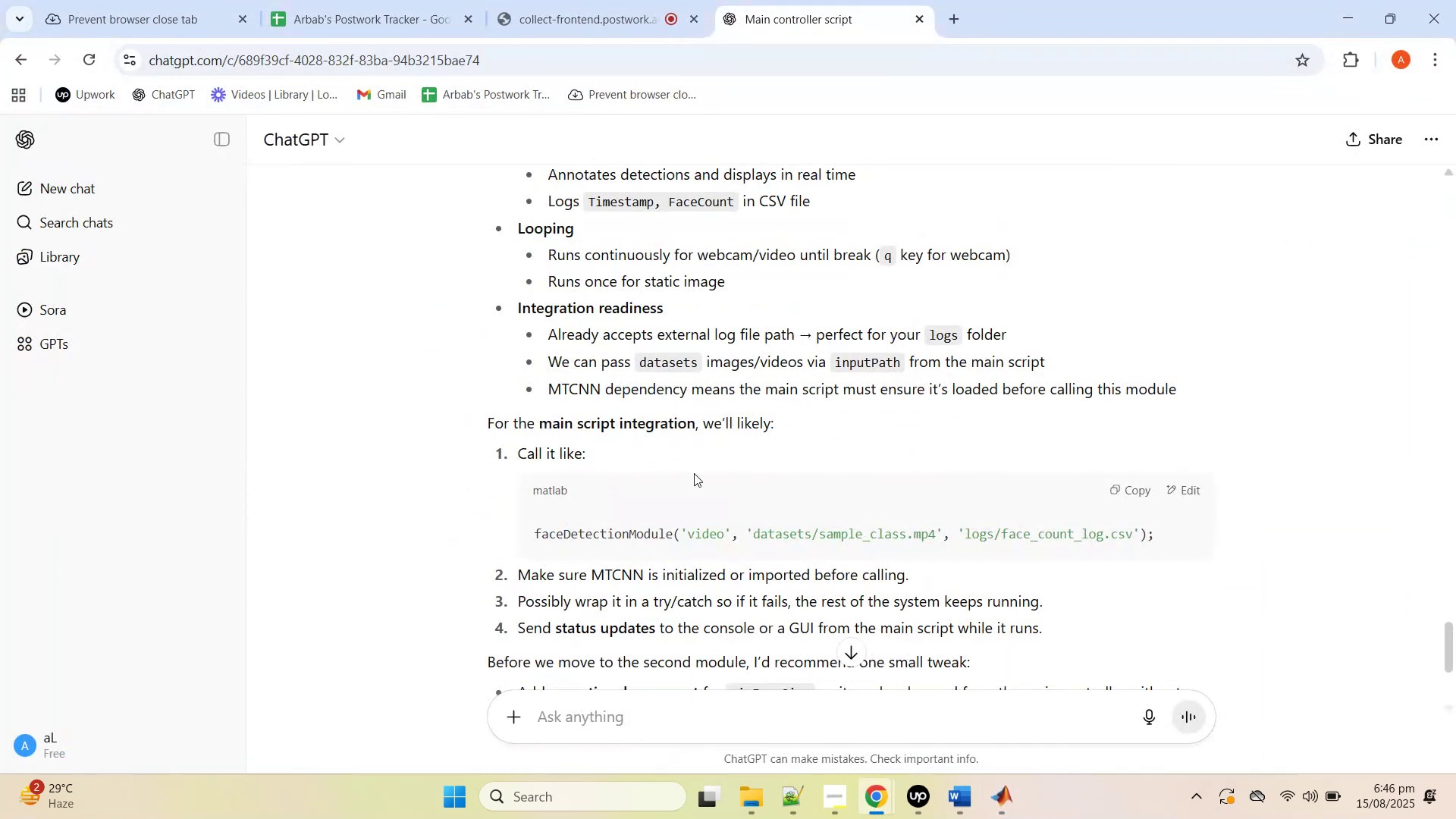 
scroll: coordinate [701, 463], scroll_direction: up, amount: 4.0
 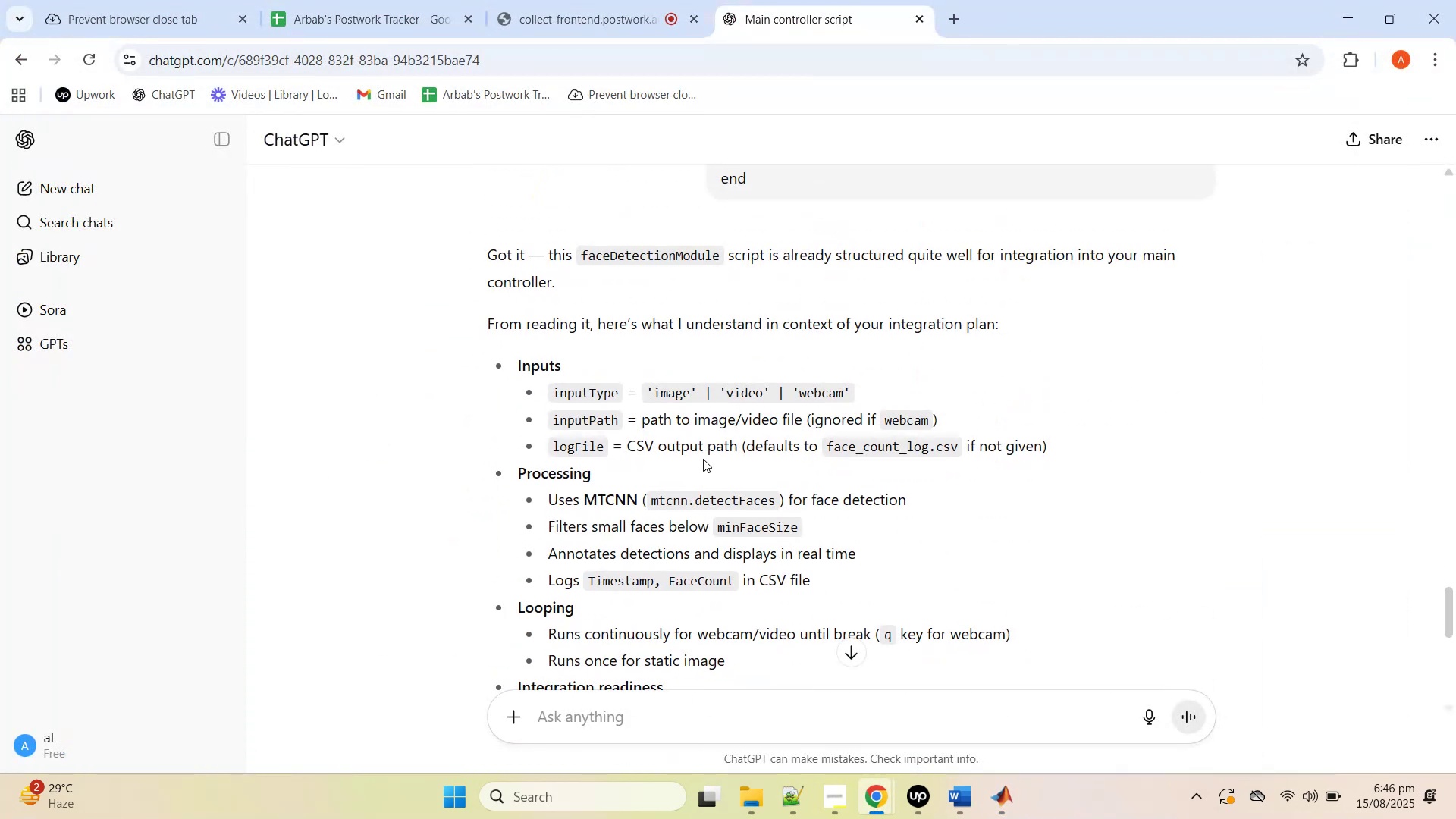 
scroll: coordinate [704, 459], scroll_direction: down, amount: 3.0
 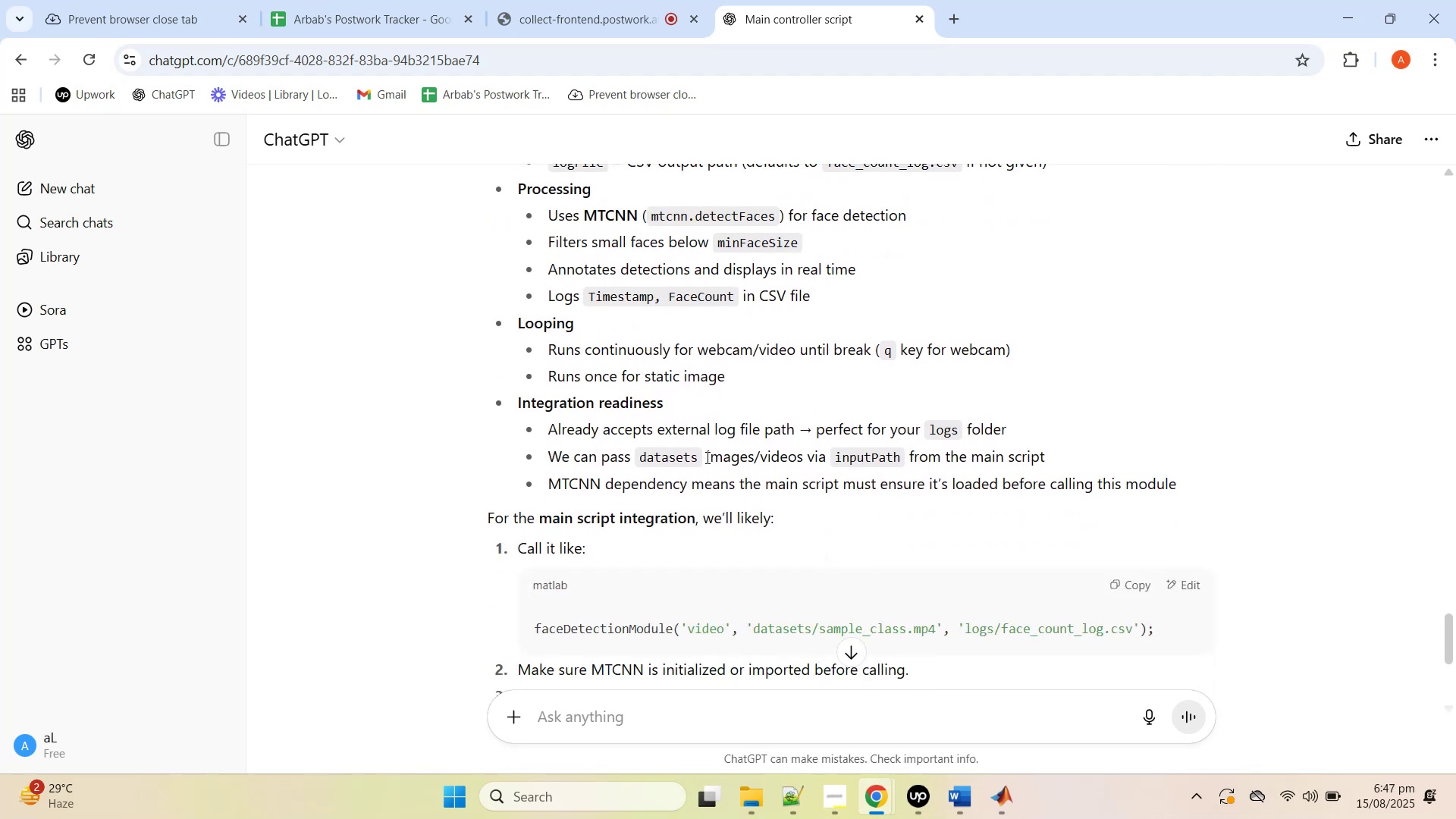 
wait(8.54)
 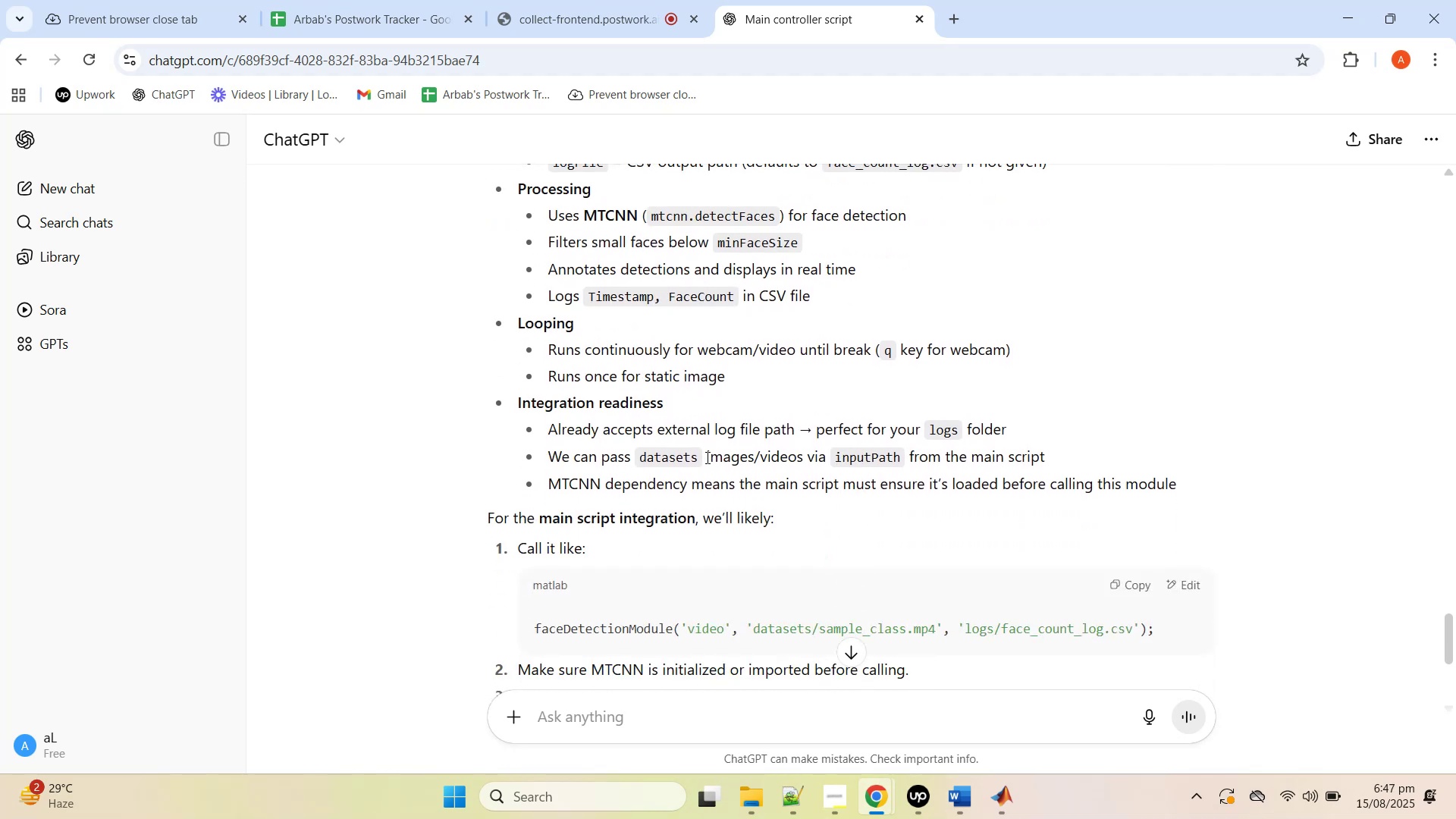 
scroll: coordinate [869, 479], scroll_direction: down, amount: 2.0
 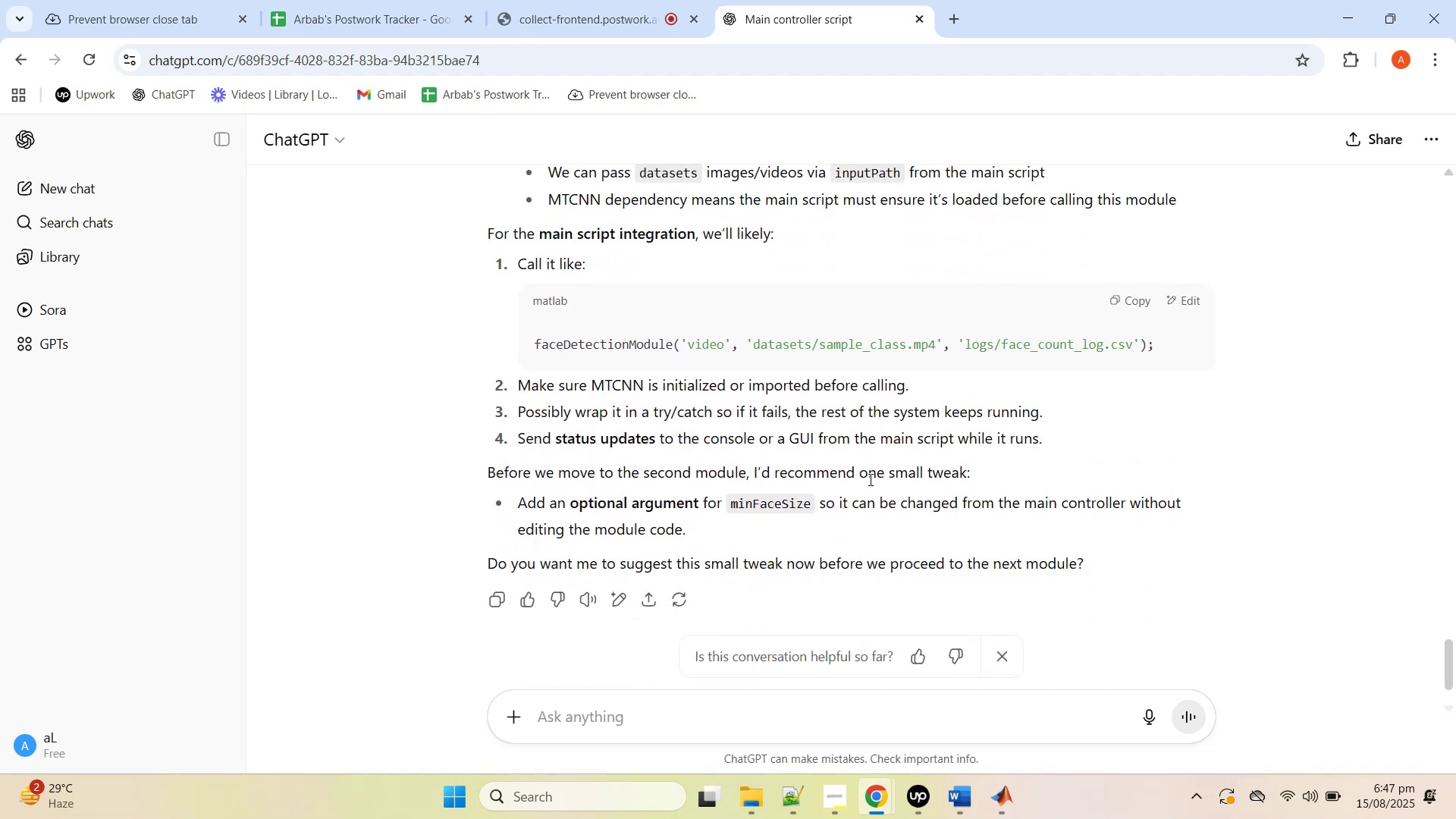 
wait(10.08)
 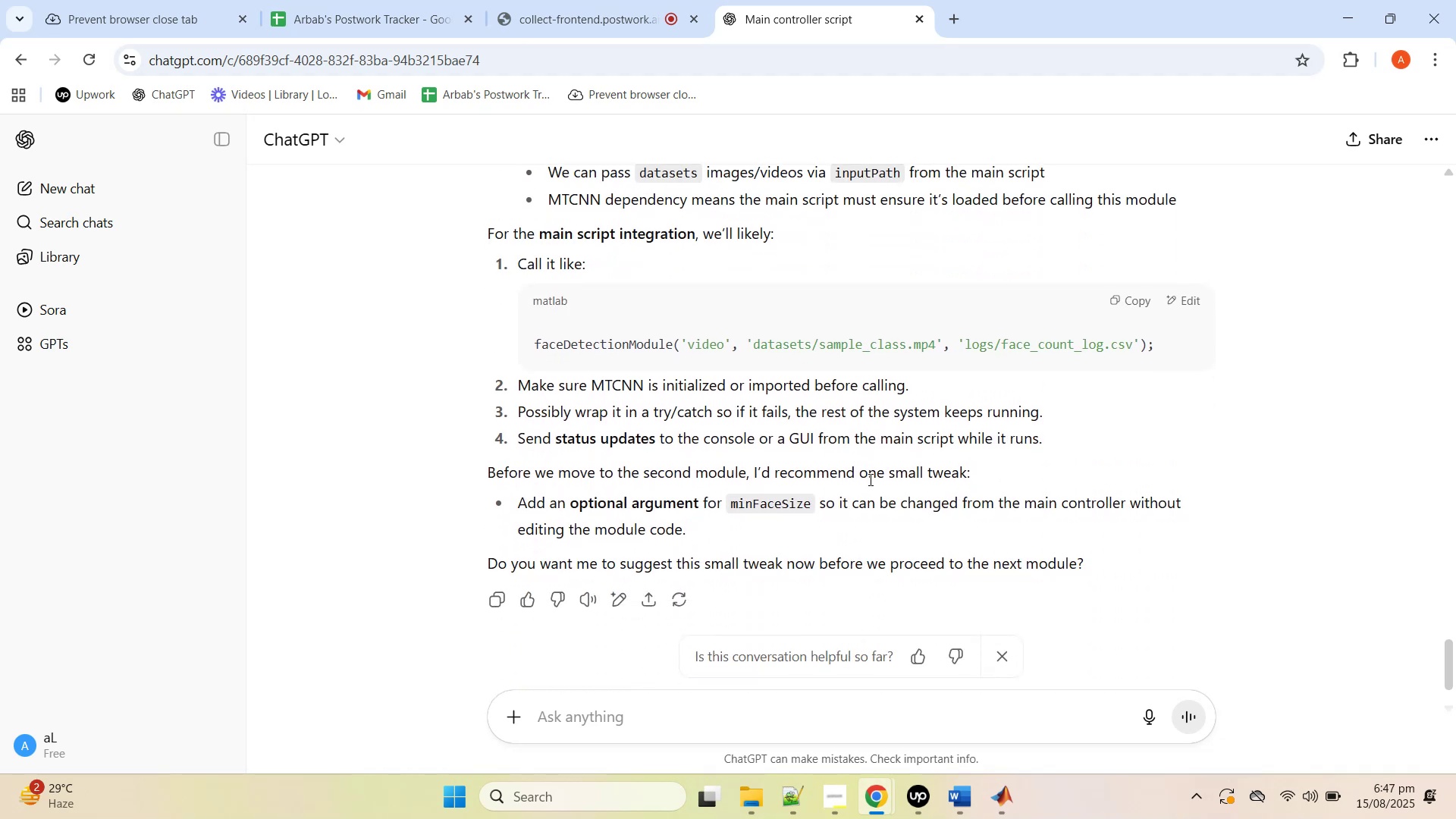 
left_click([710, 730])
 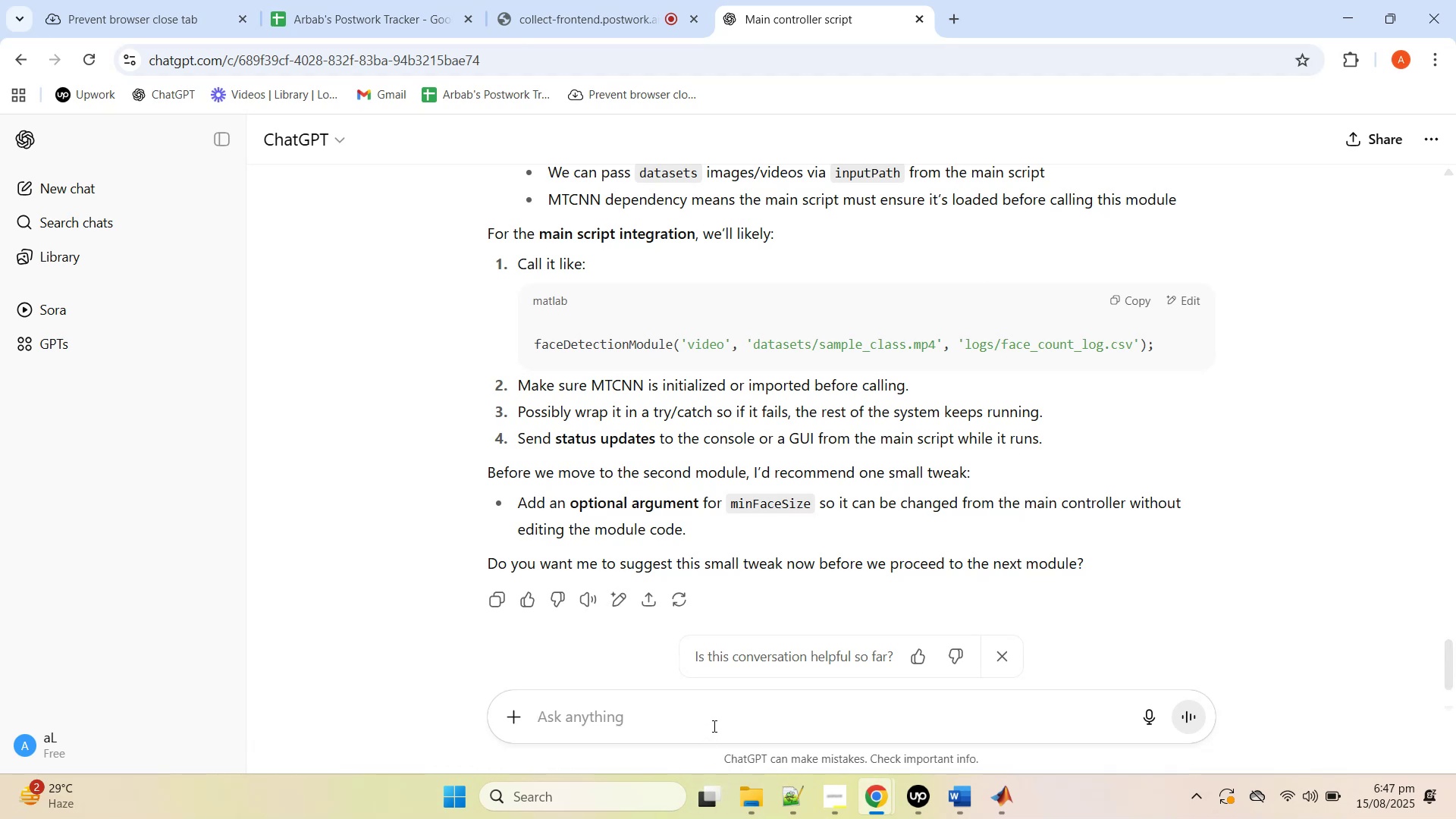 
type(you have to do the )
 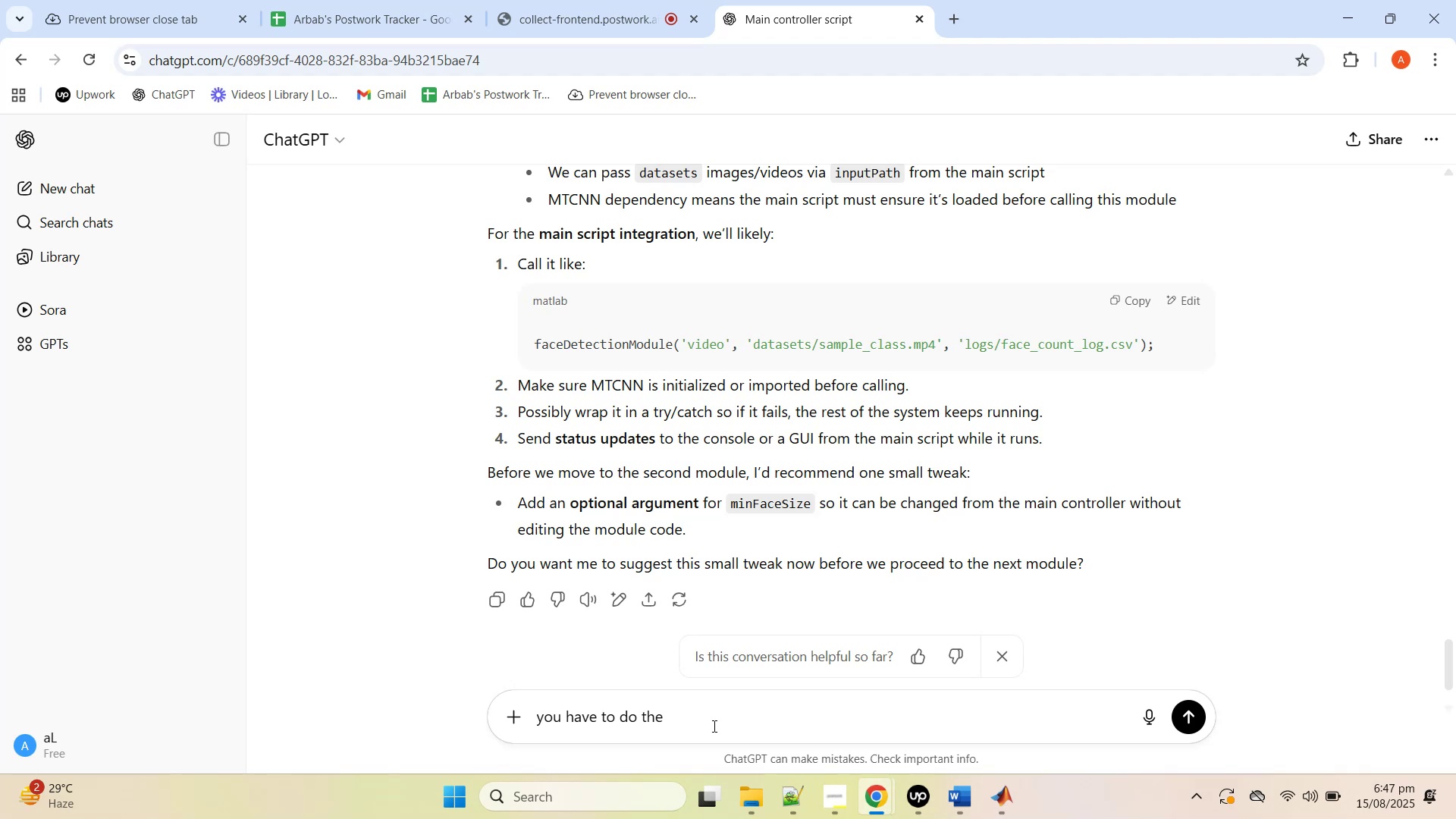 
type(twee)
key(Backspace)
type(aking )
 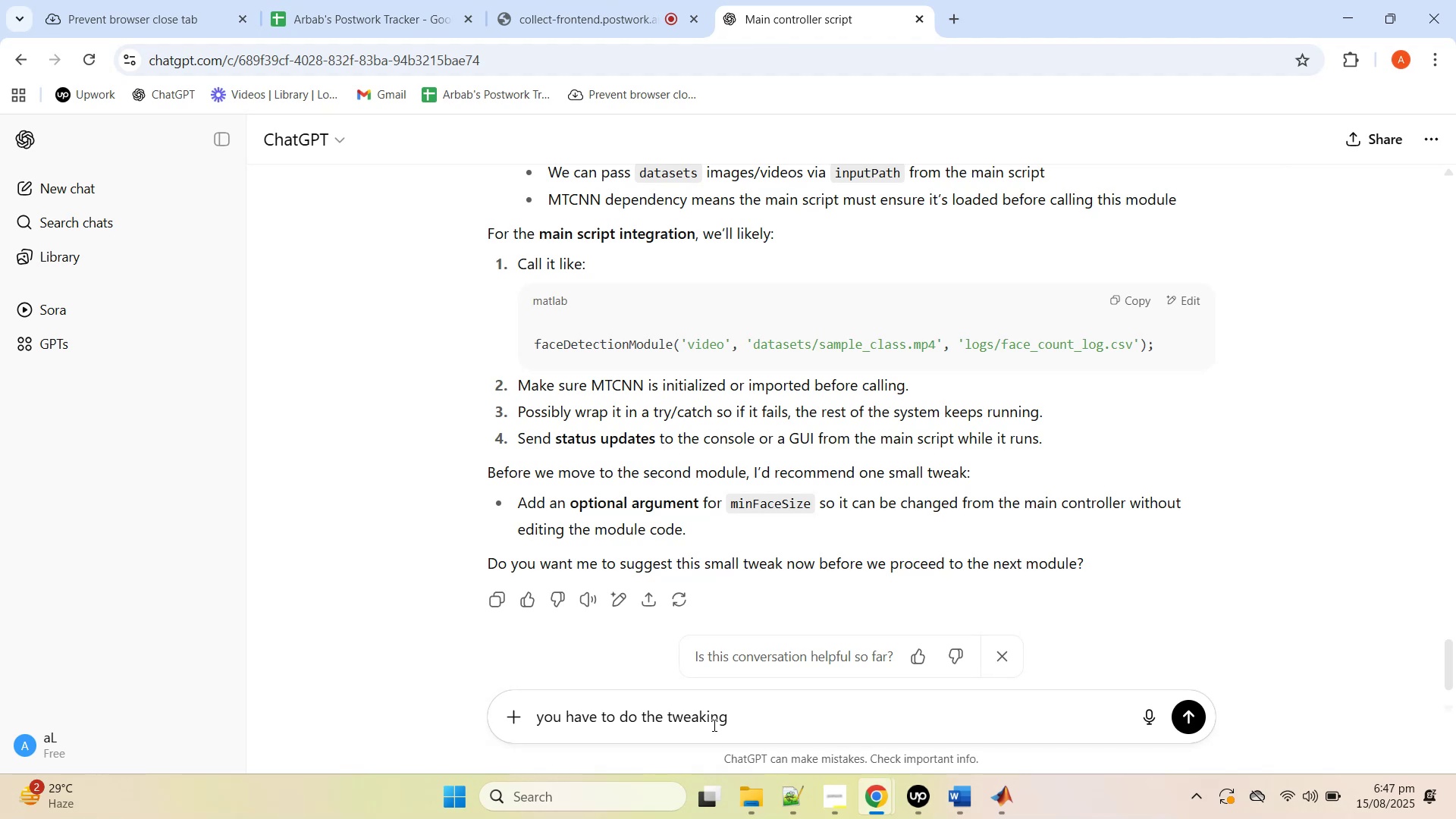 
wait(29.04)
 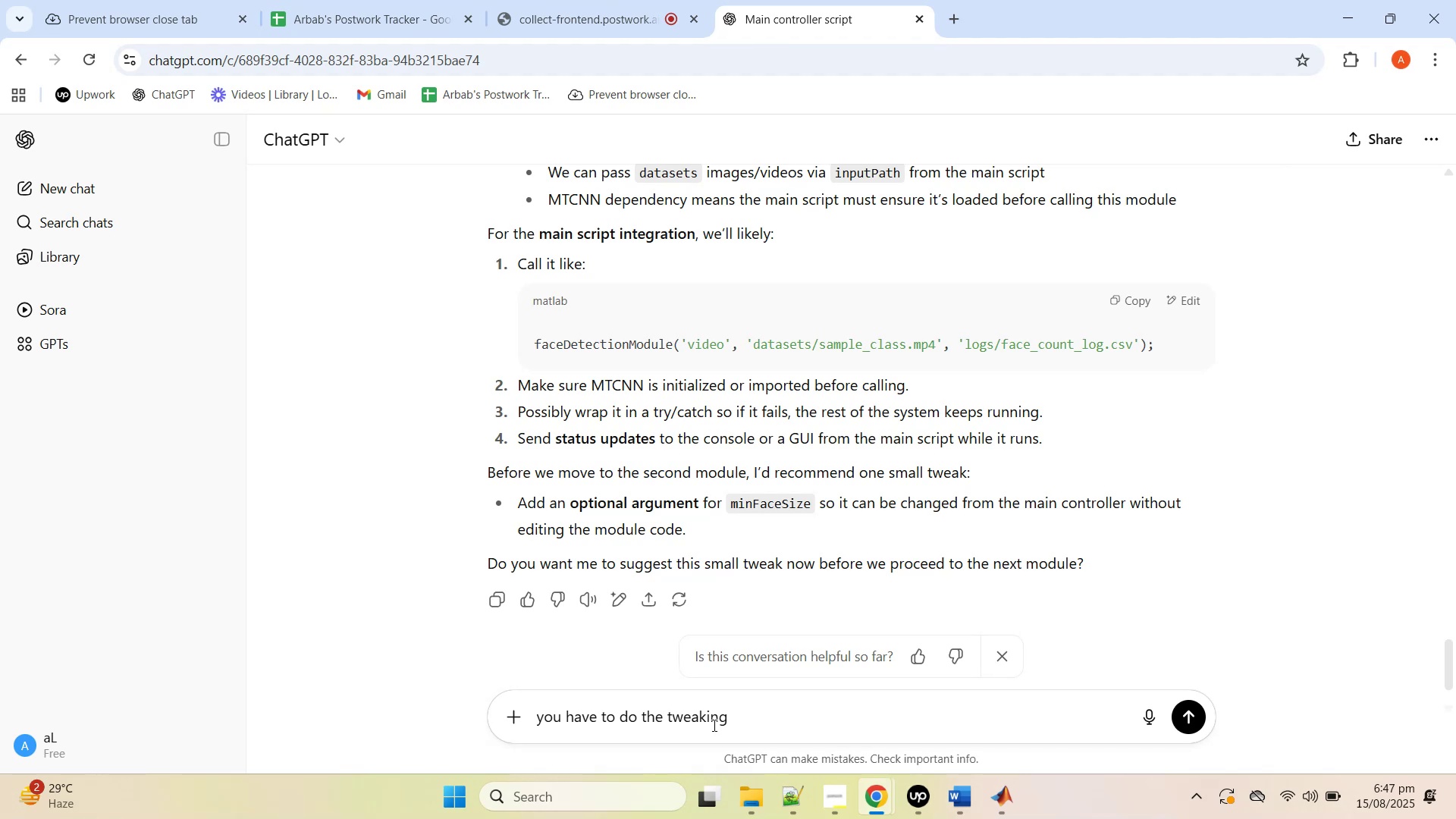 
type(and optimization as said in the first message )
 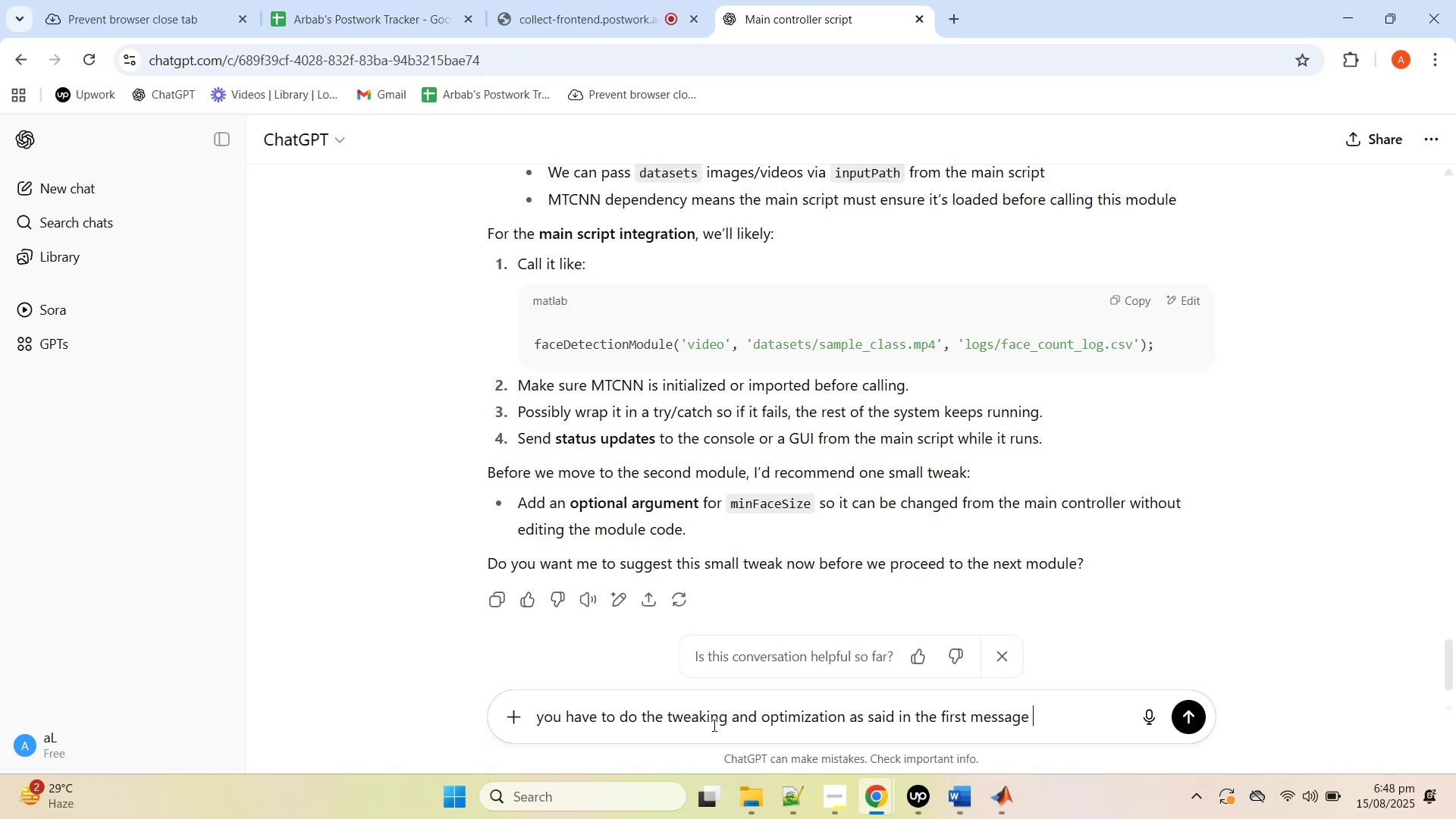 
wait(6.0)
 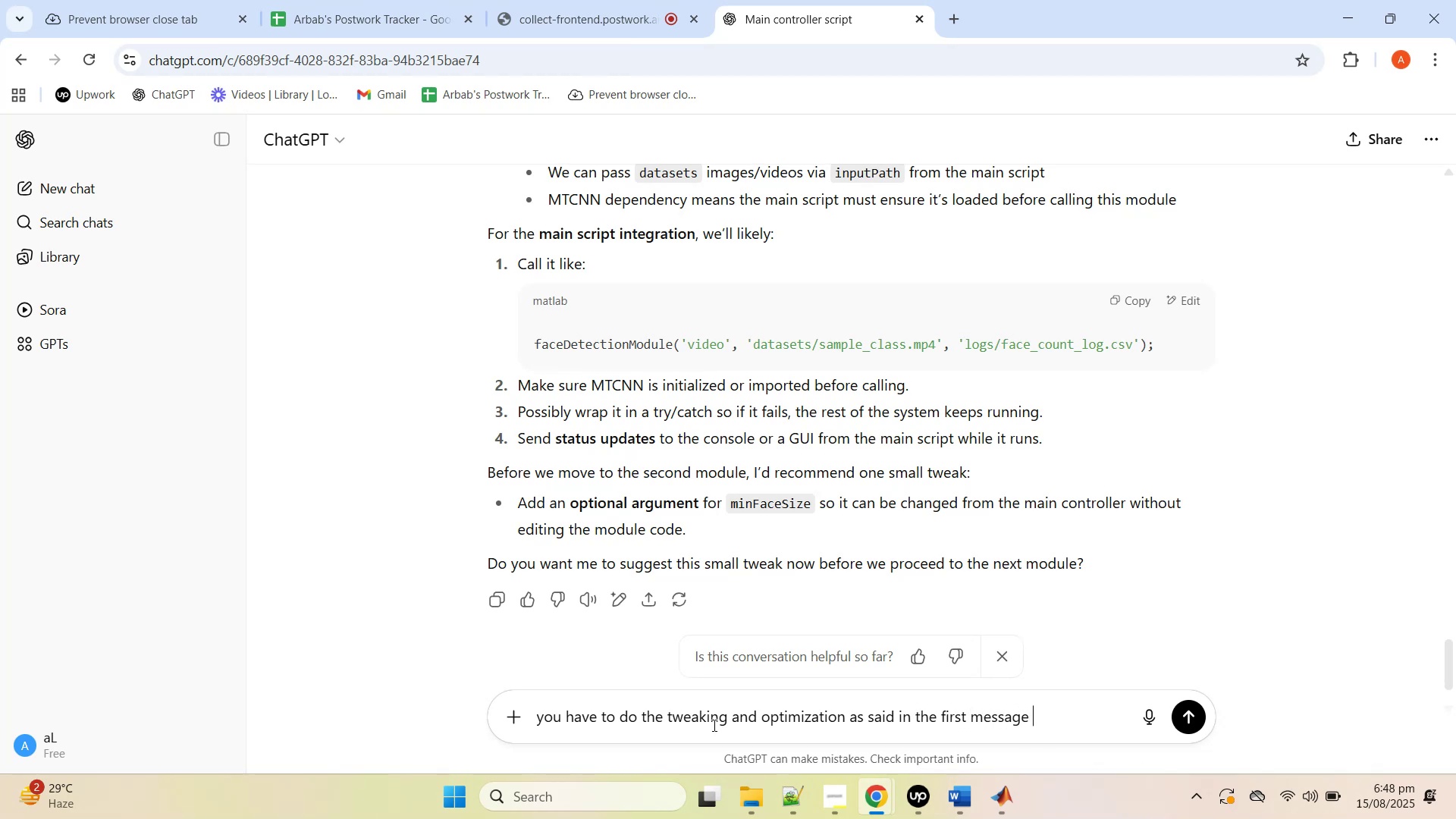 
key(Backspace)
type(.. .also it doesnt have any stoppin)
key(Backspace)
key(Backspace)
key(Backspace)
key(Backspace)
key(Backspace)
type(art and stop argument and status flag ot)
key(Backspace)
type(r something...)
 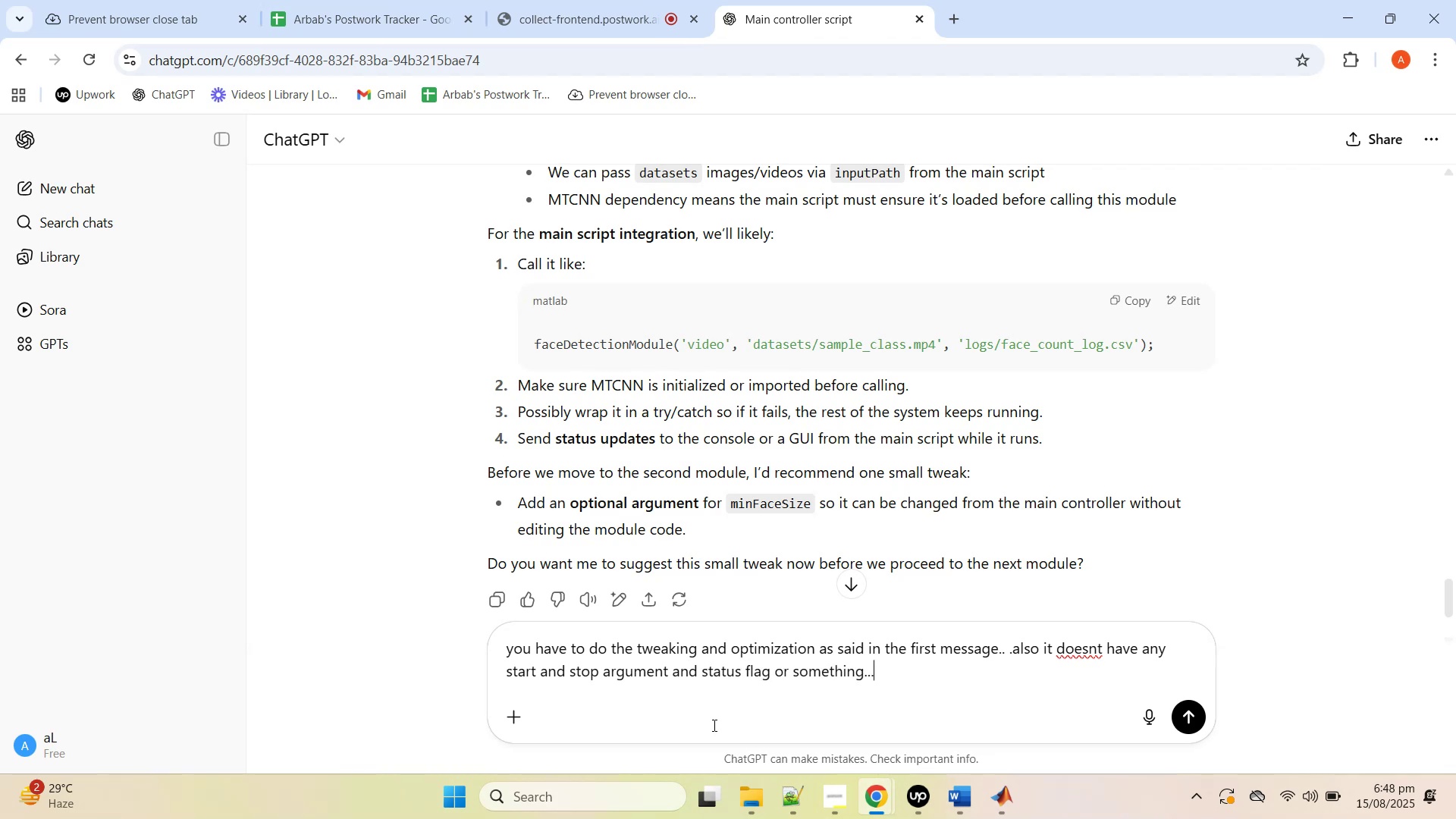 
key(Enter)
 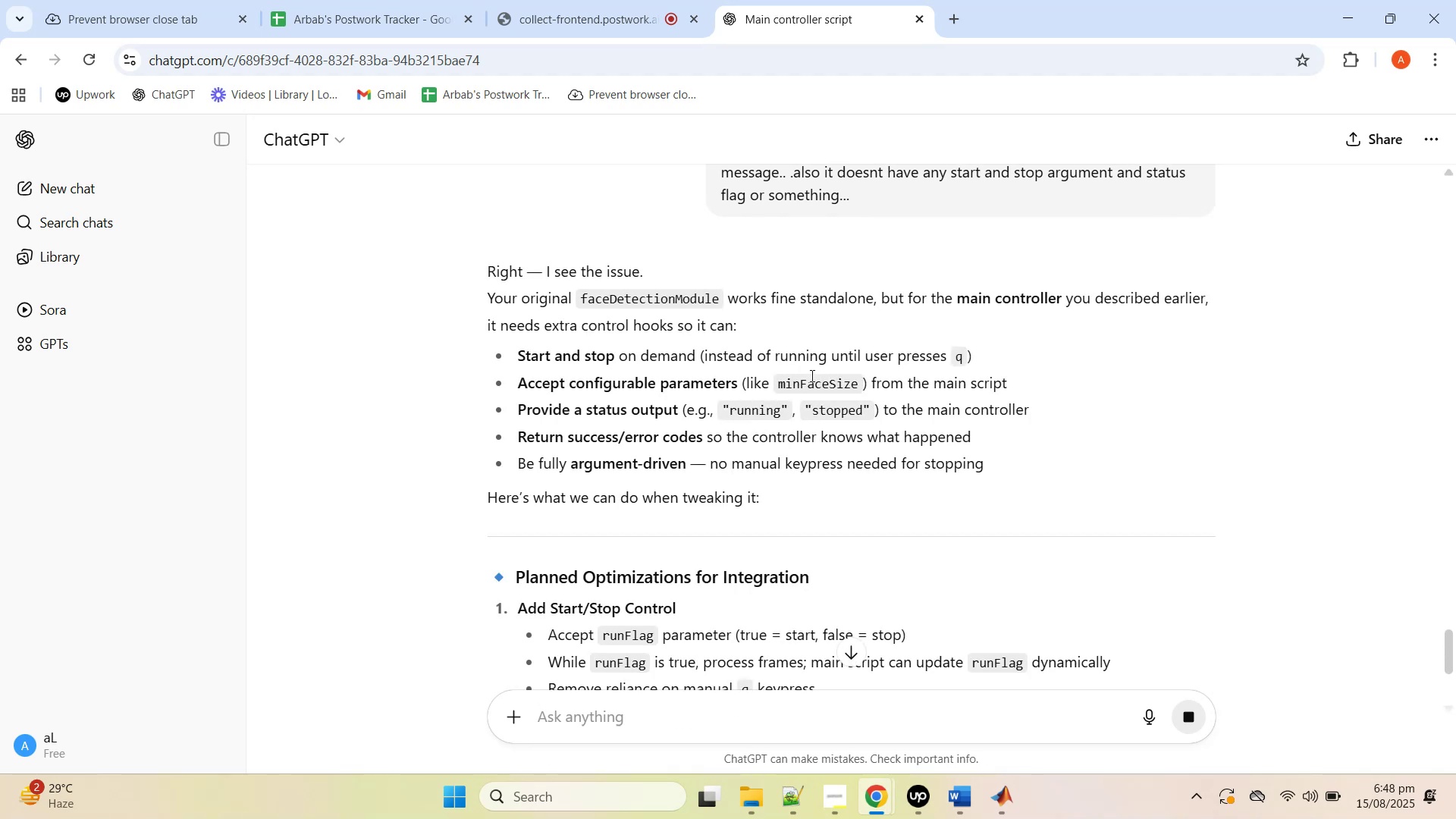 
wait(13.26)
 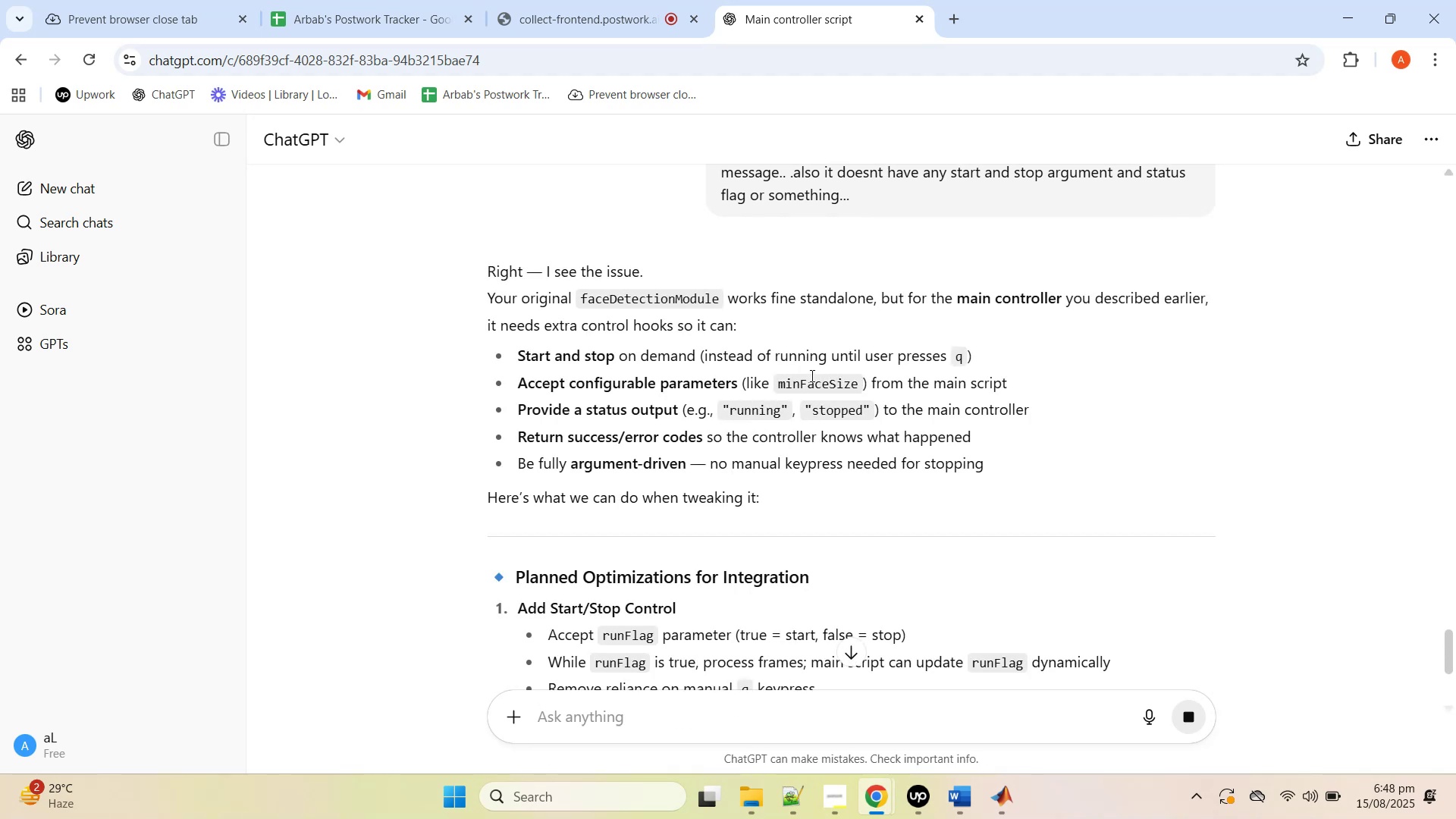 
scroll: coordinate [739, 434], scroll_direction: down, amount: 6.0
 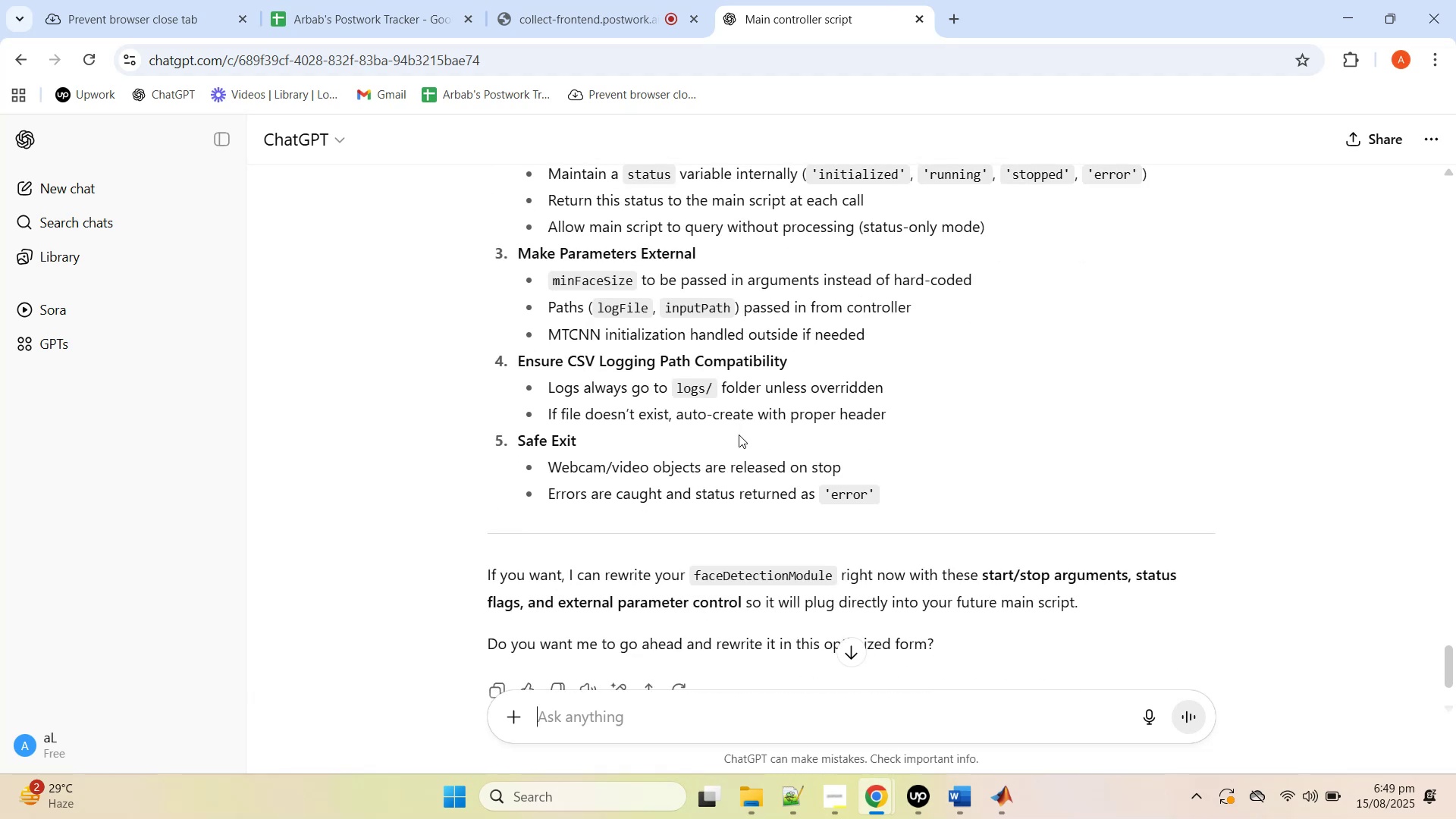 
wait(5.25)
 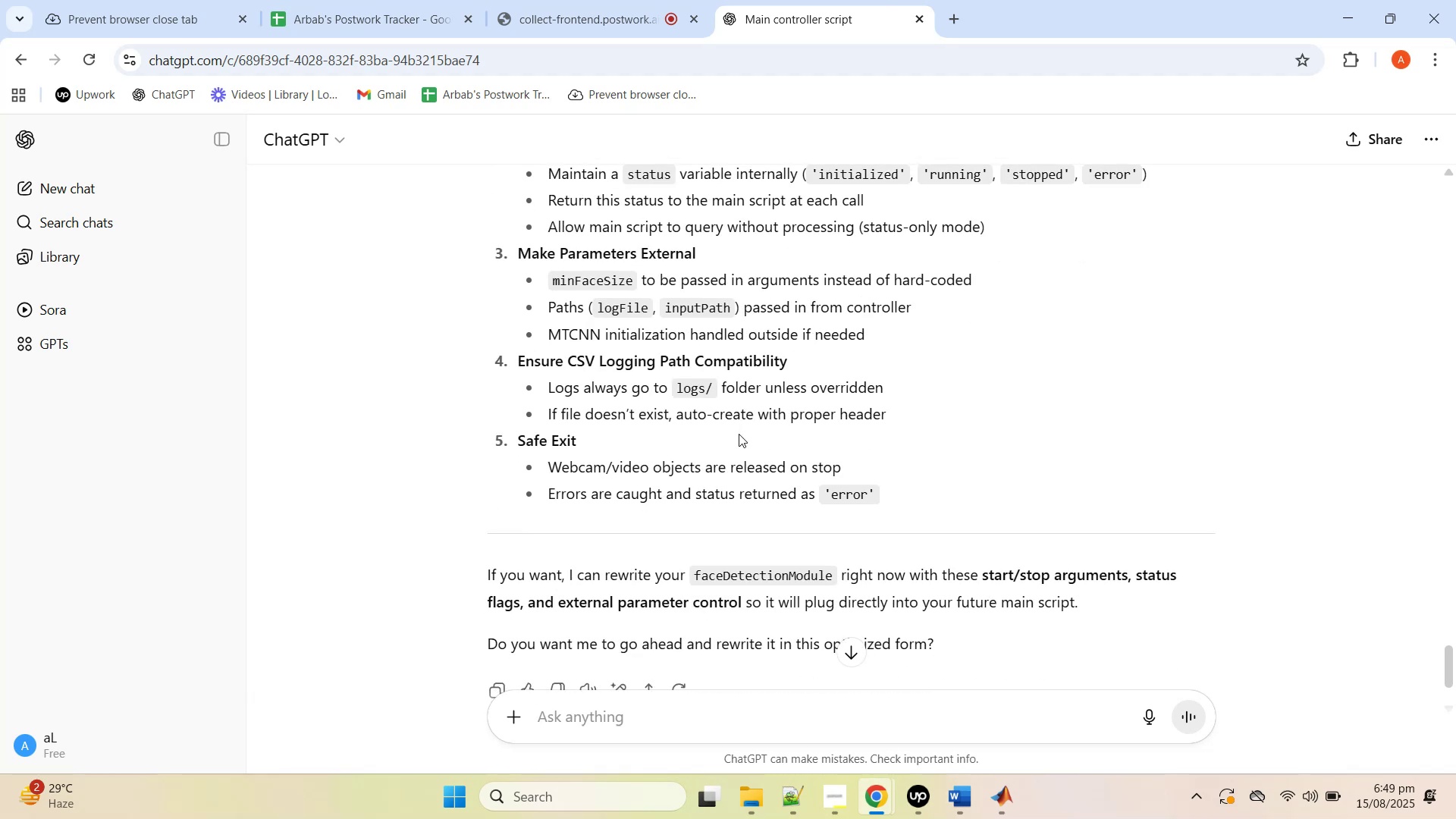 
scroll: coordinate [739, 437], scroll_direction: down, amount: 2.0
 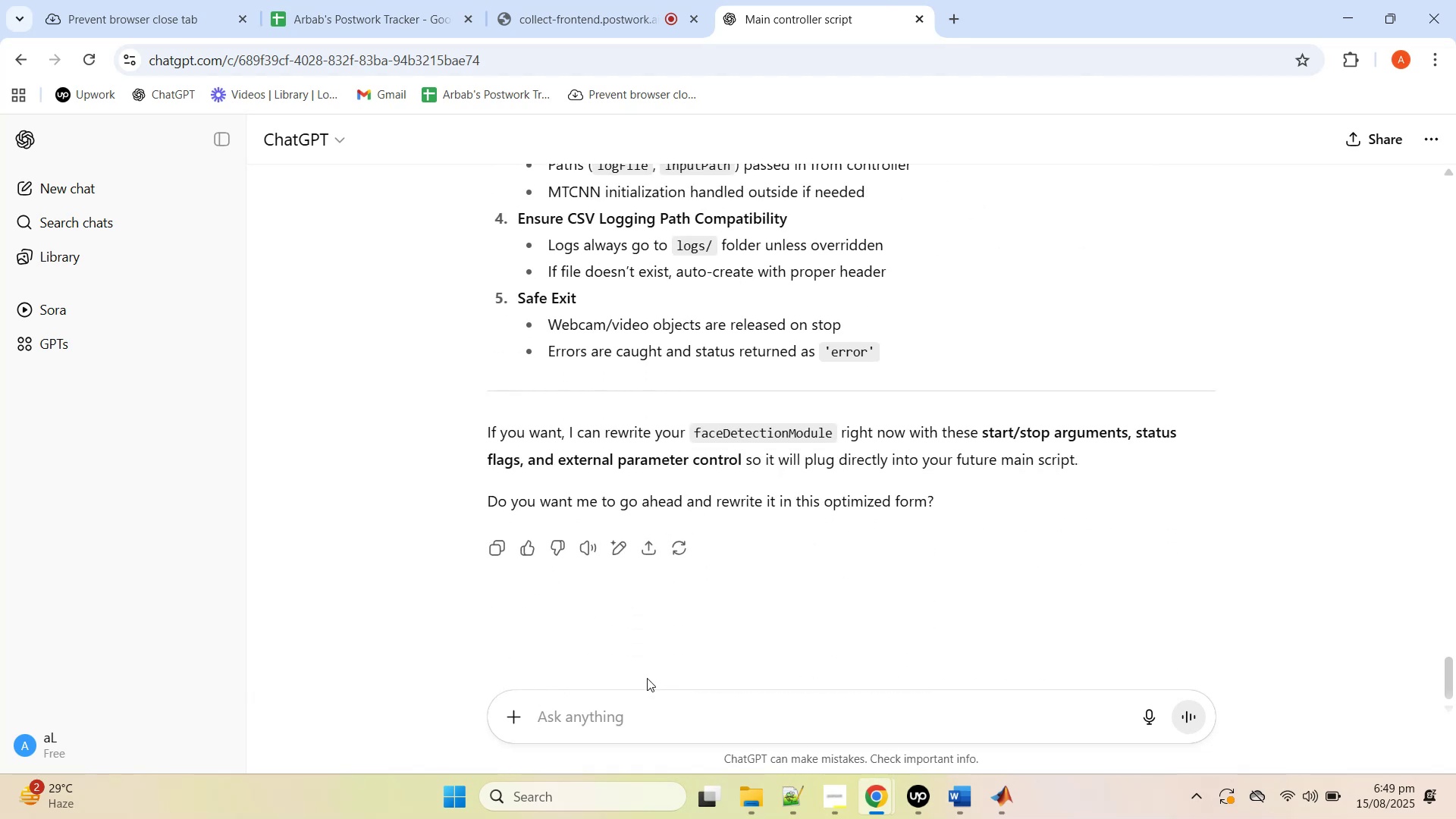 
left_click([665, 723])
 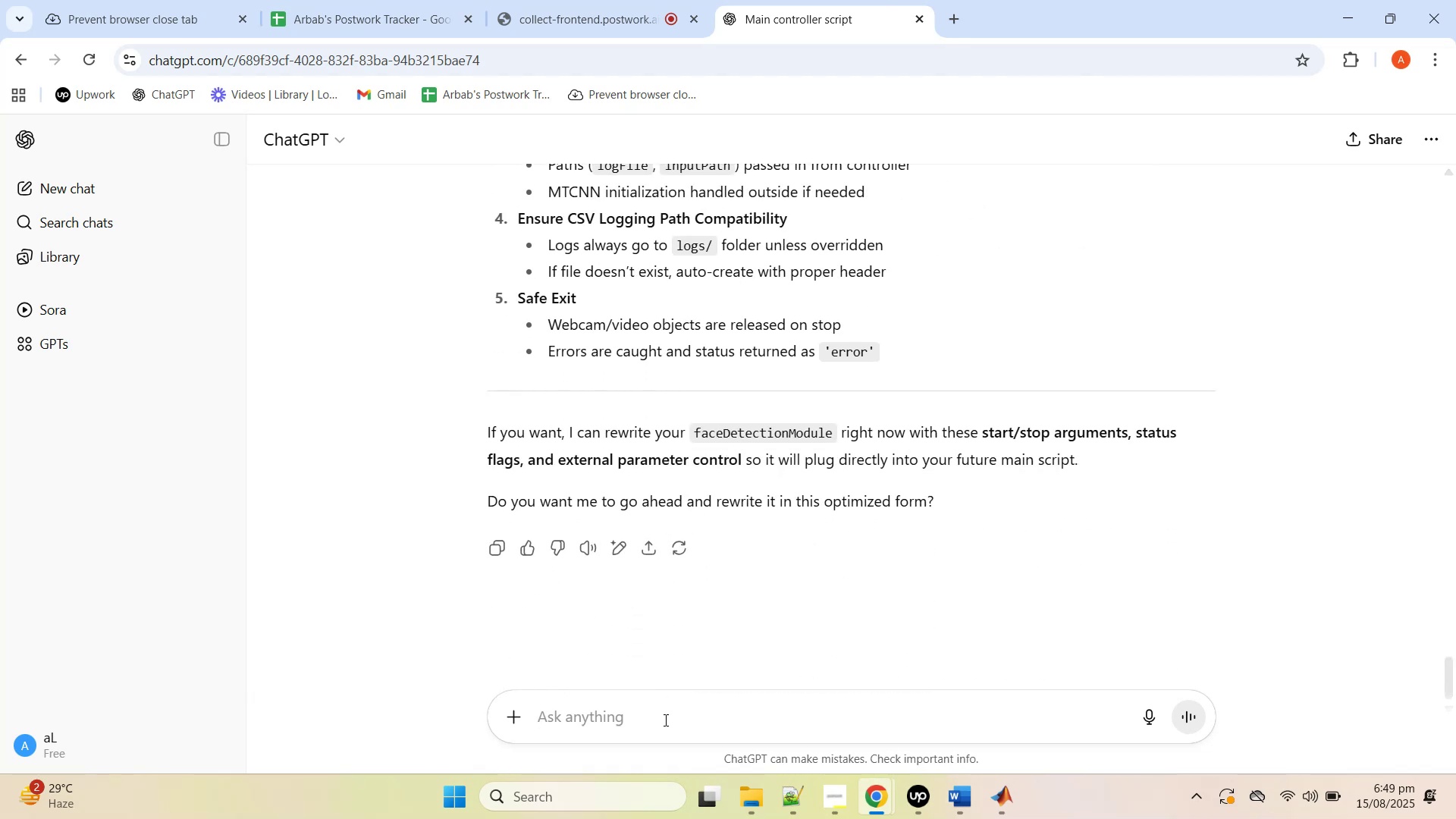 
type(yes please)
 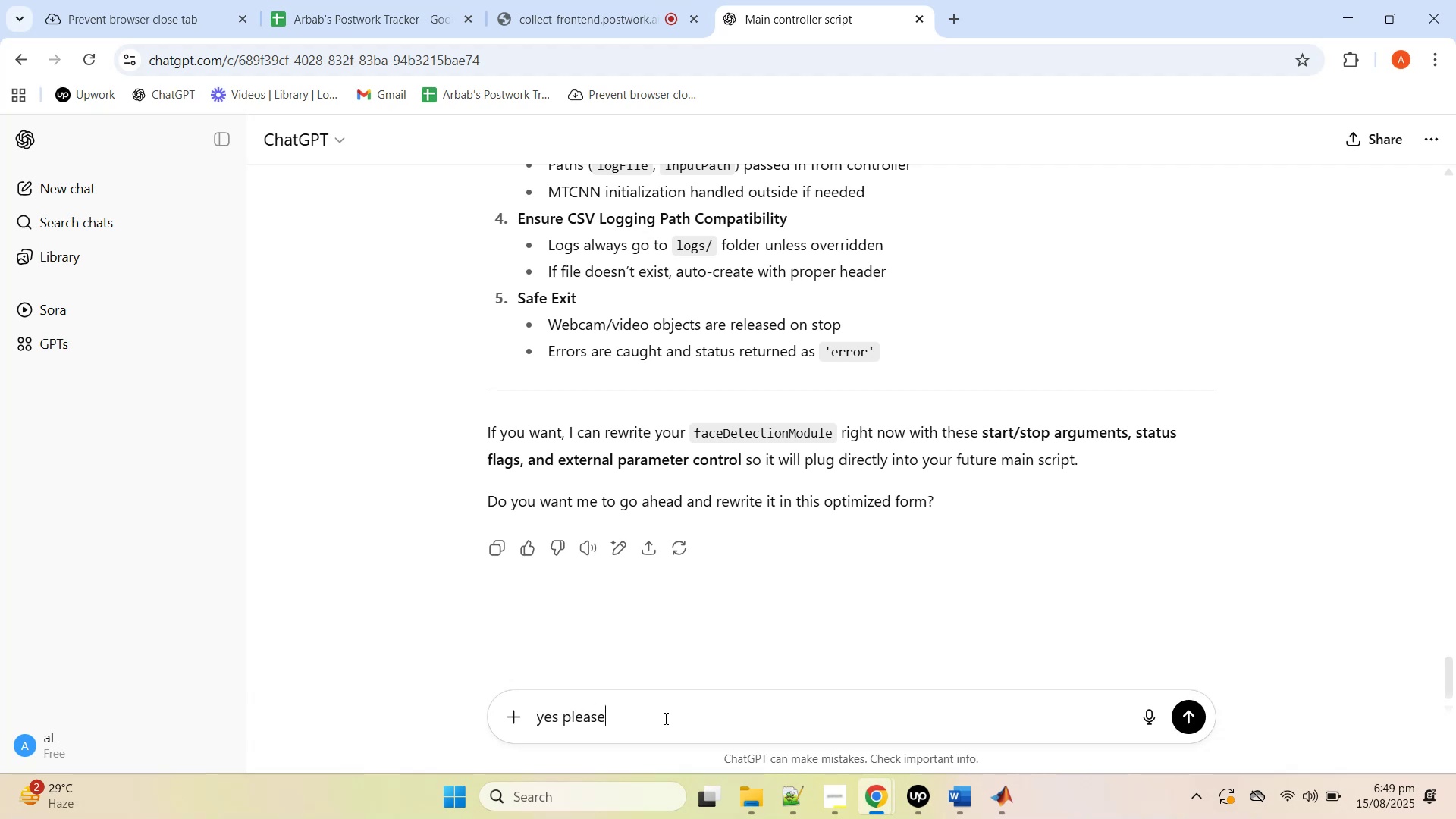 
key(Enter)
 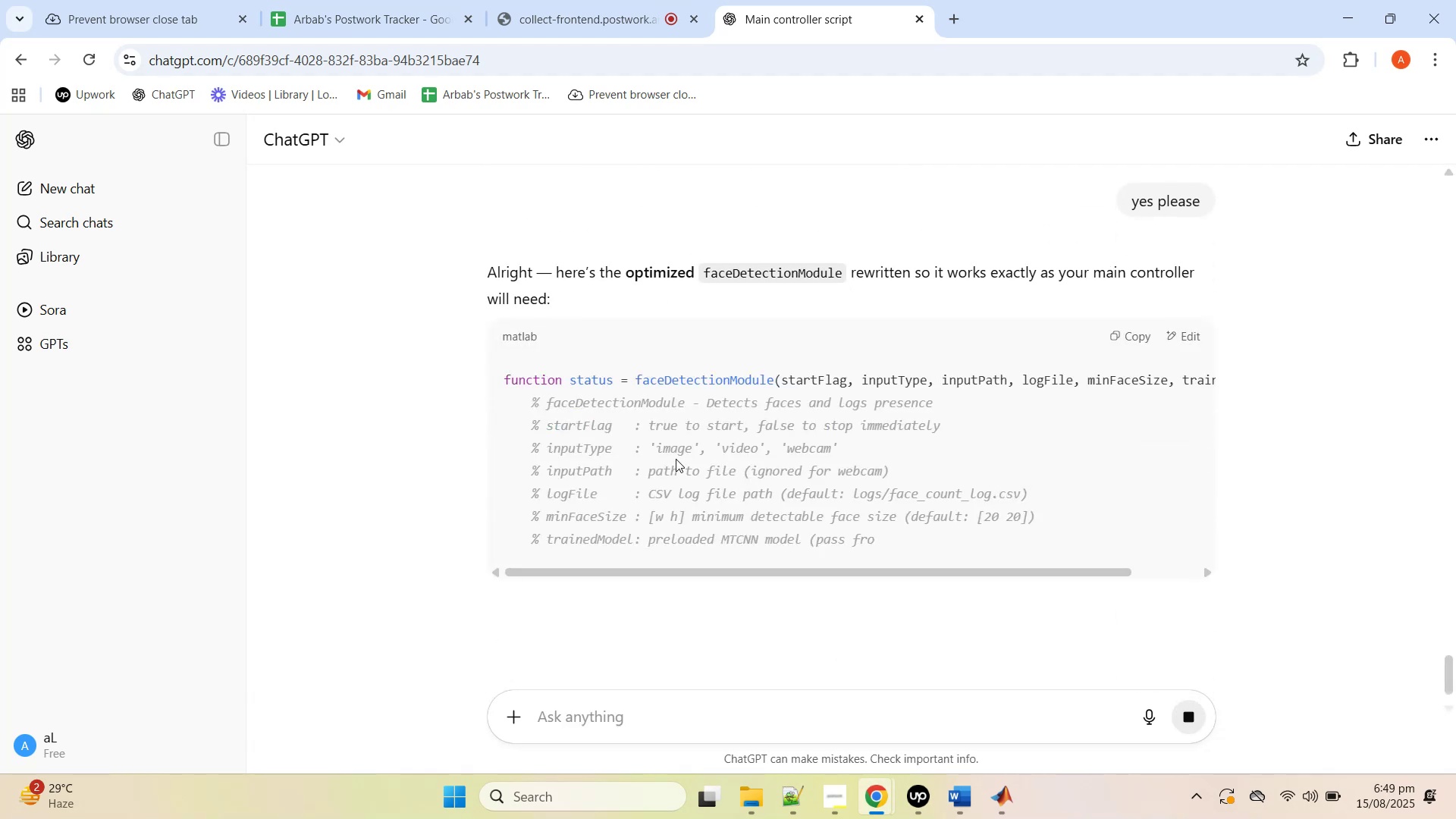 
wait(5.88)
 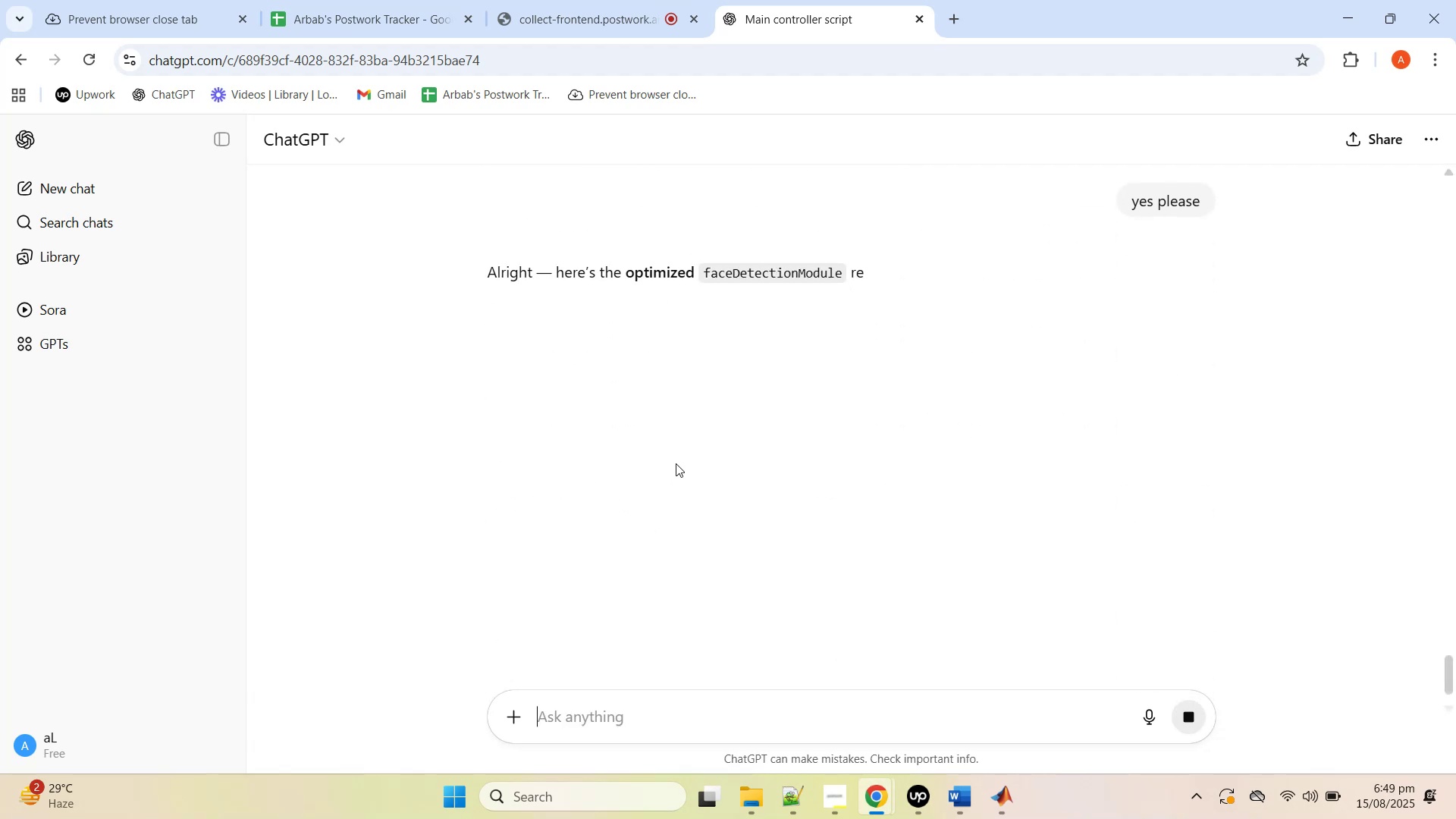 
scroll: coordinate [886, 457], scroll_direction: down, amount: 15.0
 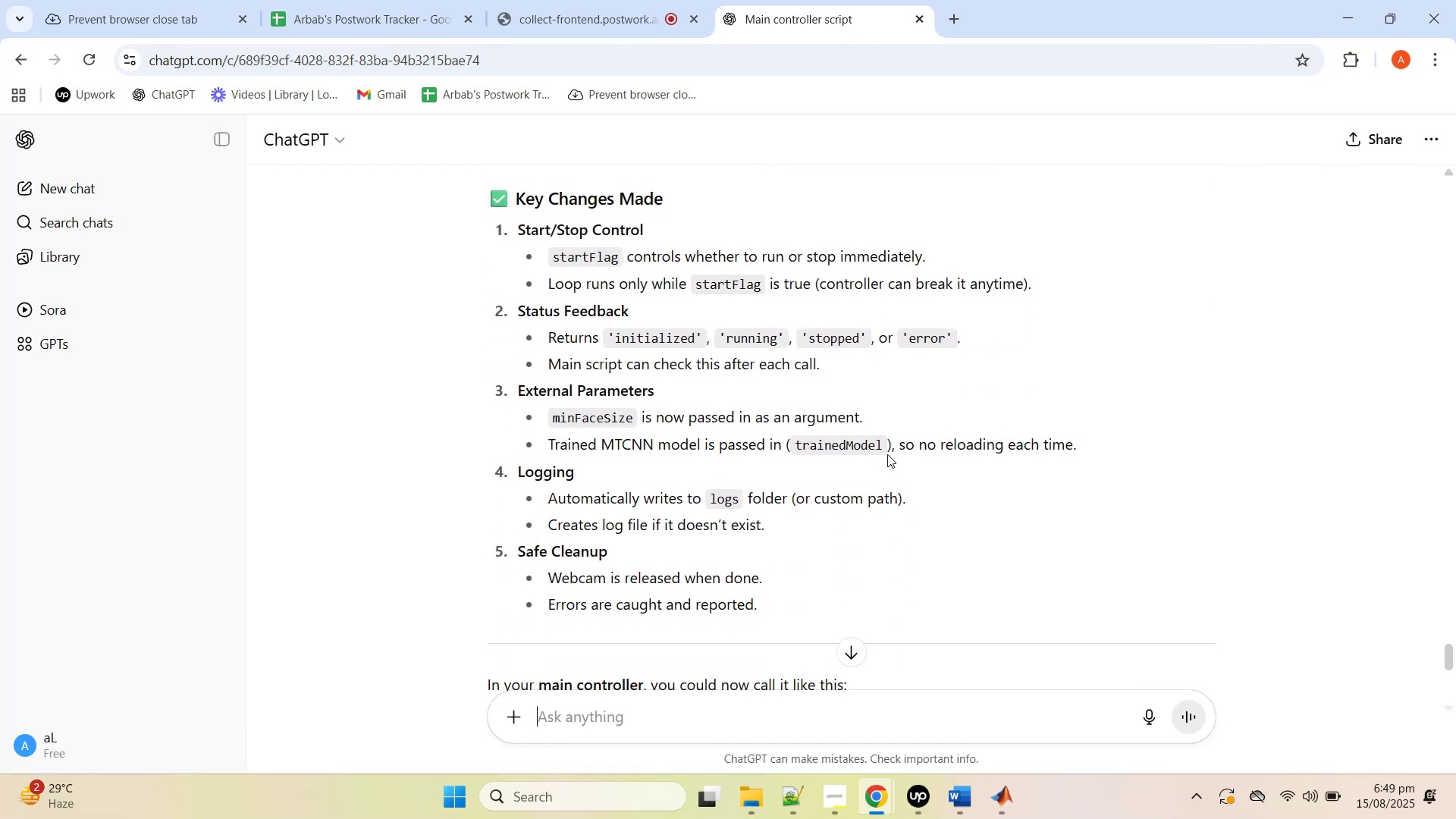 
wait(6.13)
 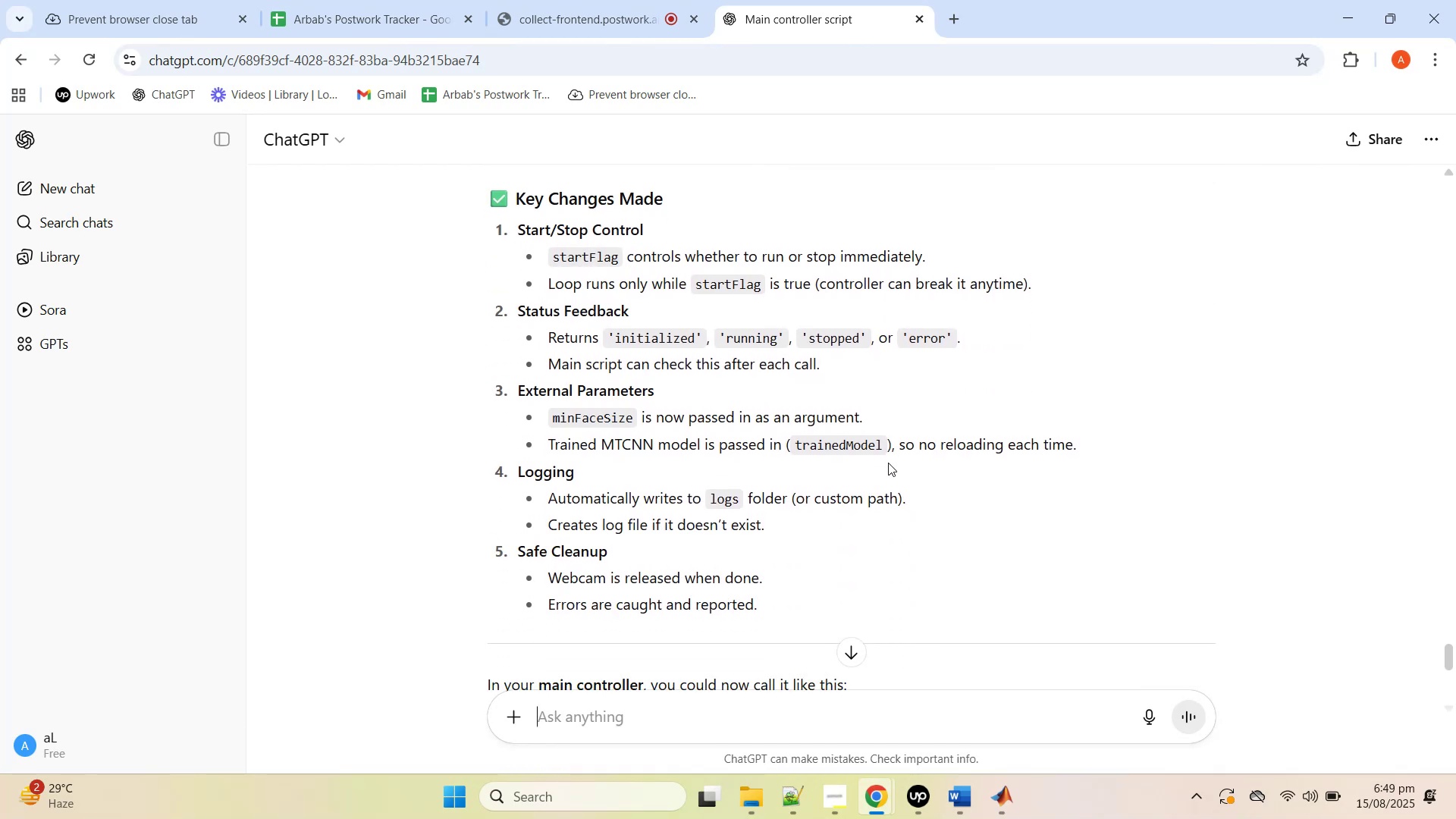 
scroll: coordinate [891, 448], scroll_direction: up, amount: 30.0
 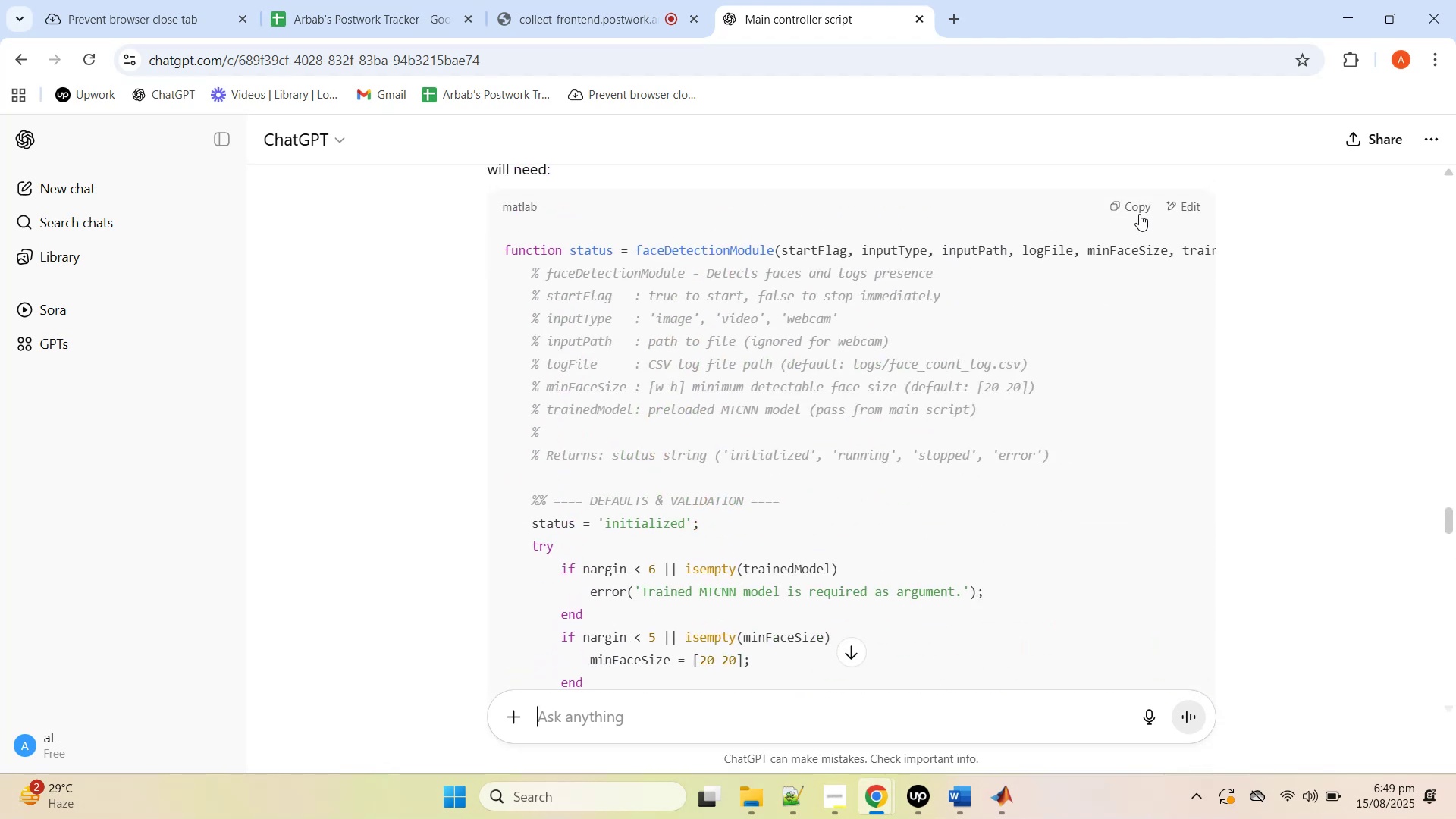 
left_click([1137, 209])
 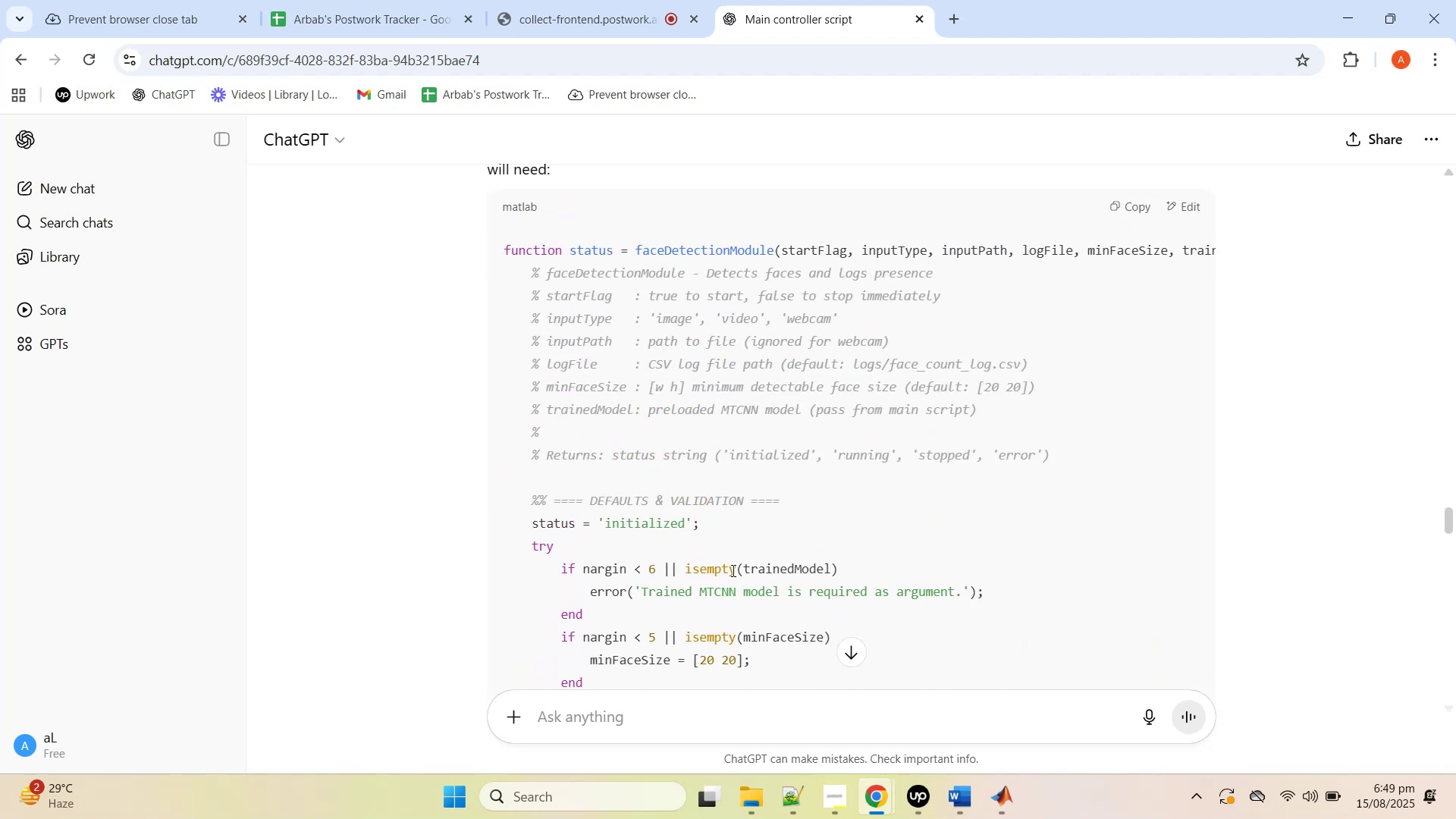 
scroll: coordinate [732, 570], scroll_direction: down, amount: 5.0
 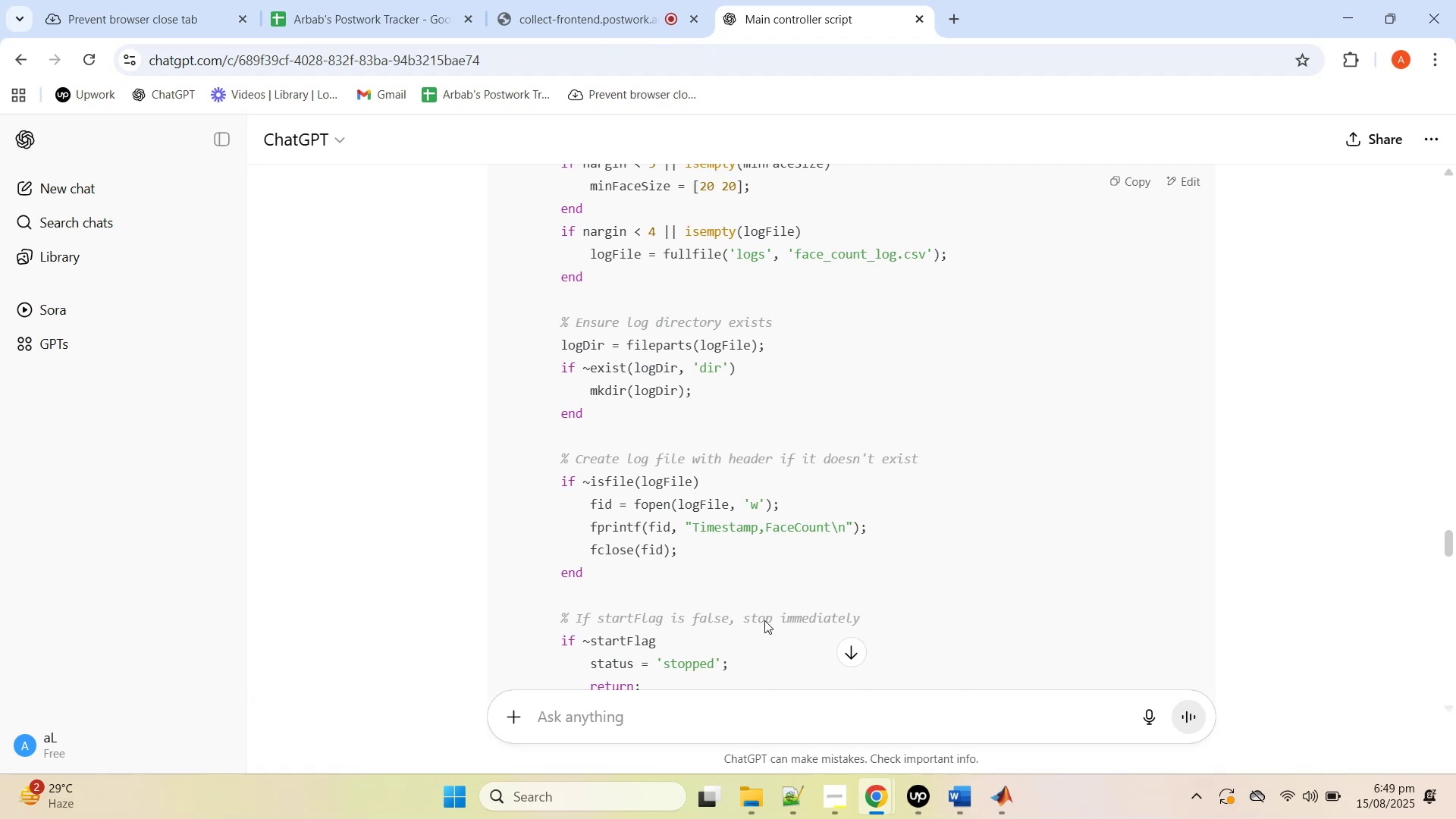 
left_click([994, 805])
 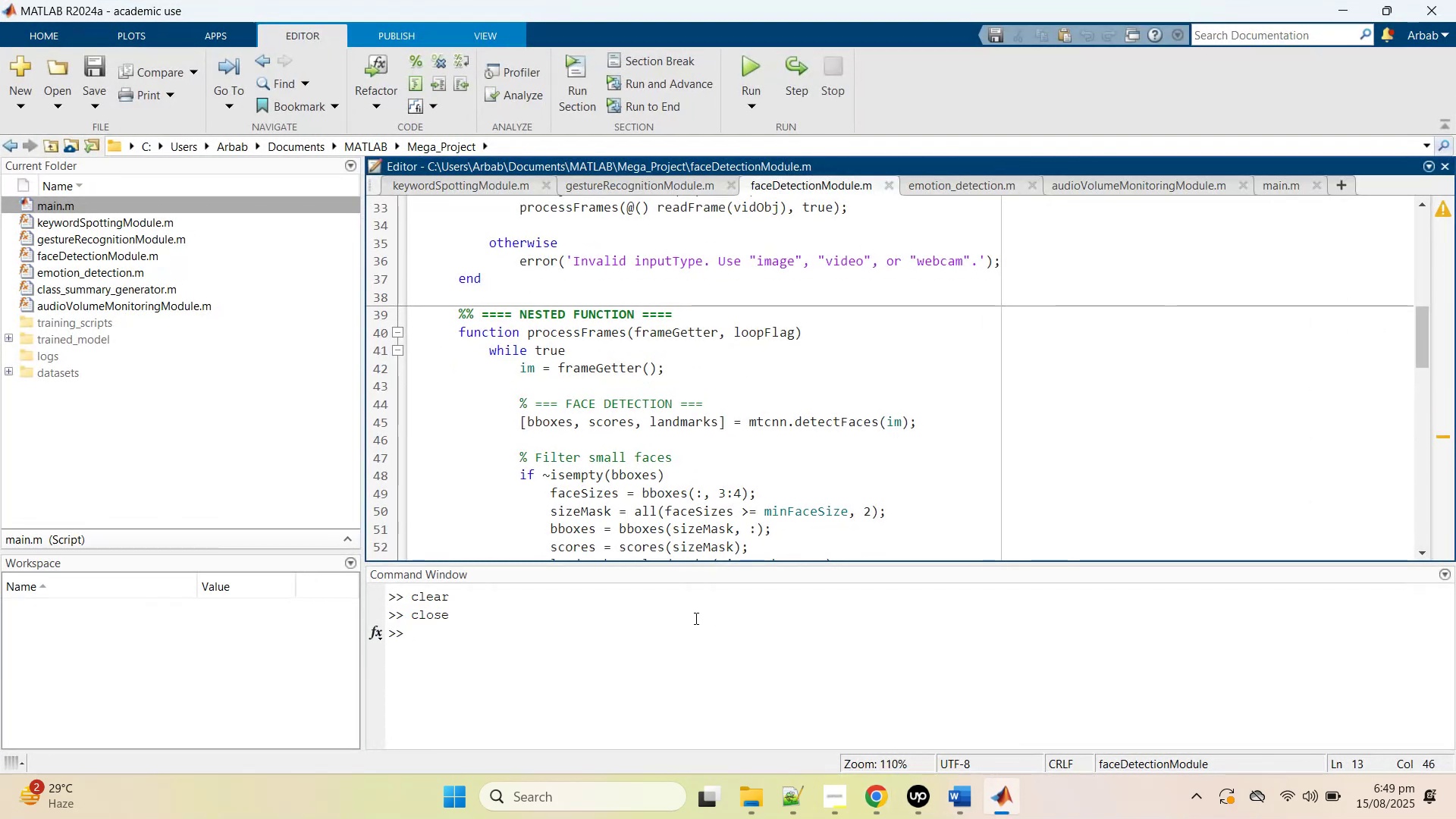 
left_click([671, 622])
 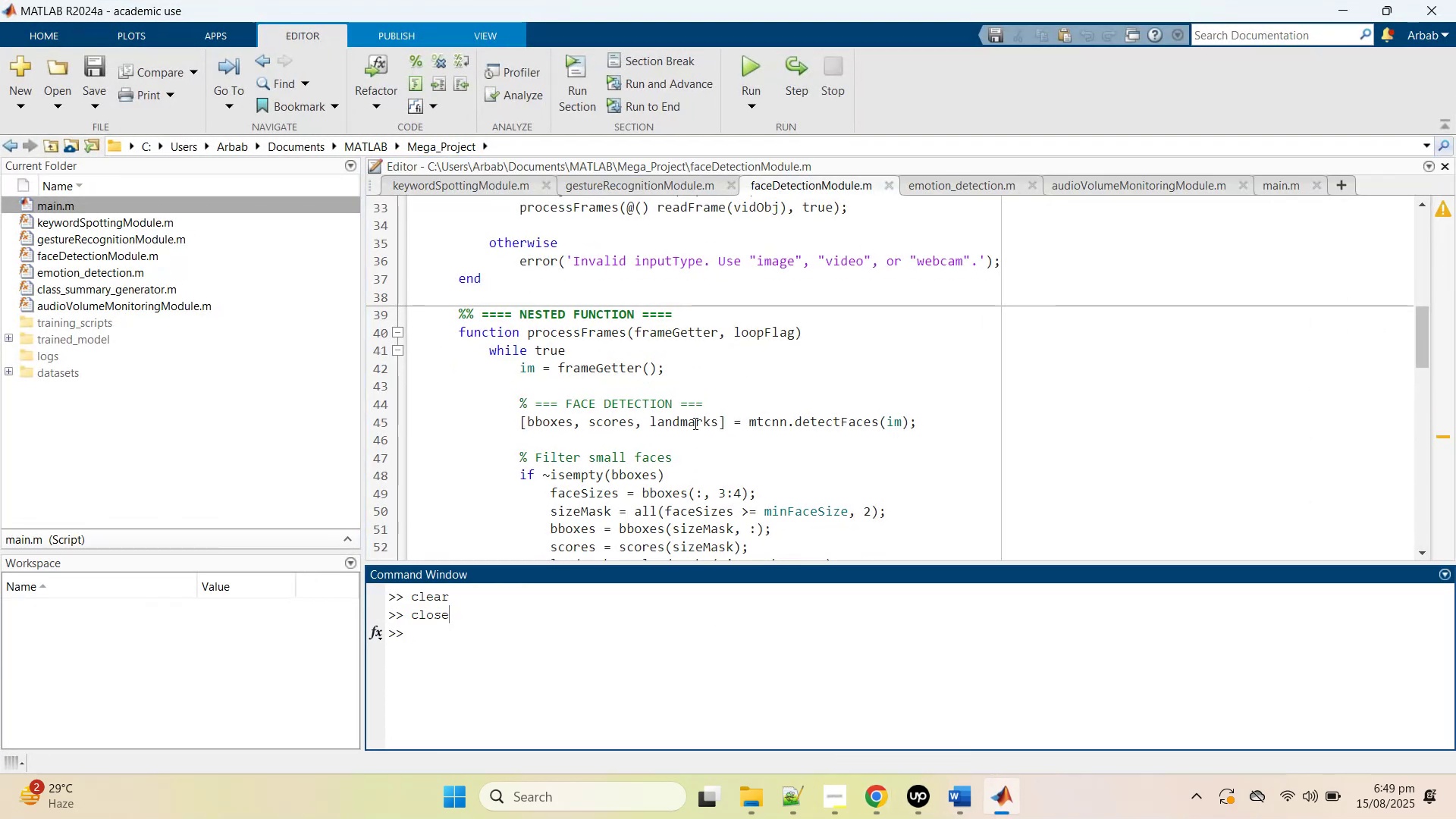 
left_click([694, 417])
 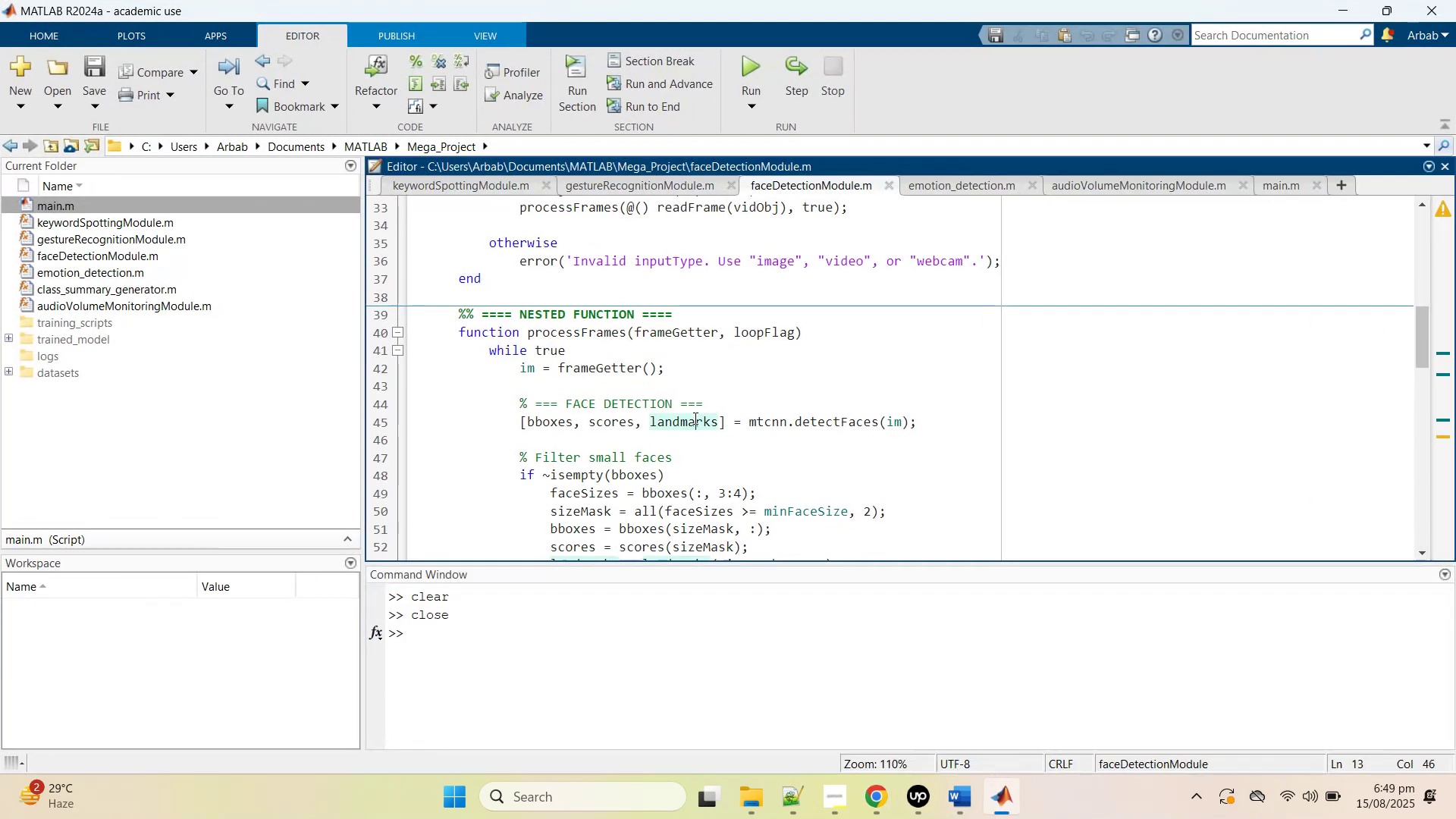 
key(Control+A)
 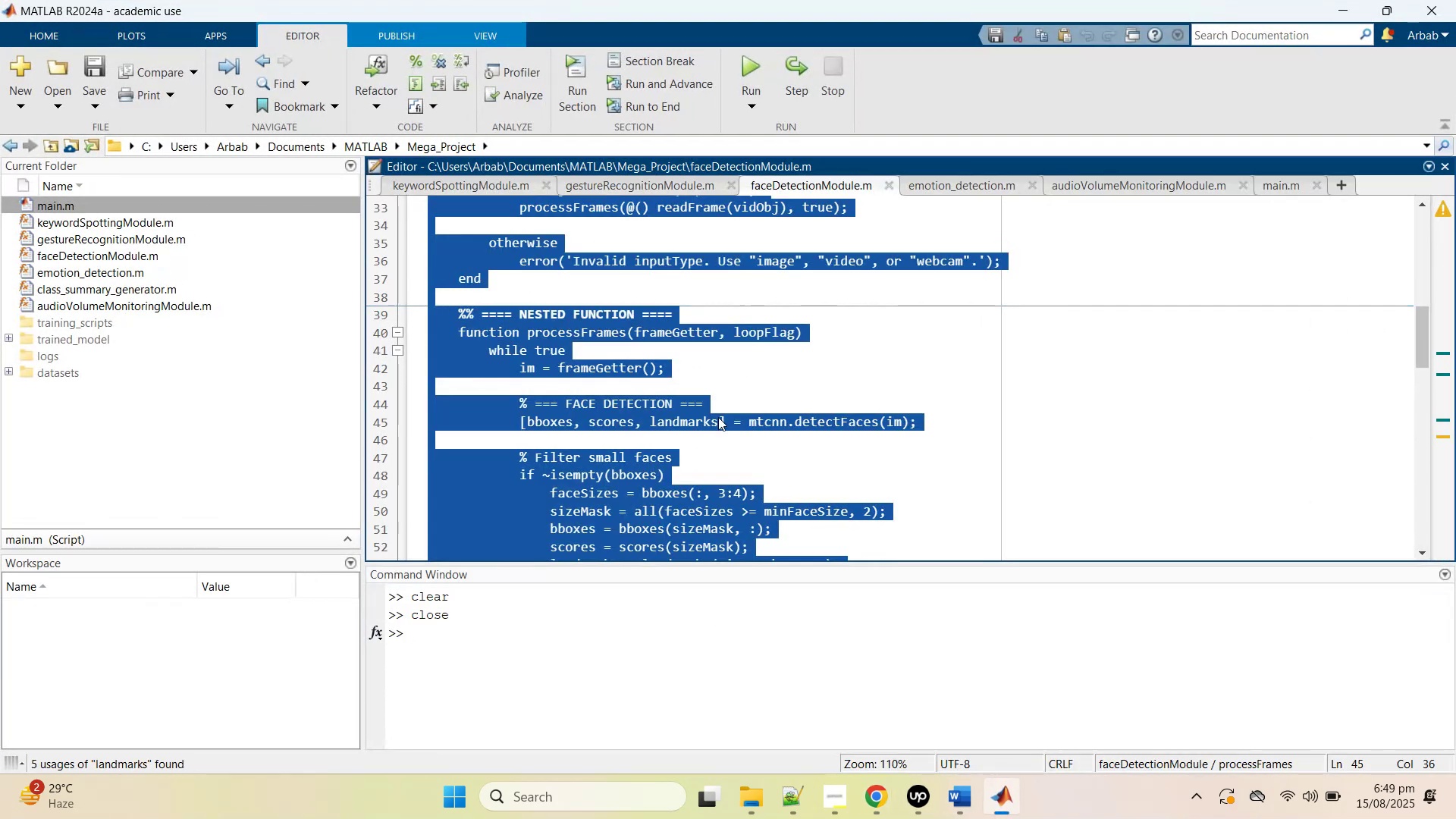 
key(Control+V)
 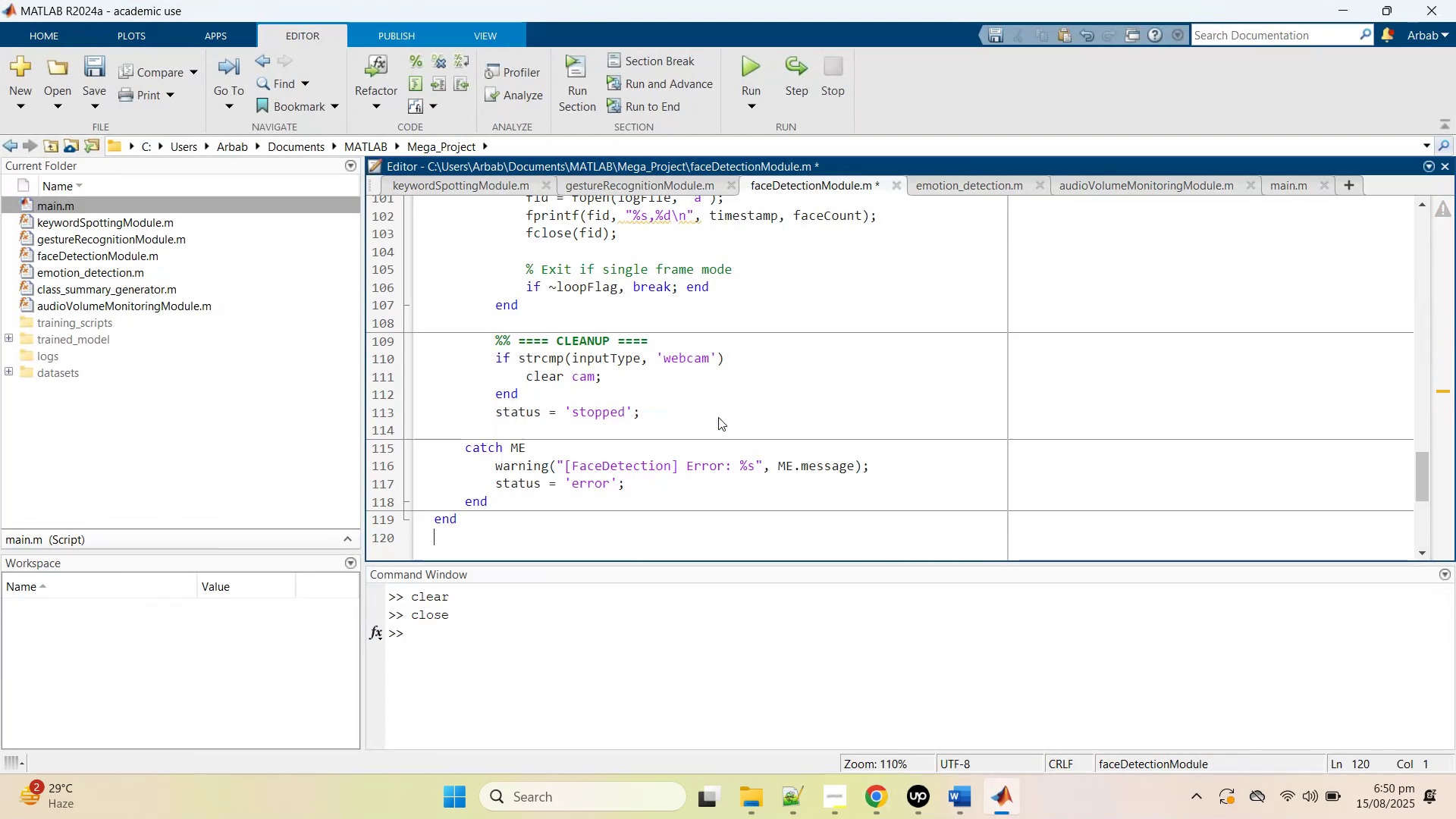 
hold_key(key=S, duration=0.49)
 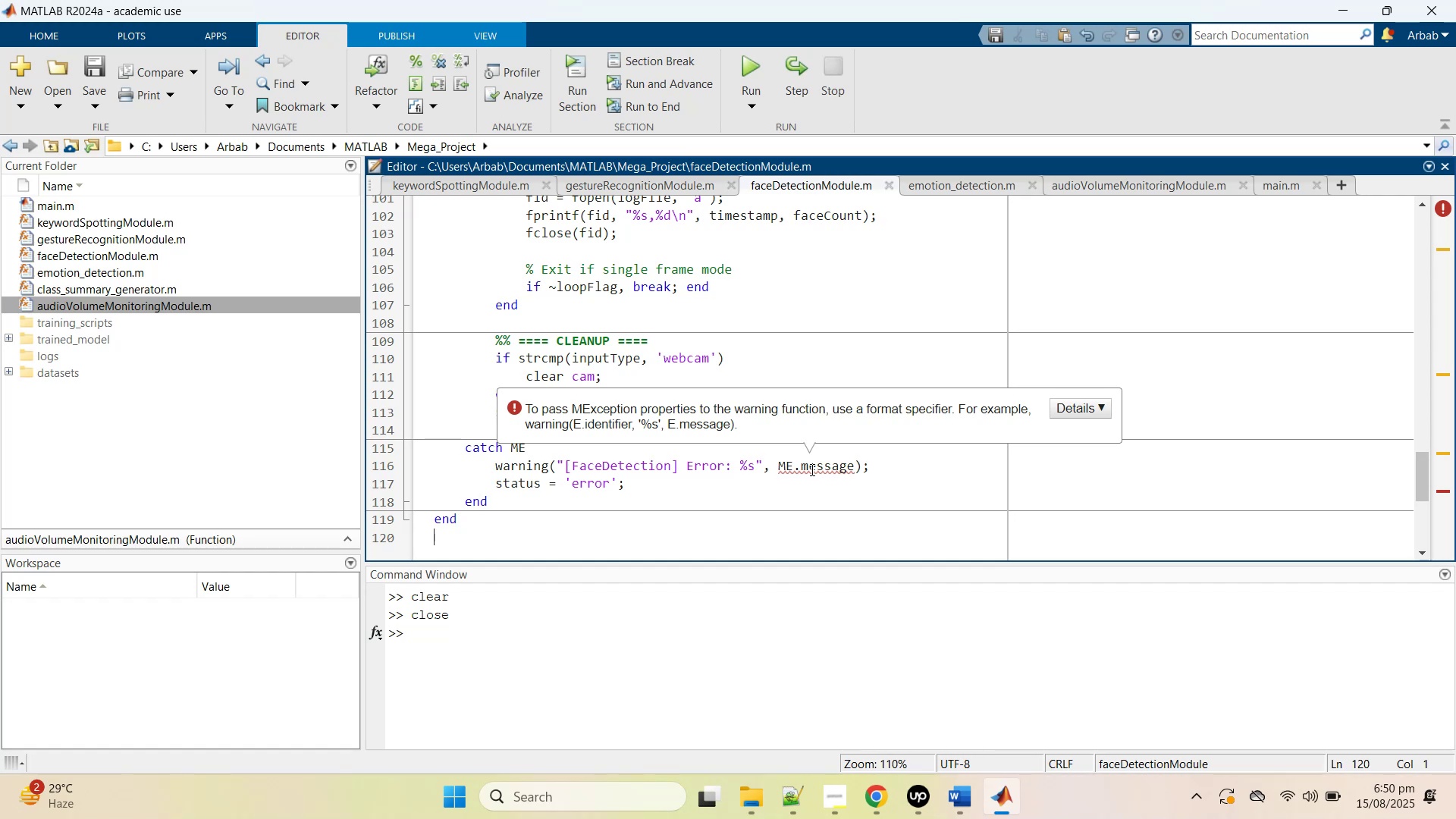 
wait(6.61)
 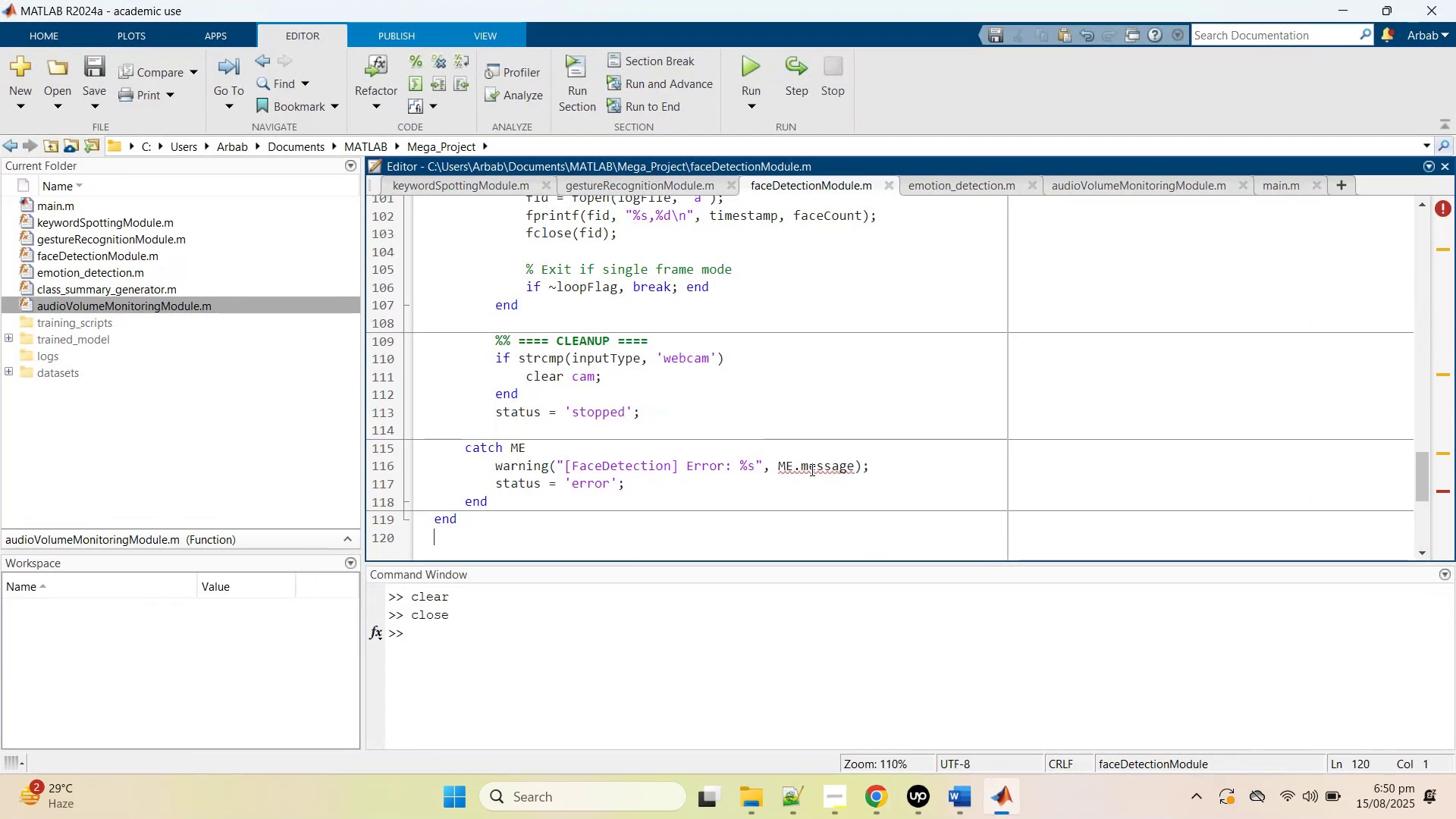 
left_click([811, 469])
 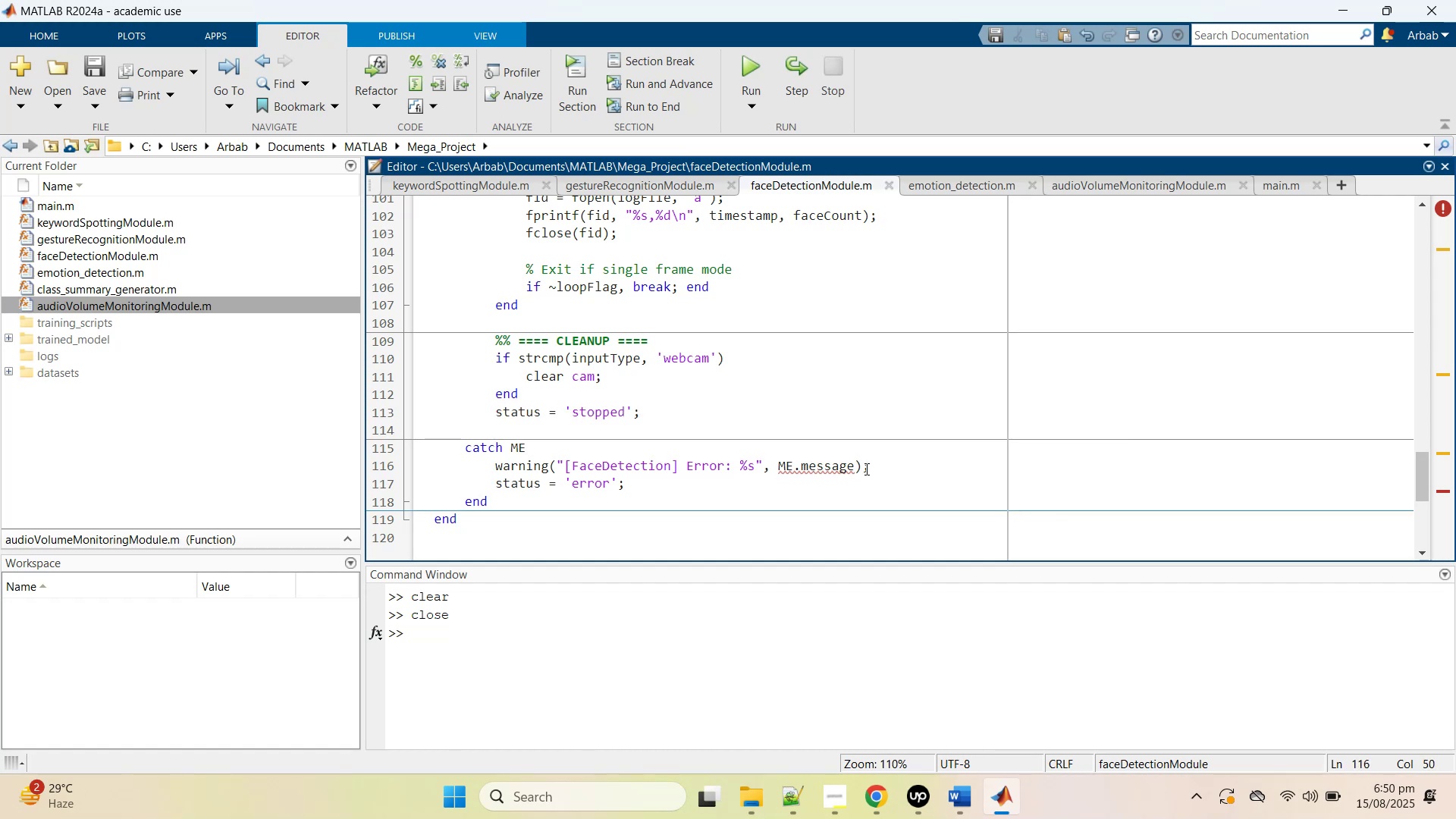 
mouse_move([821, 455])
 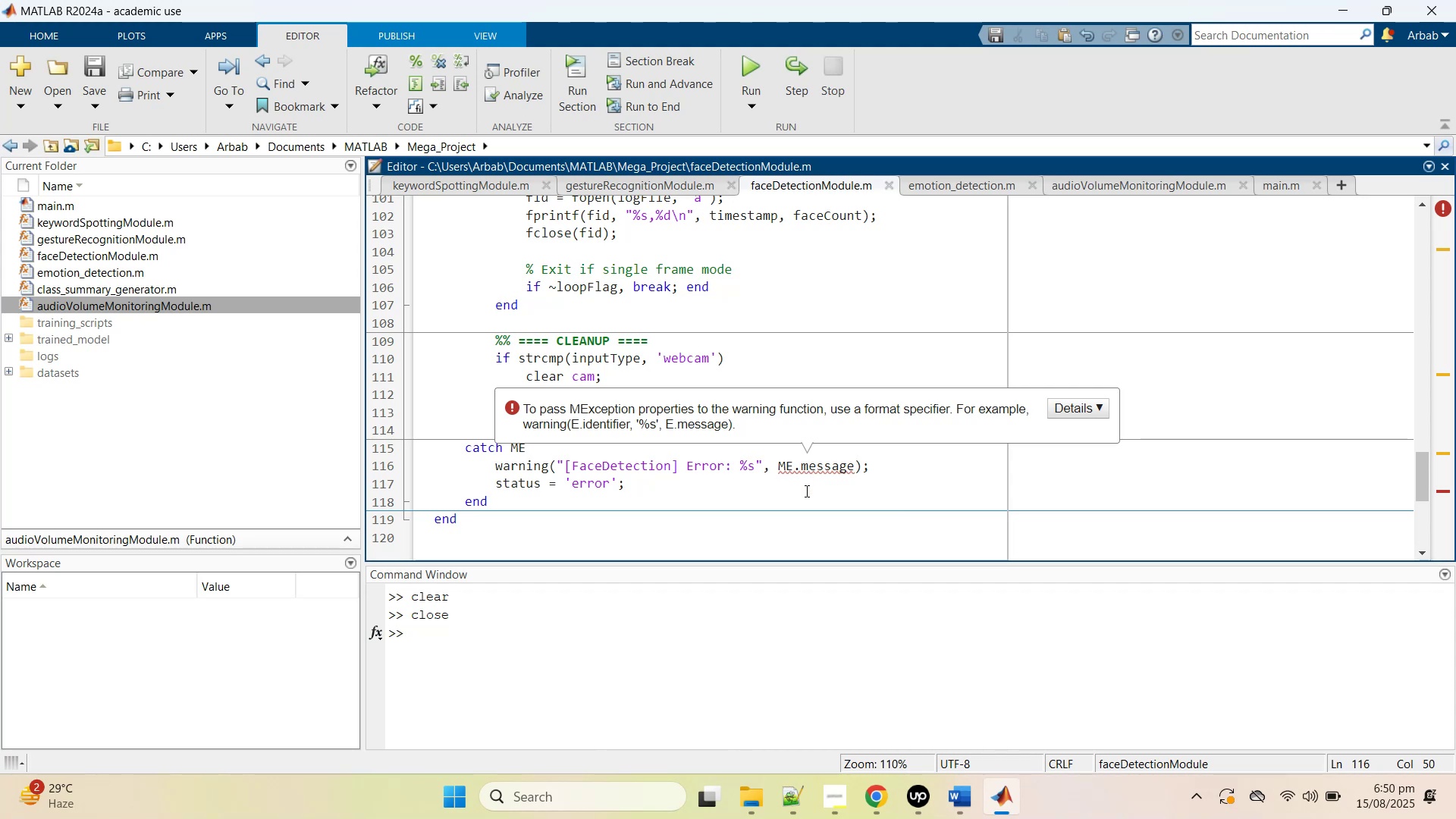 
wait(5.48)
 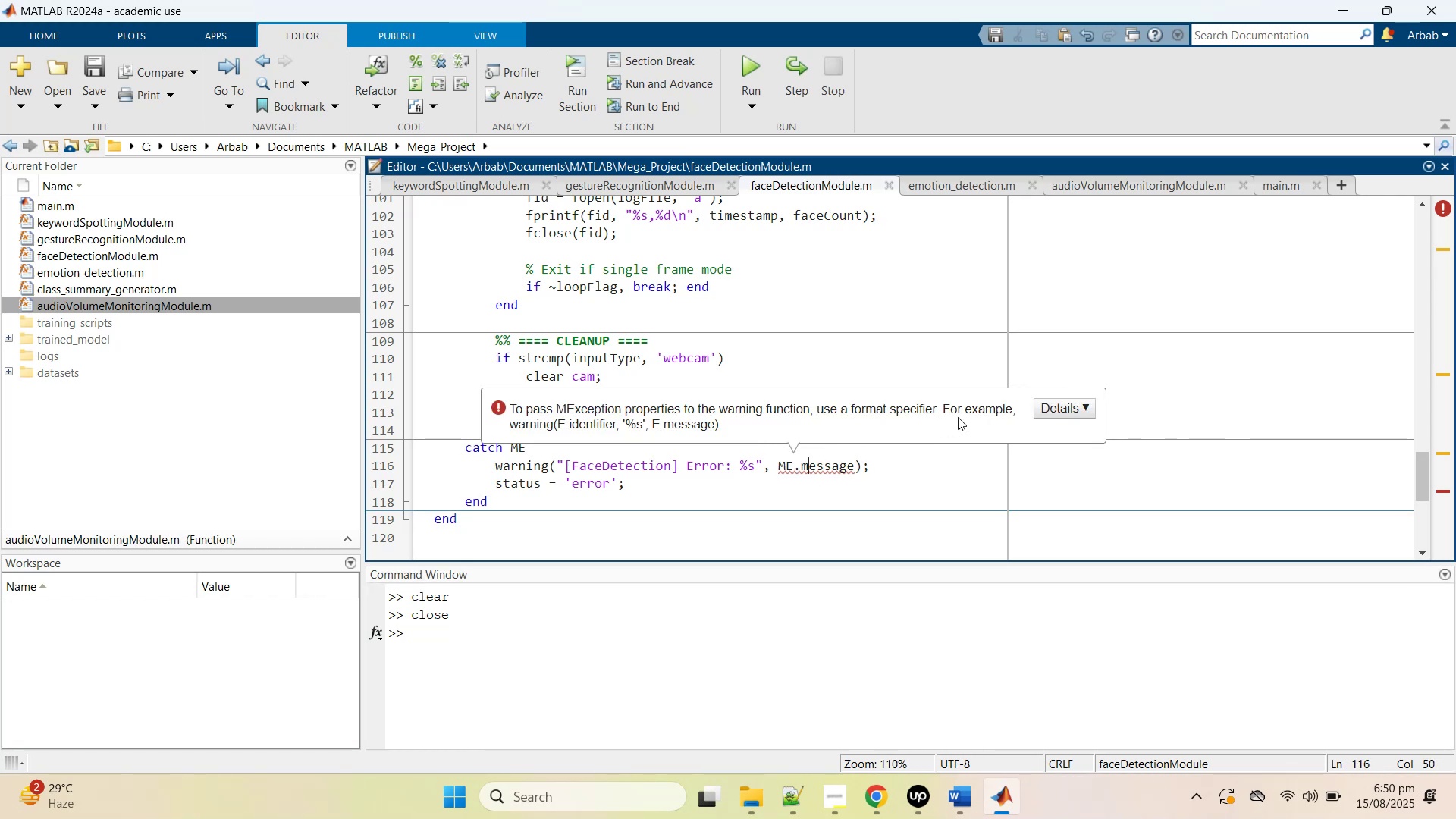 
scroll: coordinate [814, 475], scroll_direction: up, amount: 27.0
 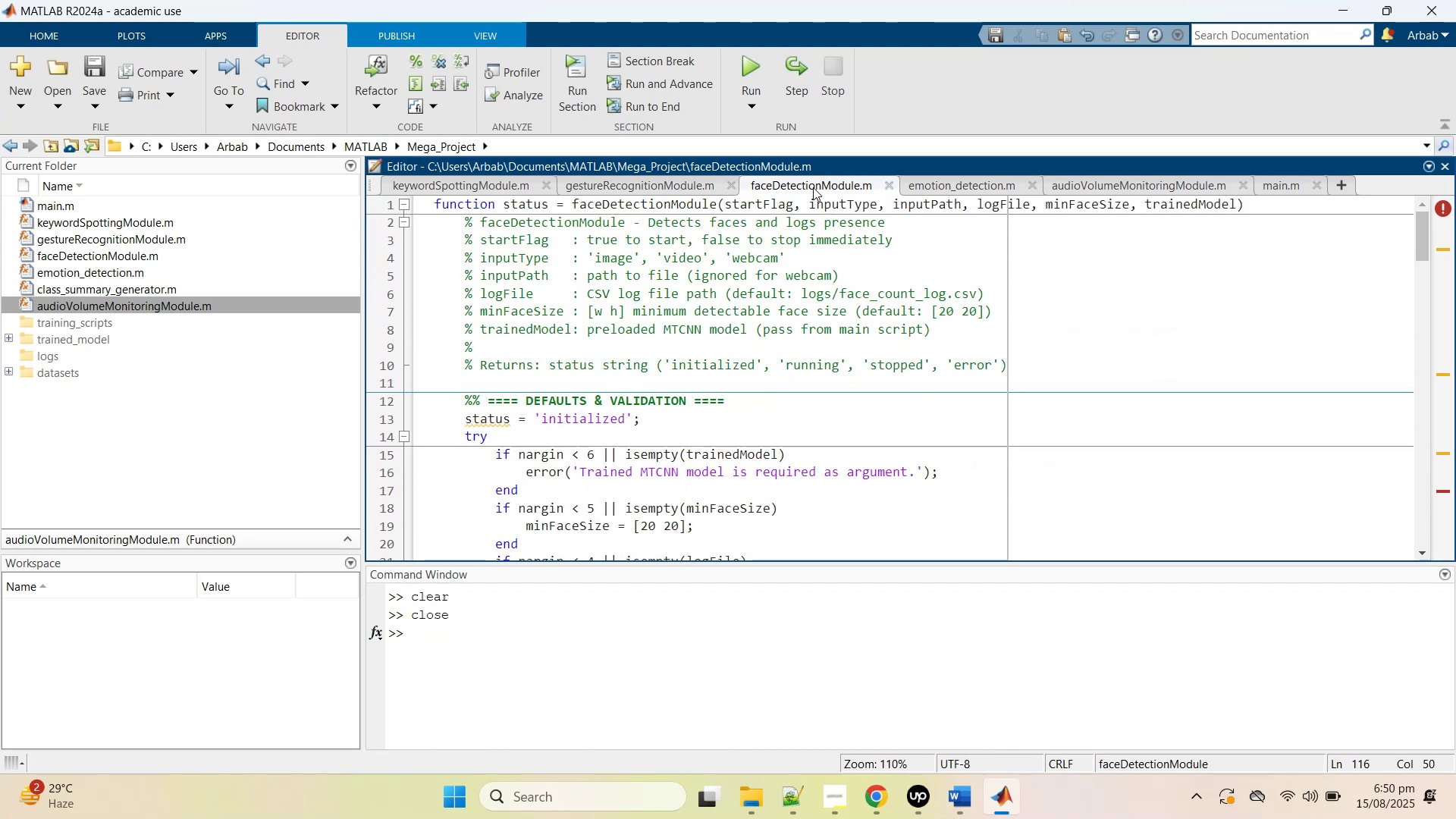 
double_click([712, 371])
 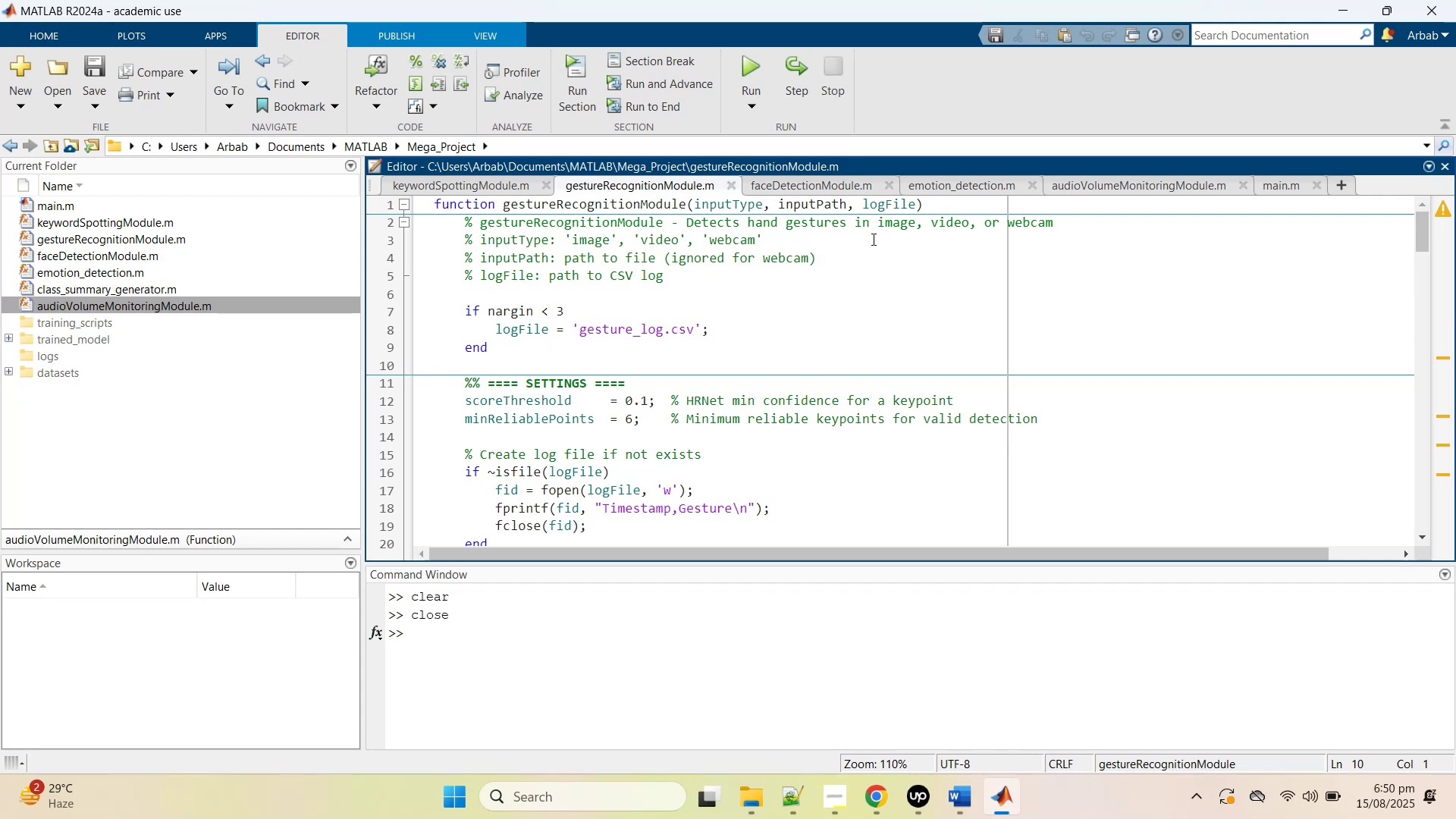 
key(Control+A)
 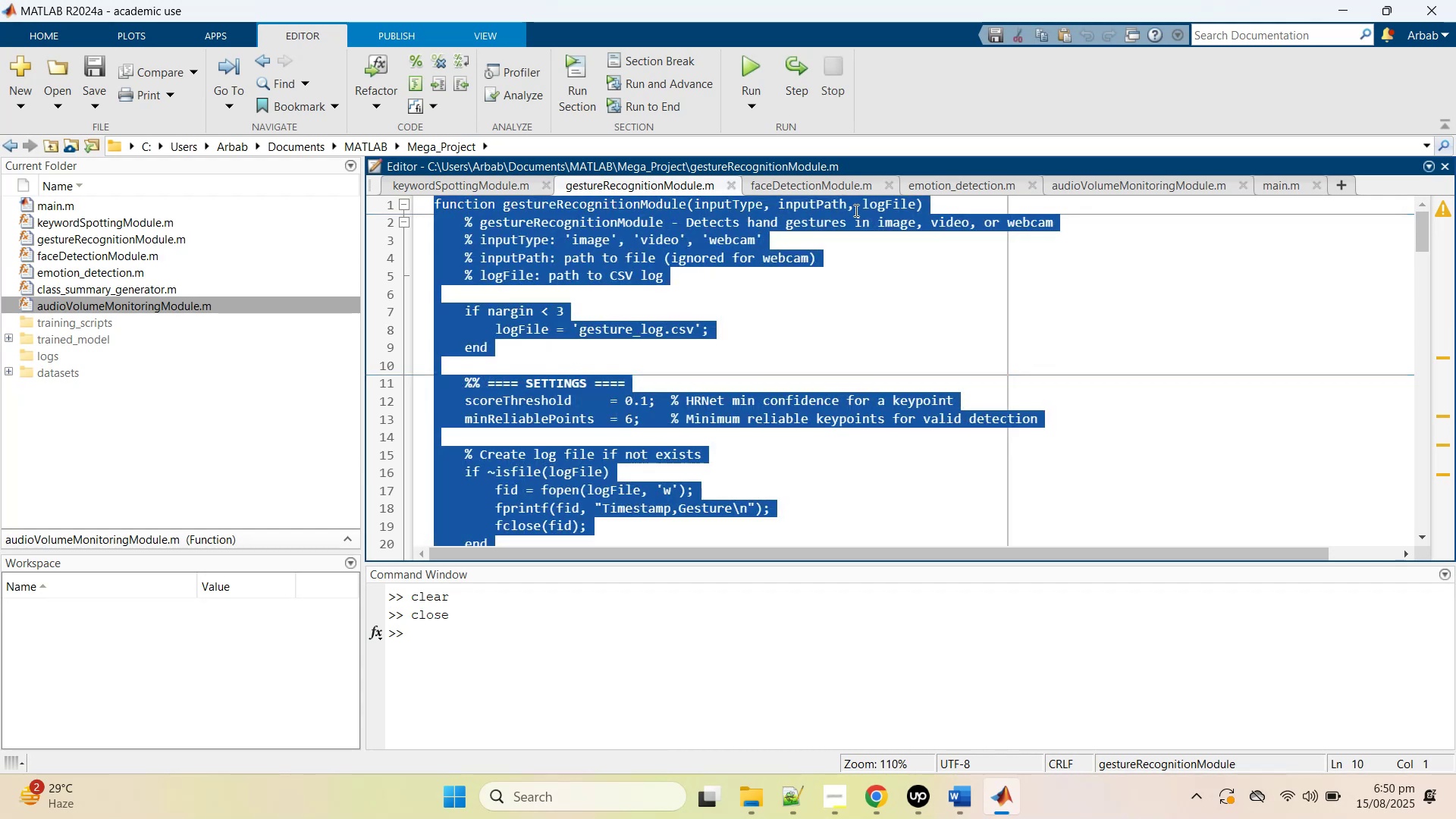 
key(Control+C)
 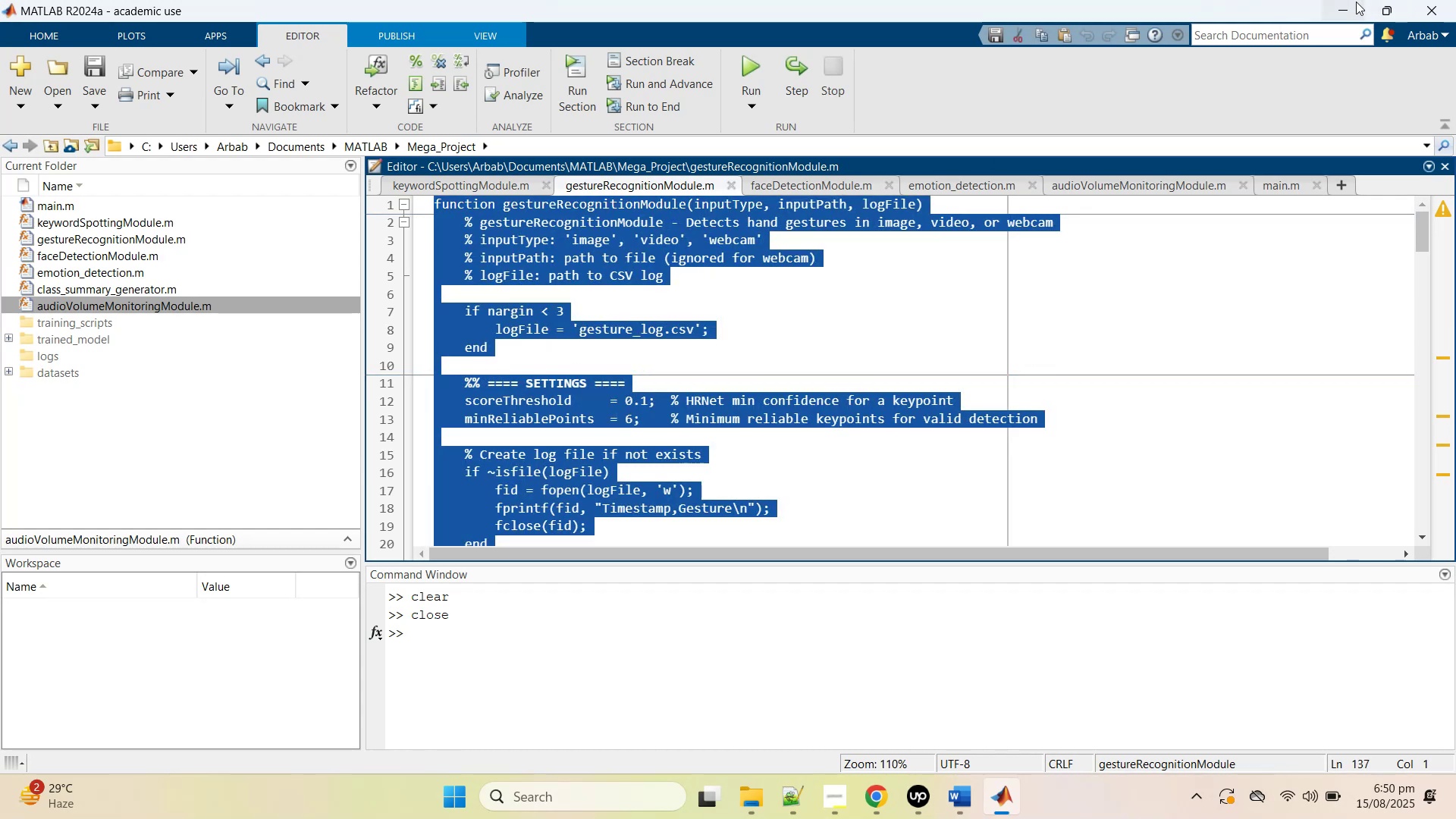 
left_click([1356, 2])
 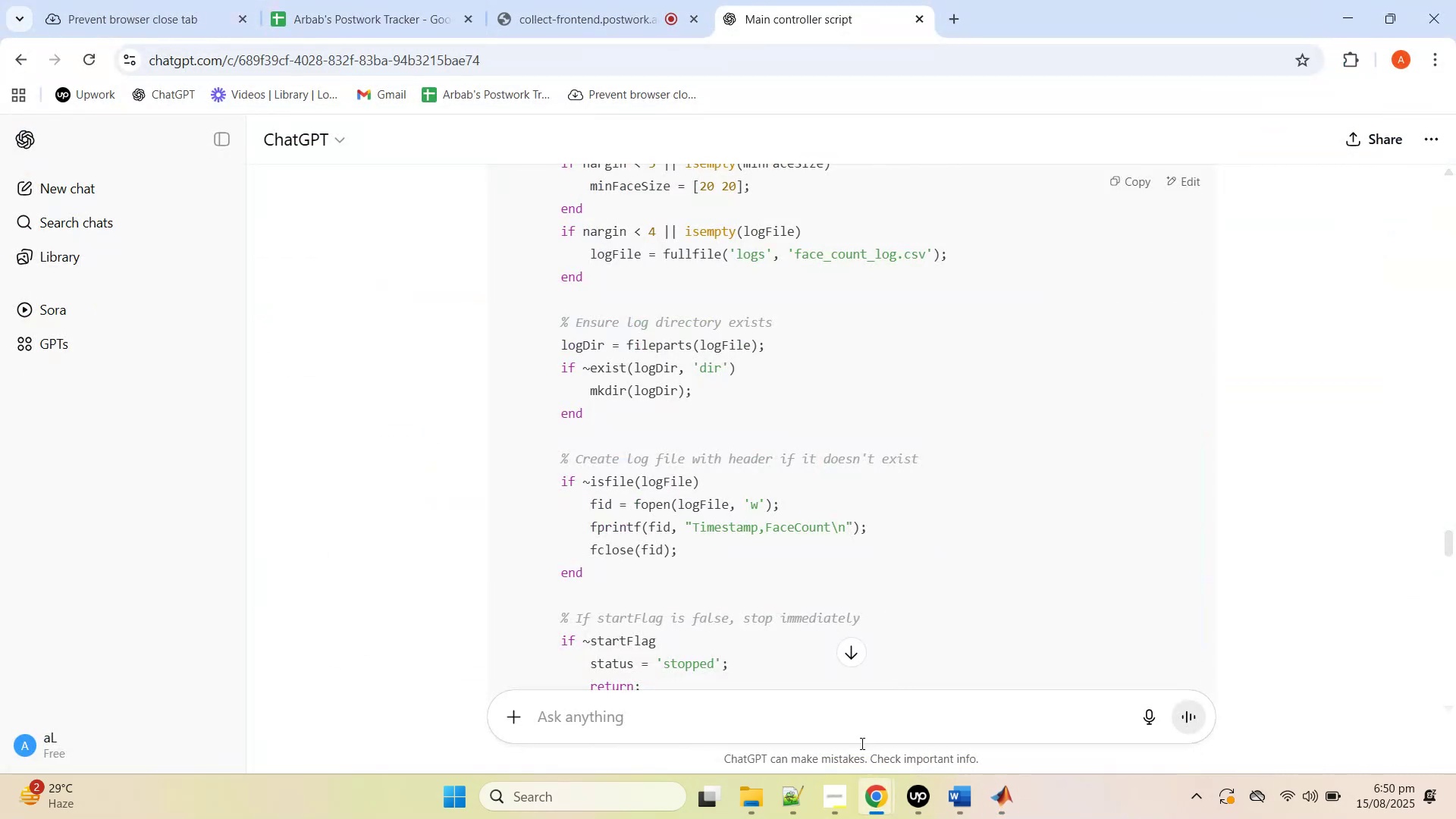 
left_click([868, 720])
 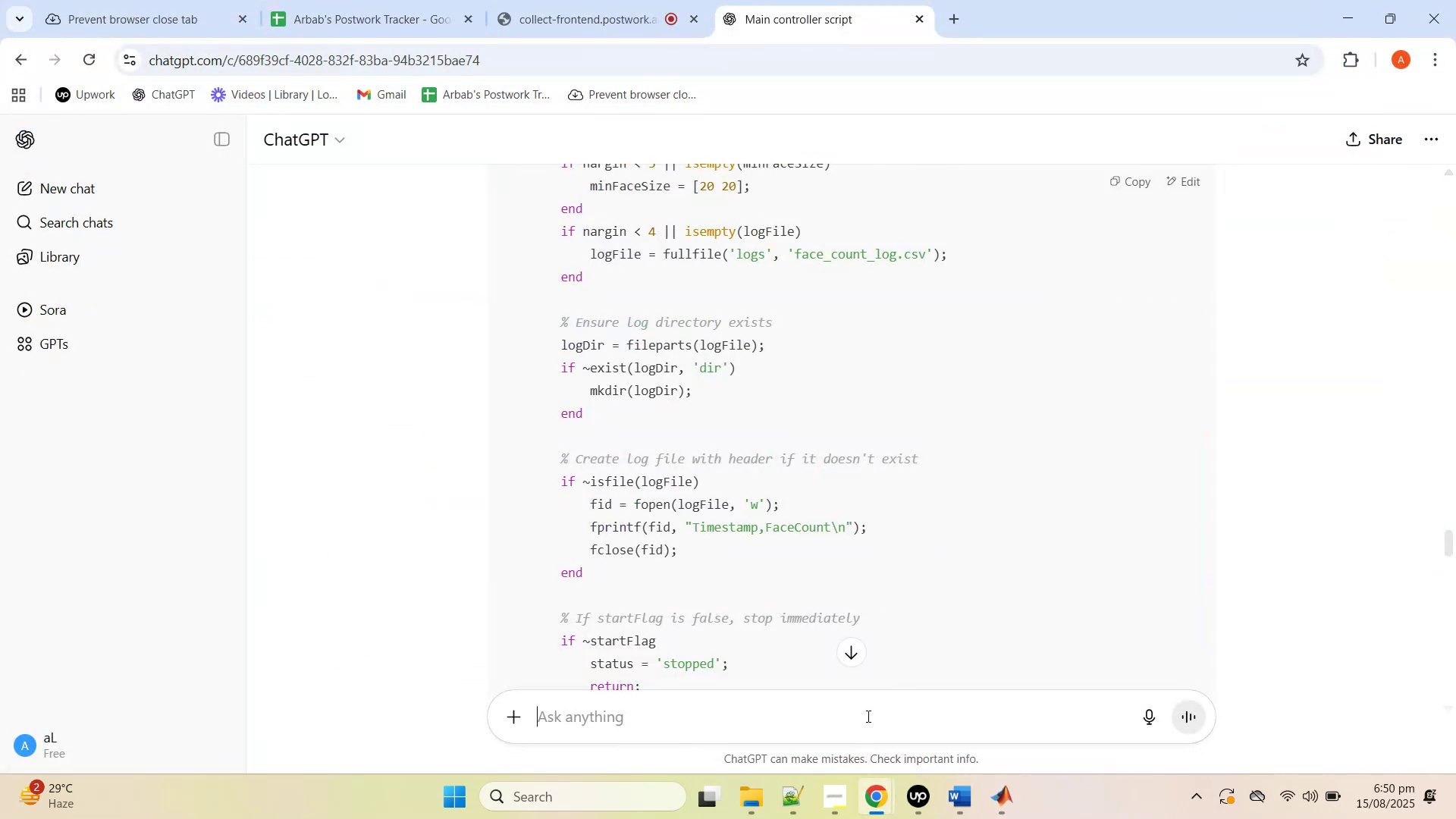 
type(here is the second scr)
key(Backspace)
key(Backspace)
key(Backspace)
type(module do the same for it)
 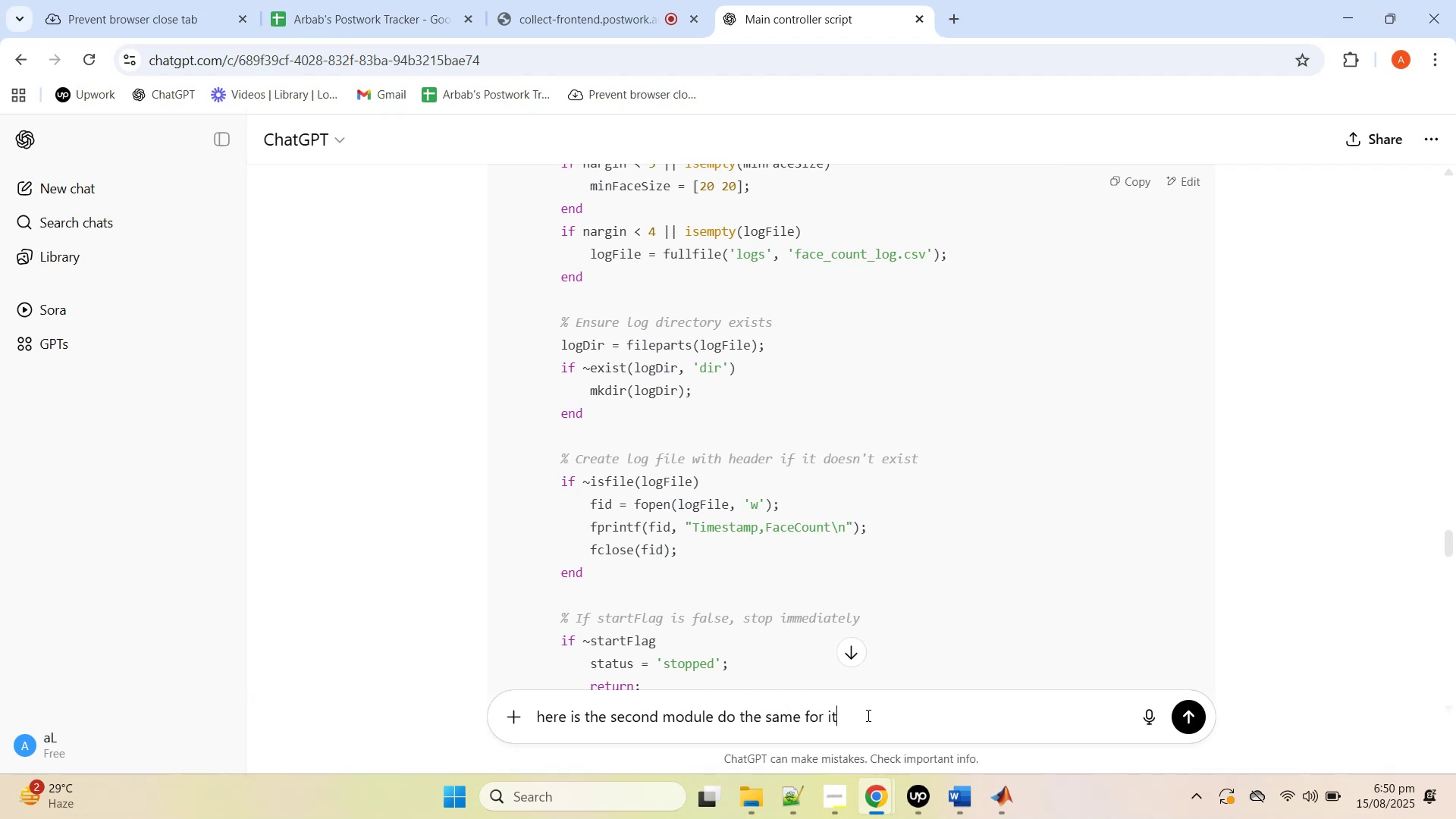 
key(Shift+Enter)
 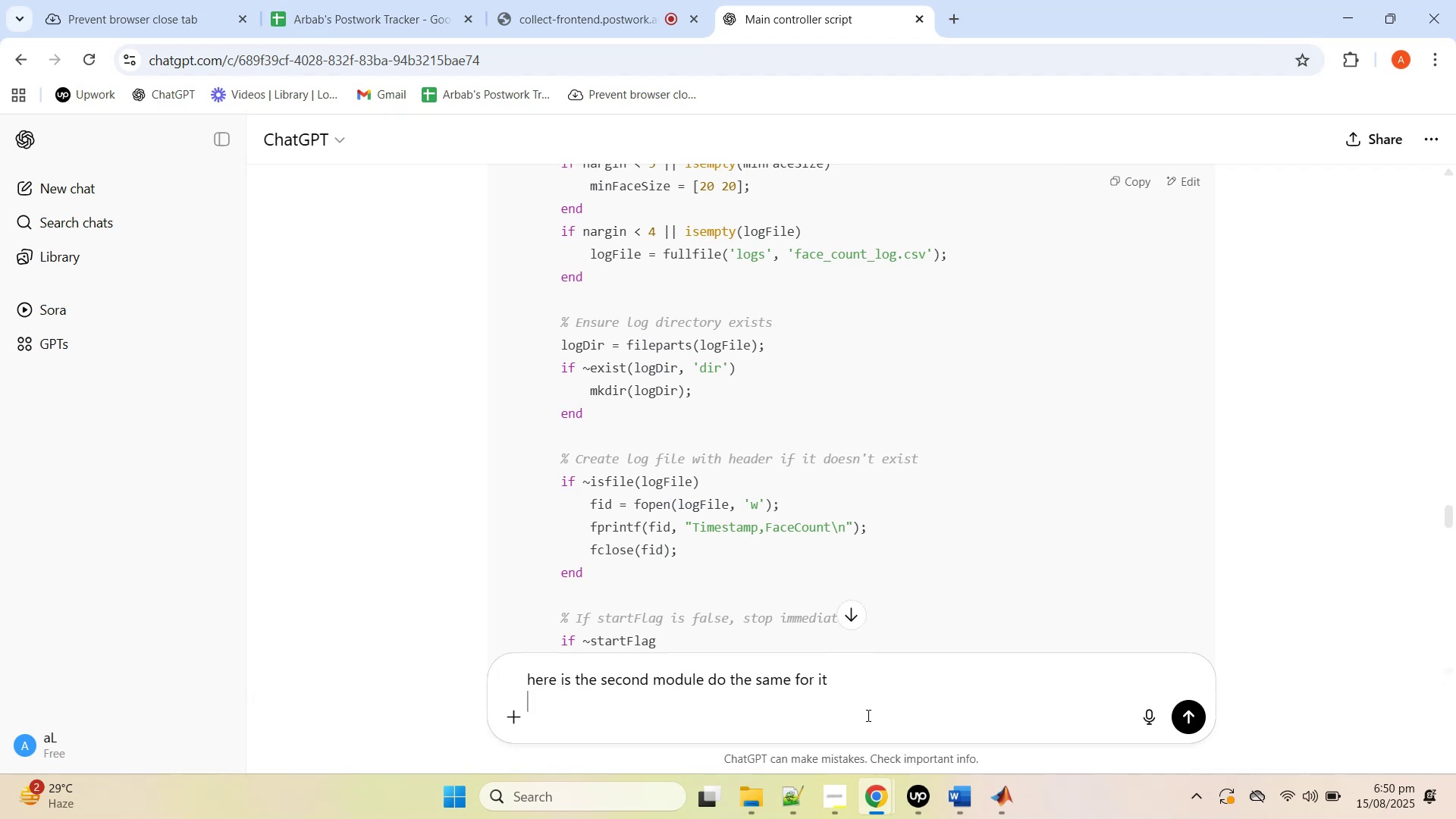 
key(Control+V)
 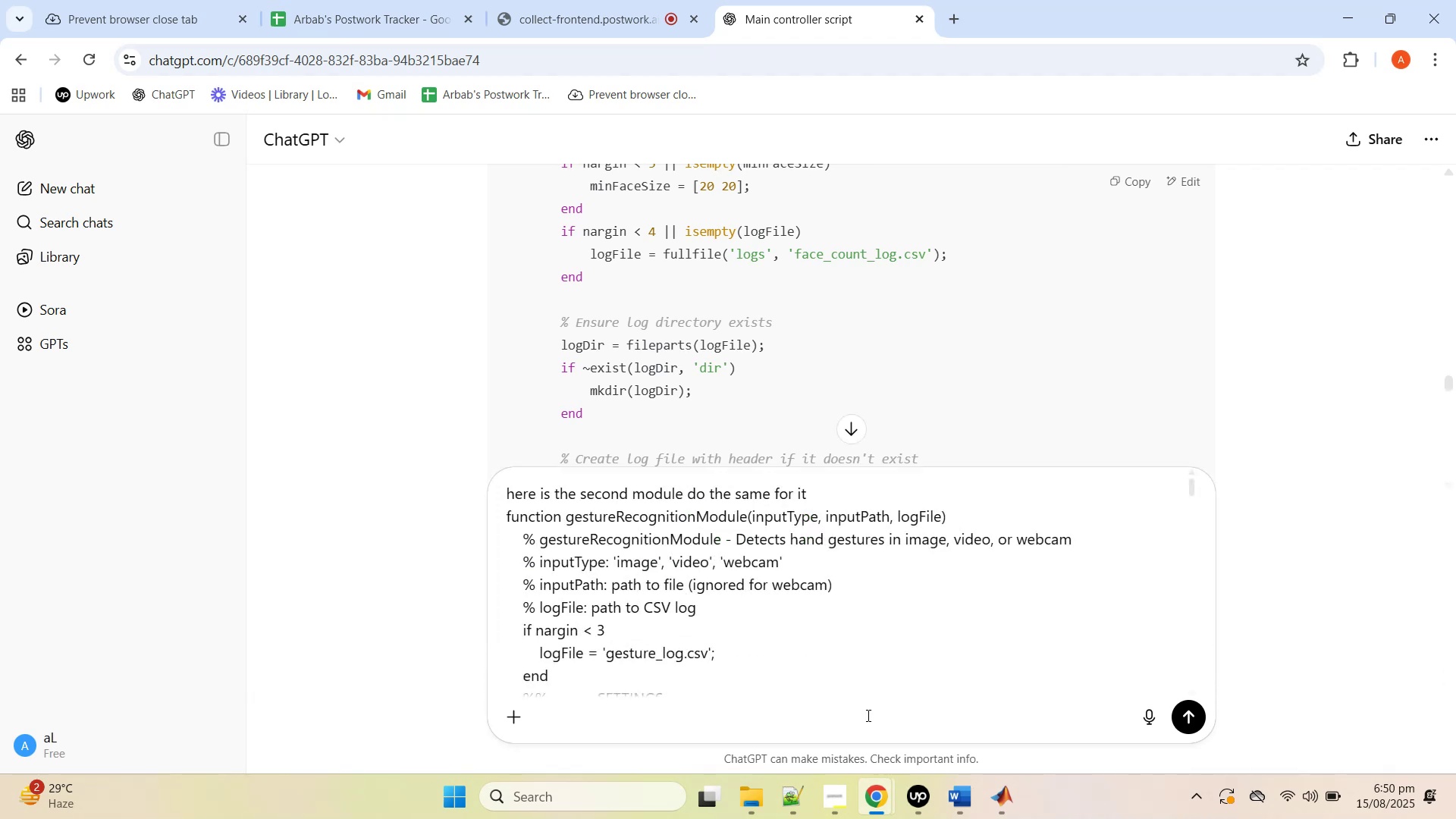 
key(Enter)
 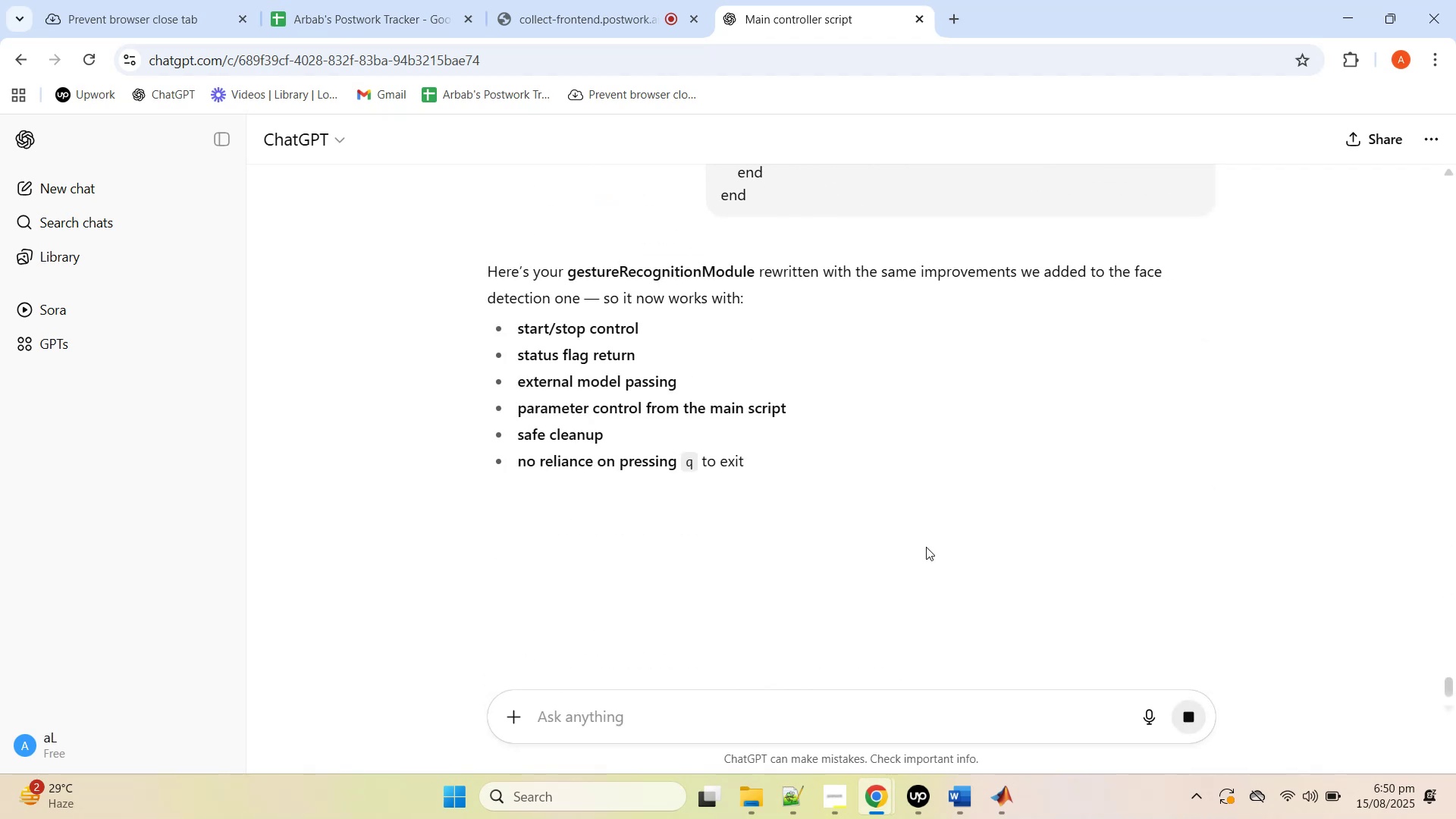 
scroll: coordinate [926, 547], scroll_direction: down, amount: 4.0
 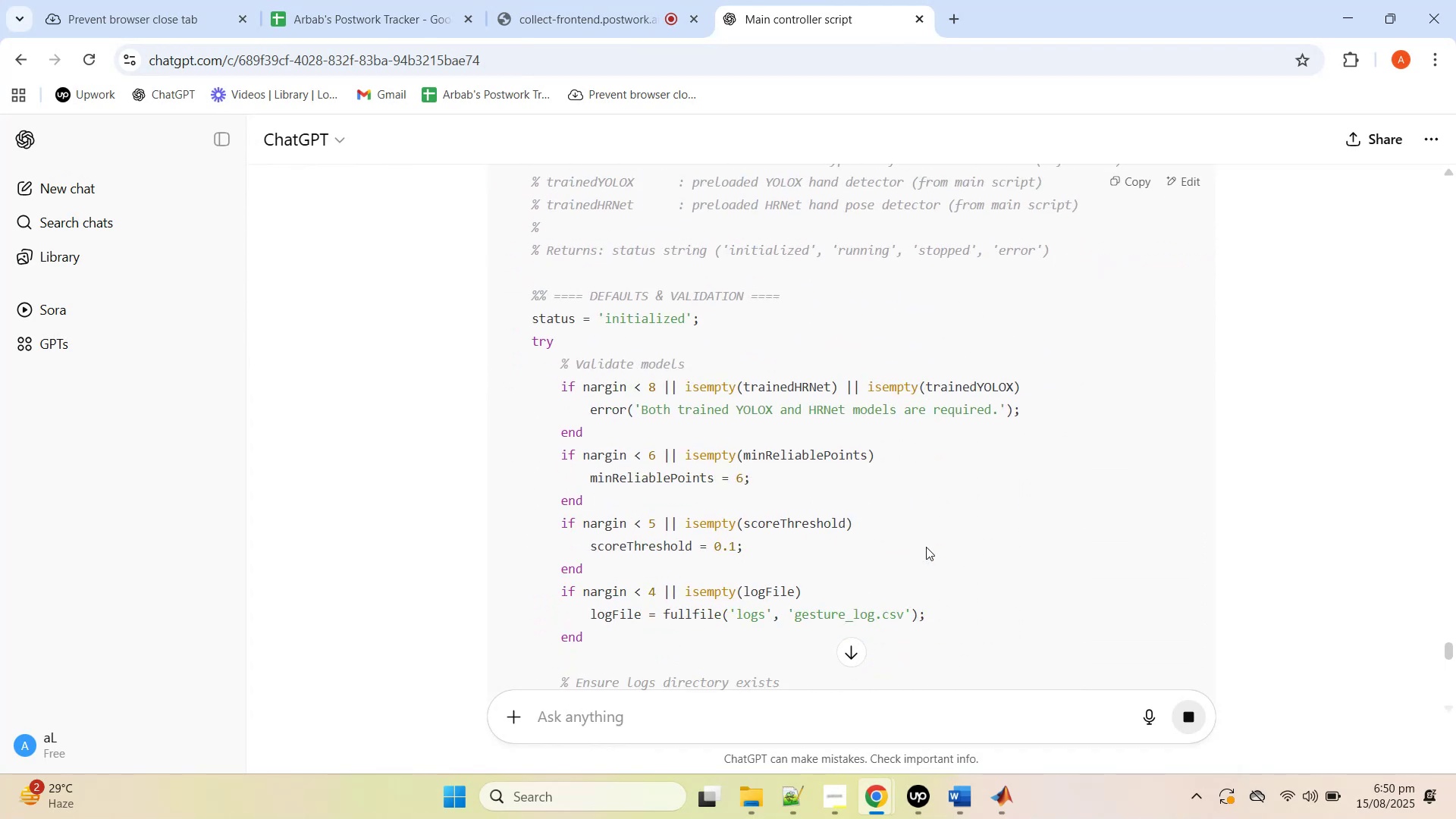 
scroll: coordinate [926, 547], scroll_direction: up, amount: 5.0
 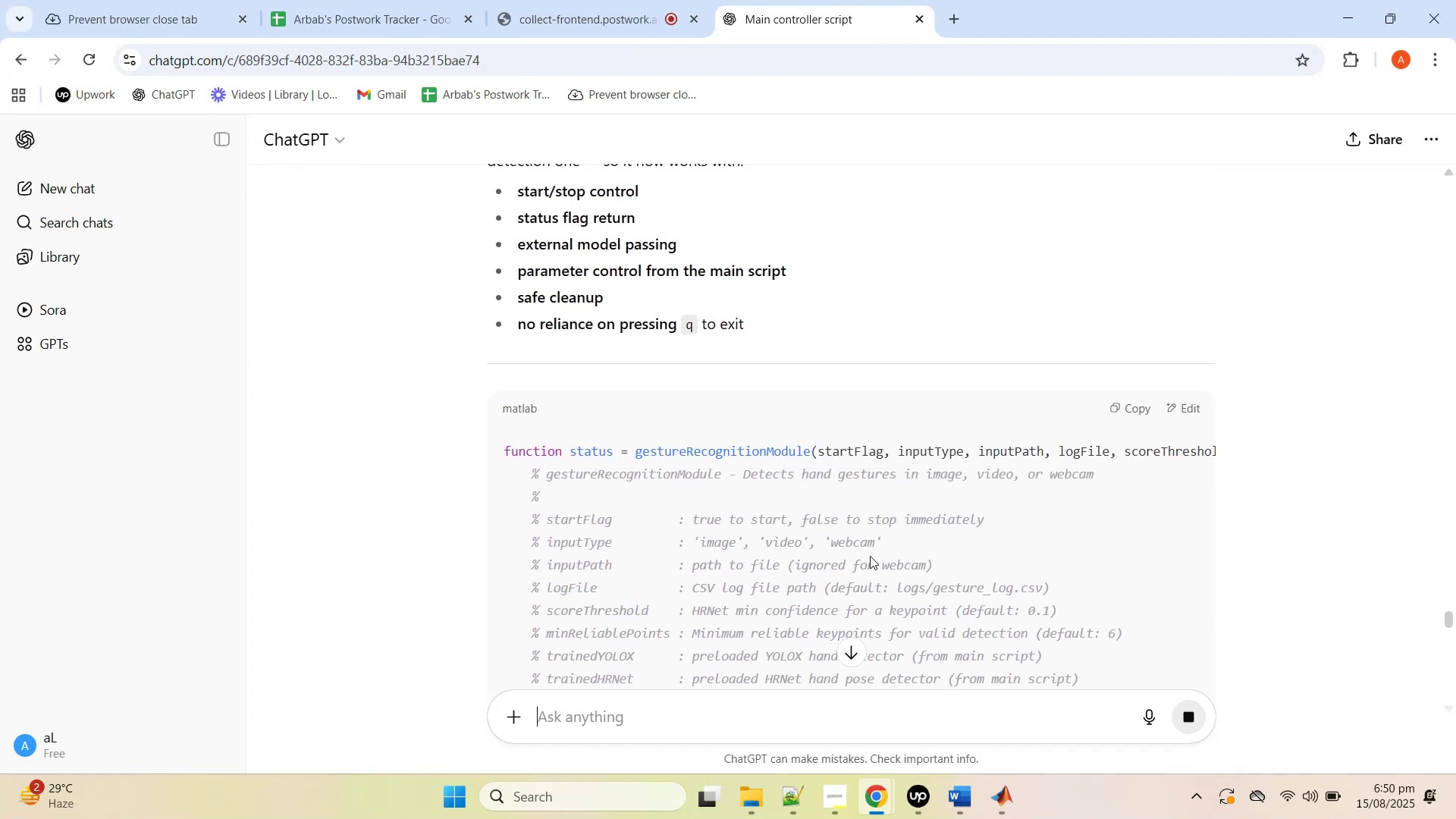 
scroll: coordinate [871, 557], scroll_direction: down, amount: 44.0
 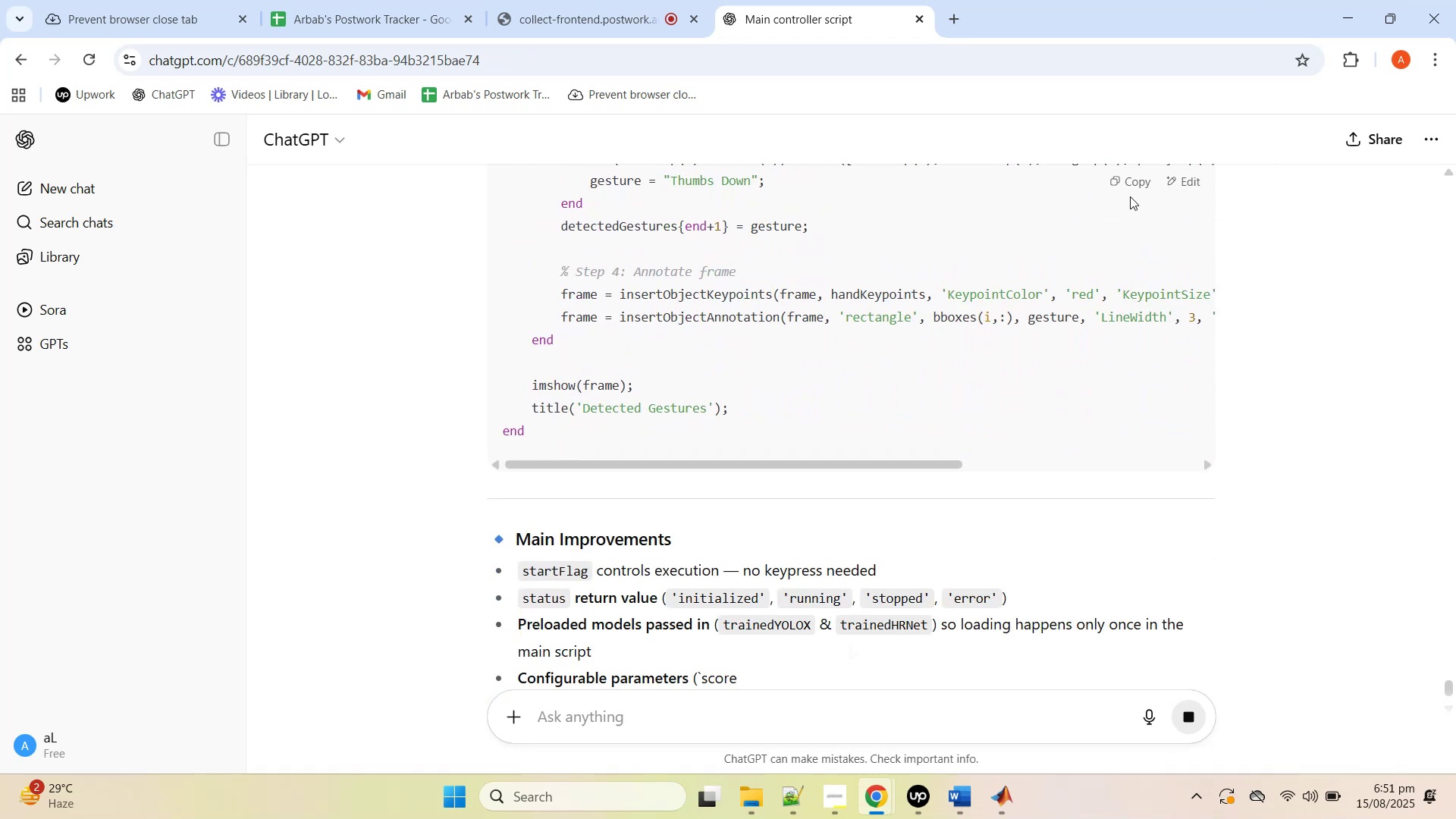 
left_click([1131, 185])
 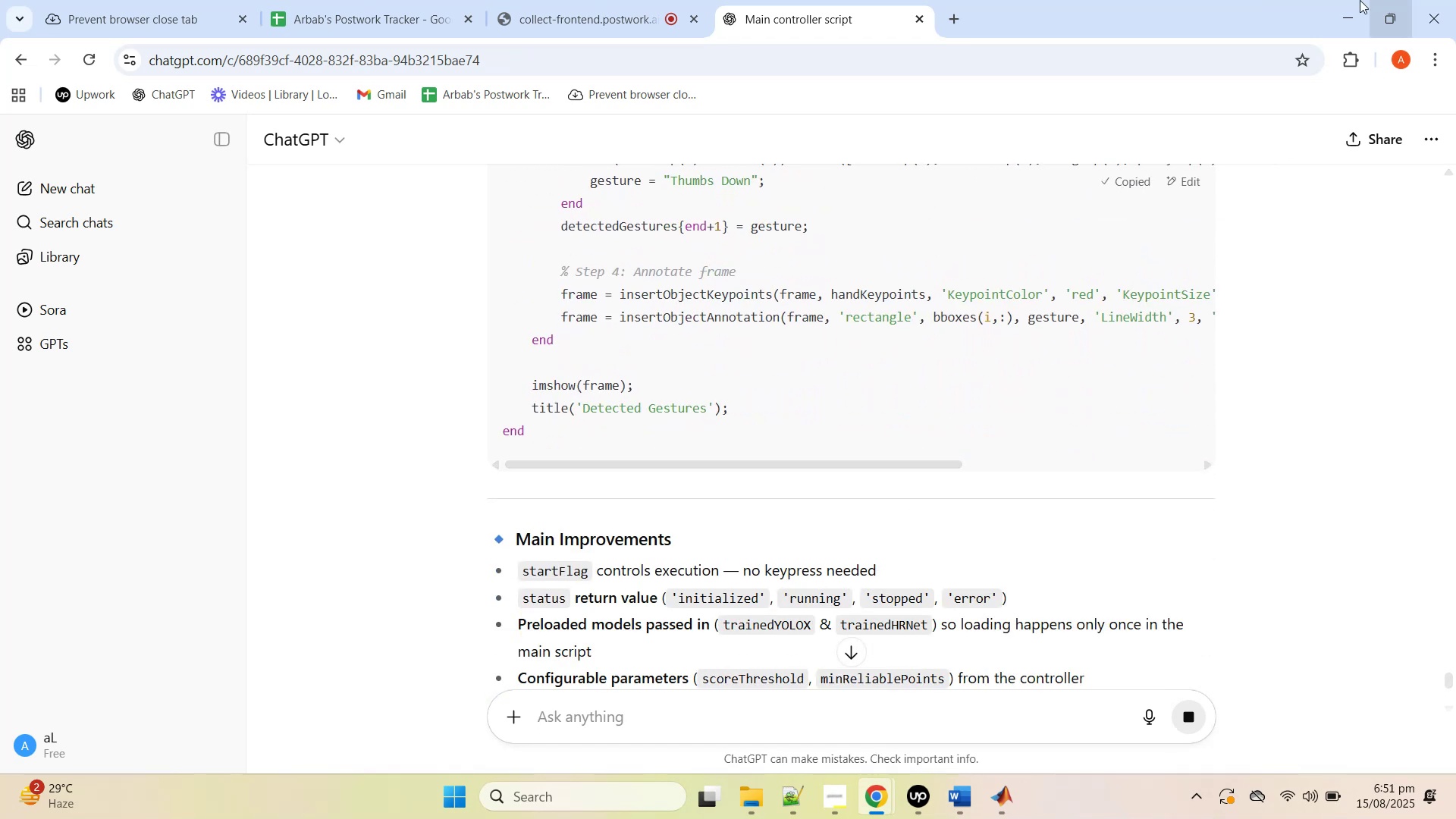 
left_click([1342, 0])
 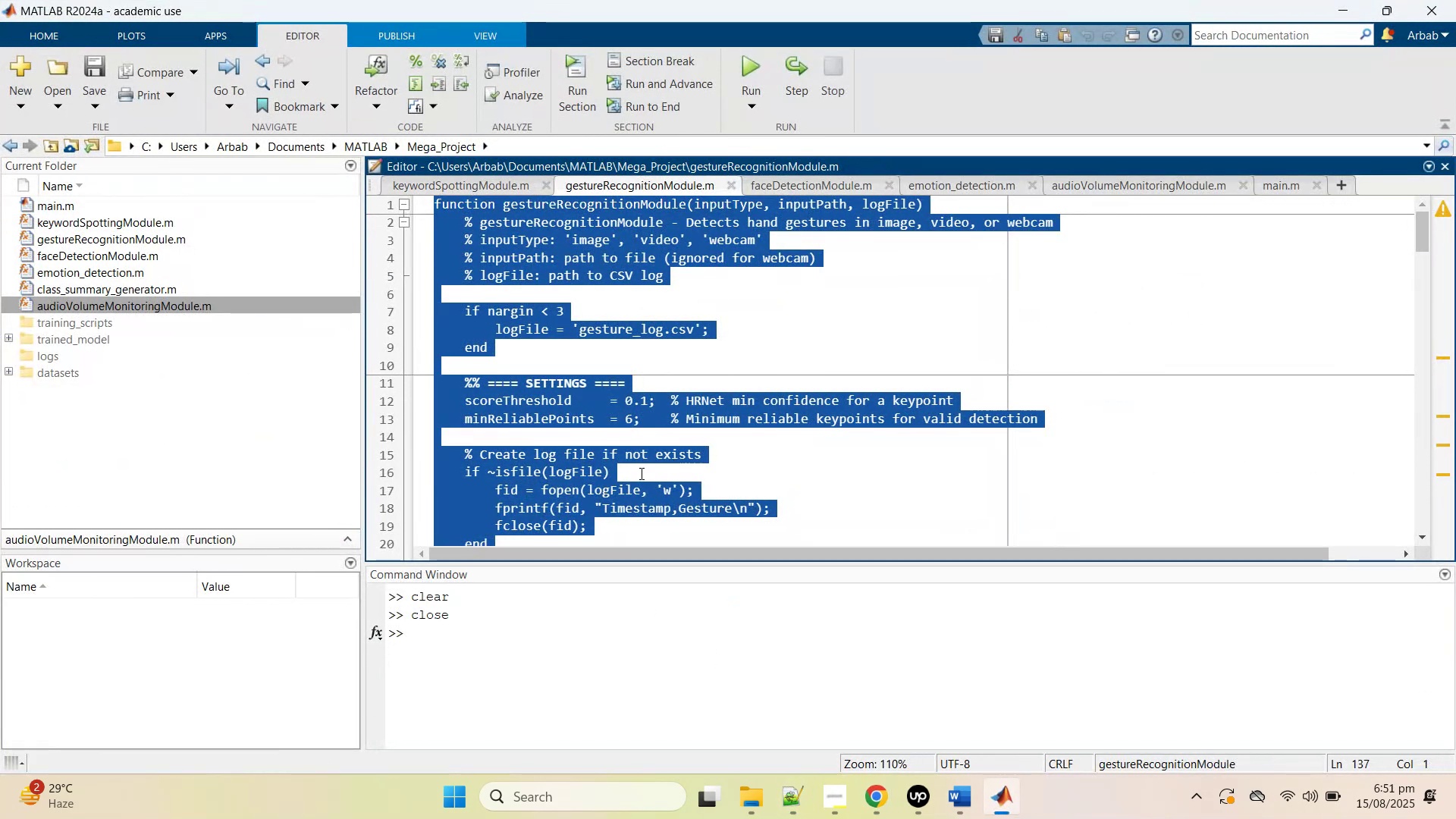 
left_click([627, 272])
 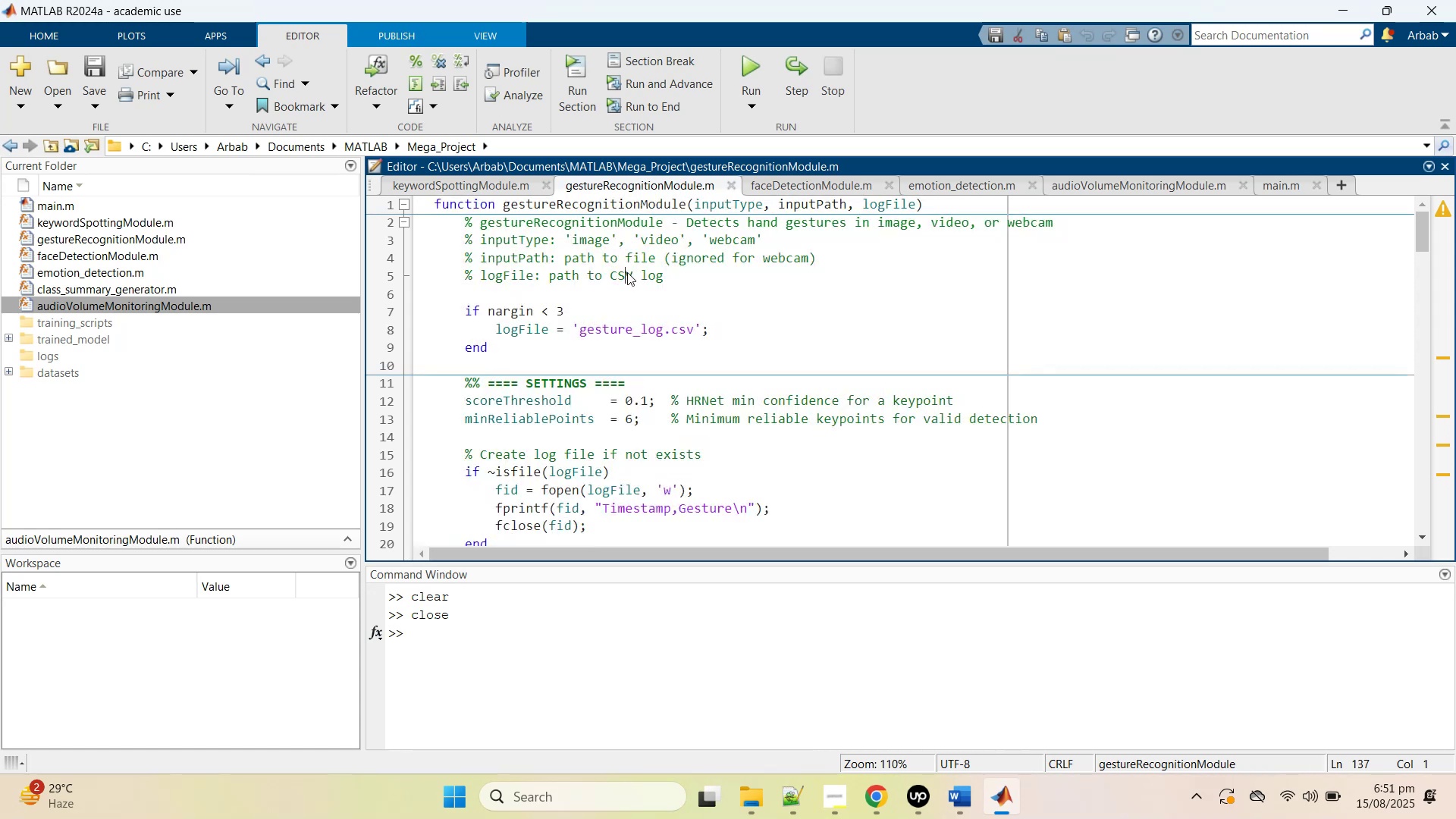 
key(Control+A)
 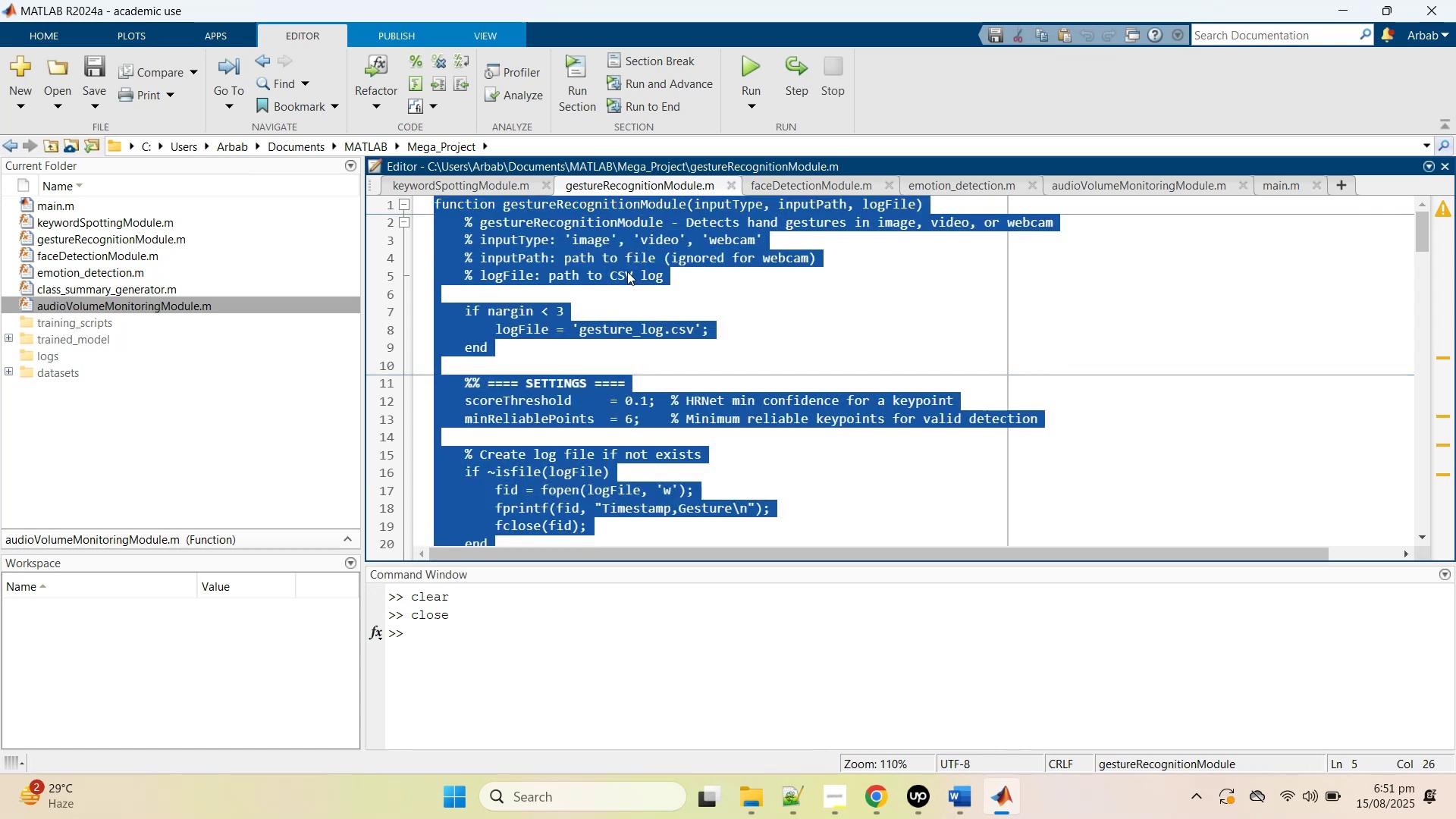 
key(Control+V)
 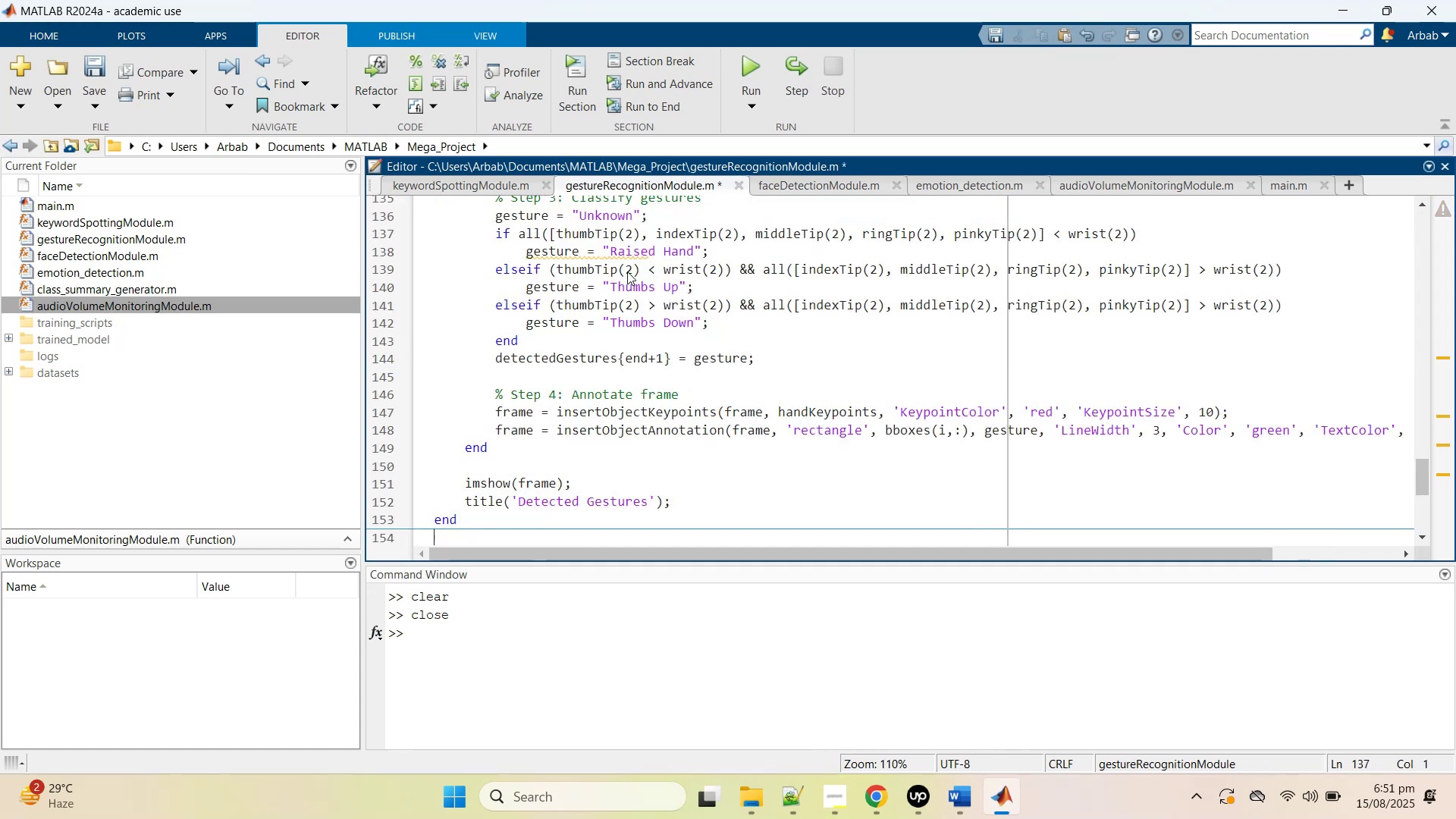 
hold_key(key=ControlLeft, duration=0.78)
 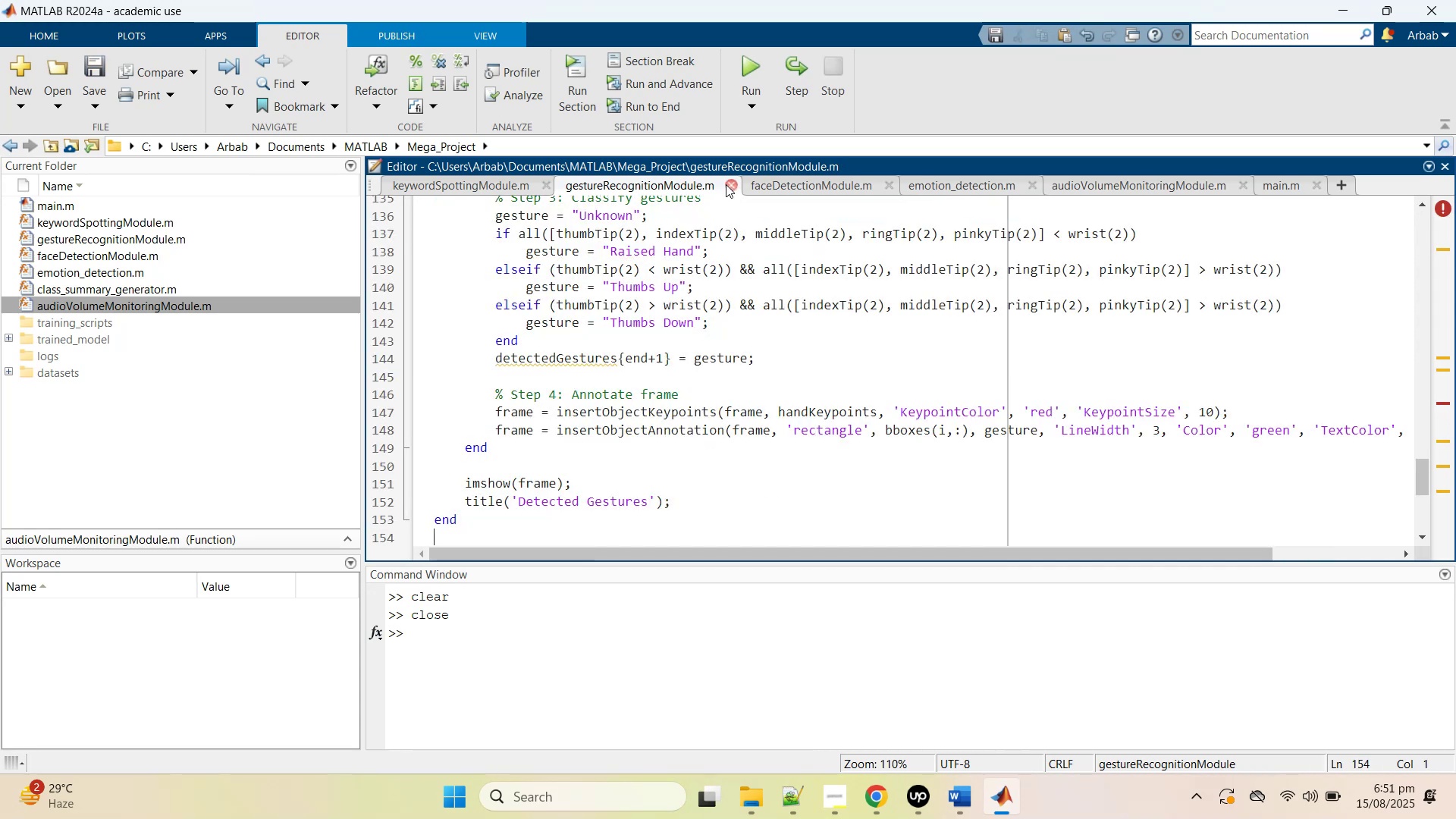 
hold_key(key=S, duration=0.33)
 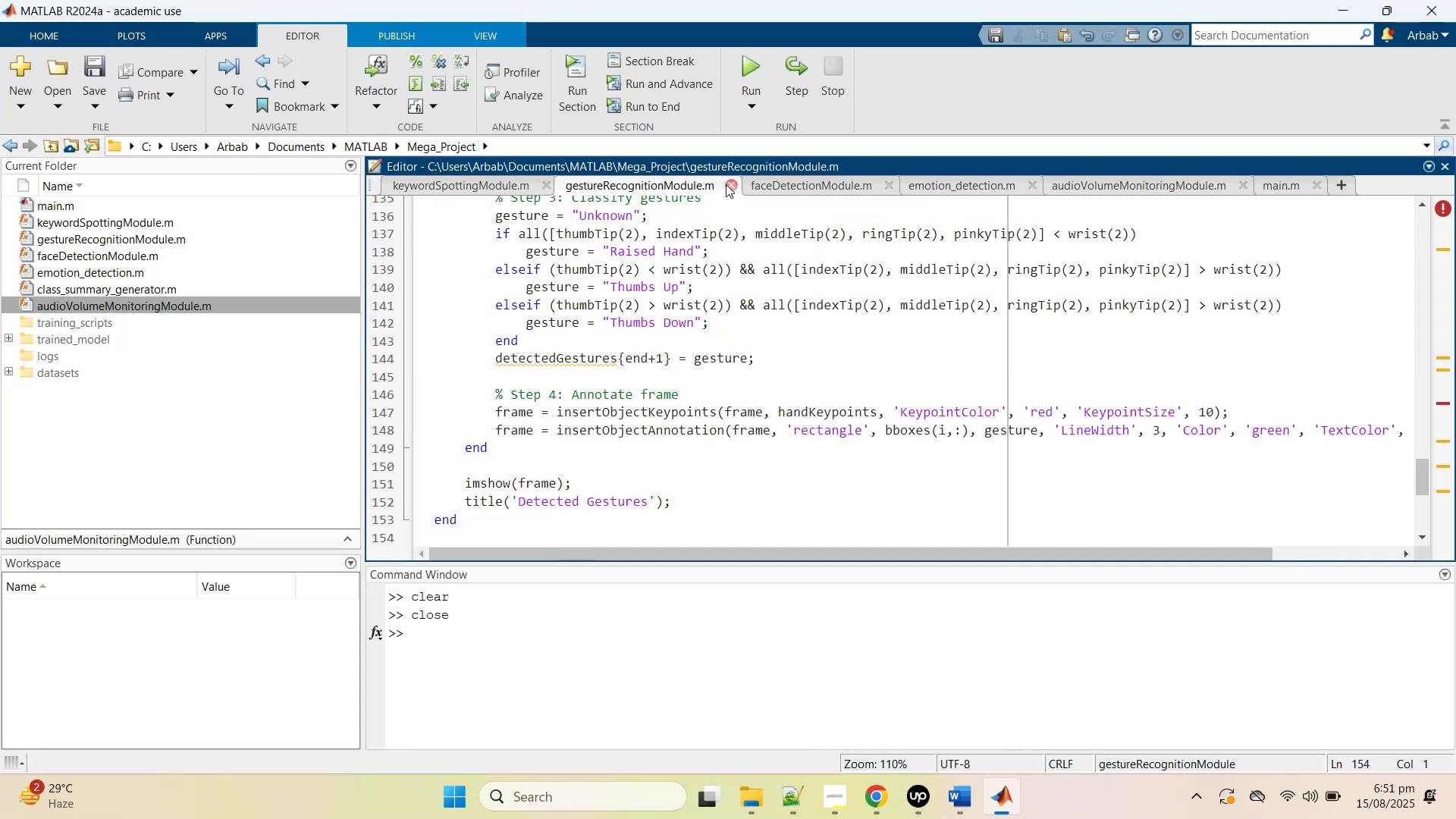 
left_click([726, 184])
 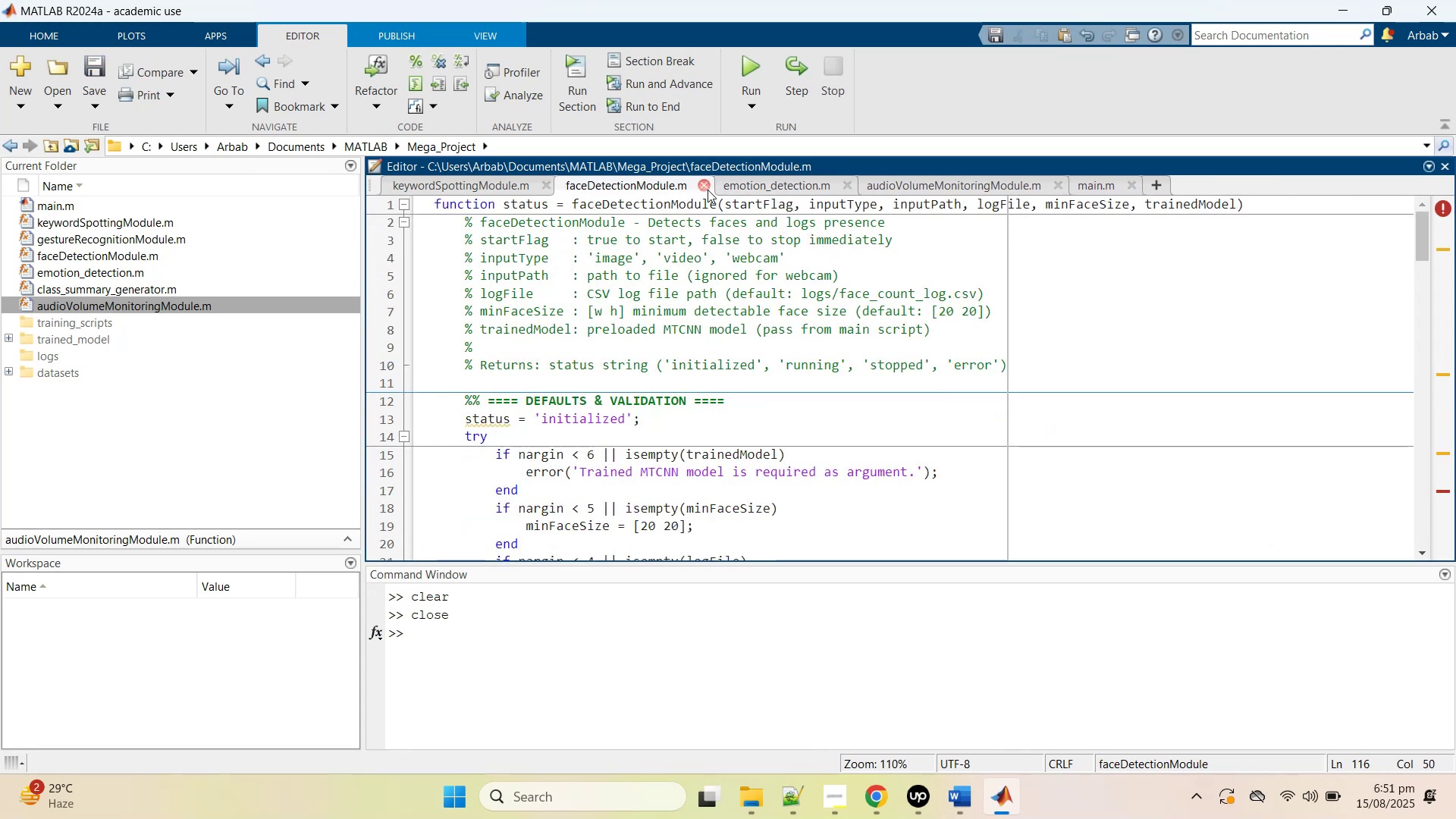 
left_click([708, 190])
 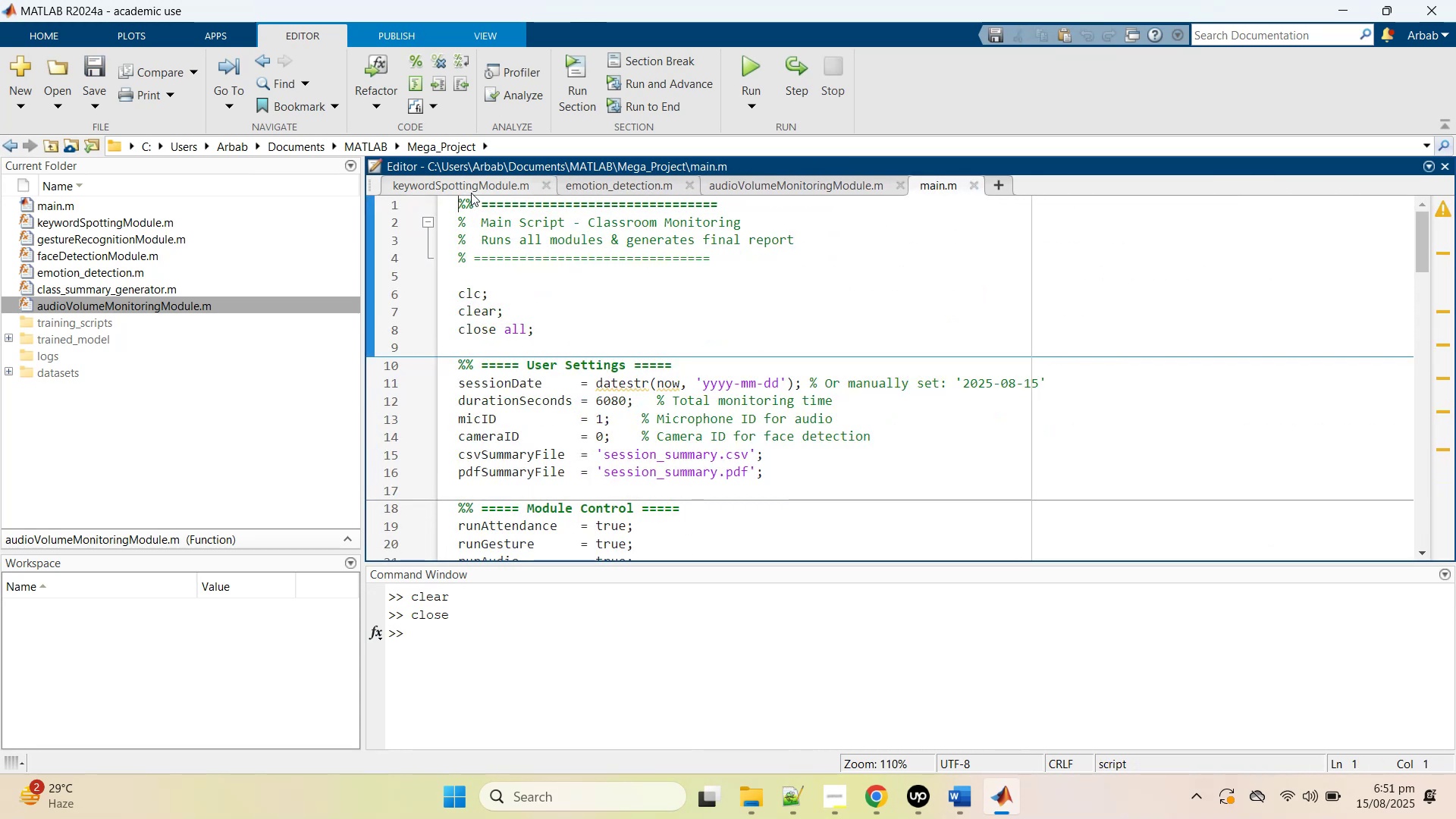 
left_click([757, 184])
 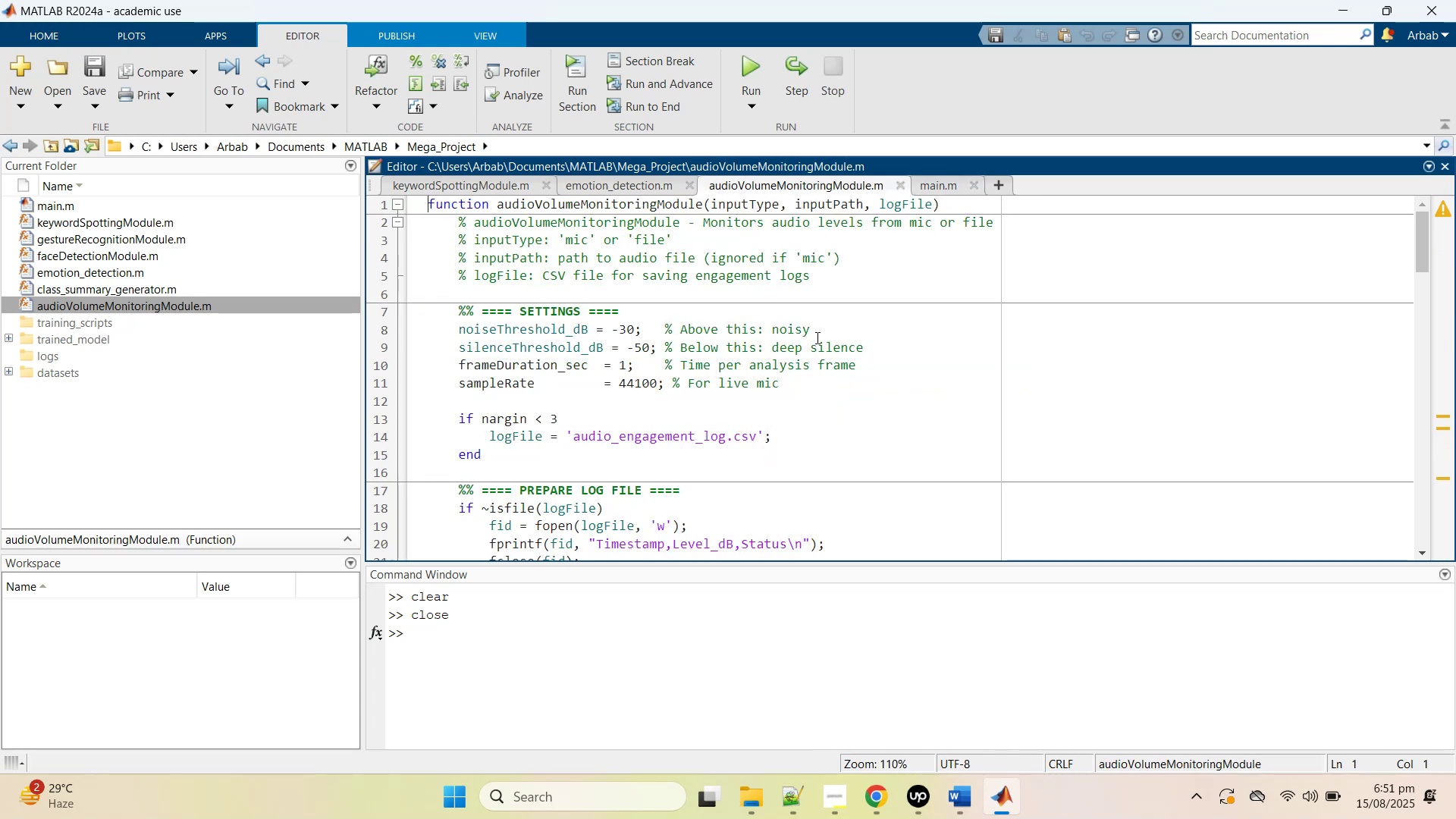 
left_click([817, 340])
 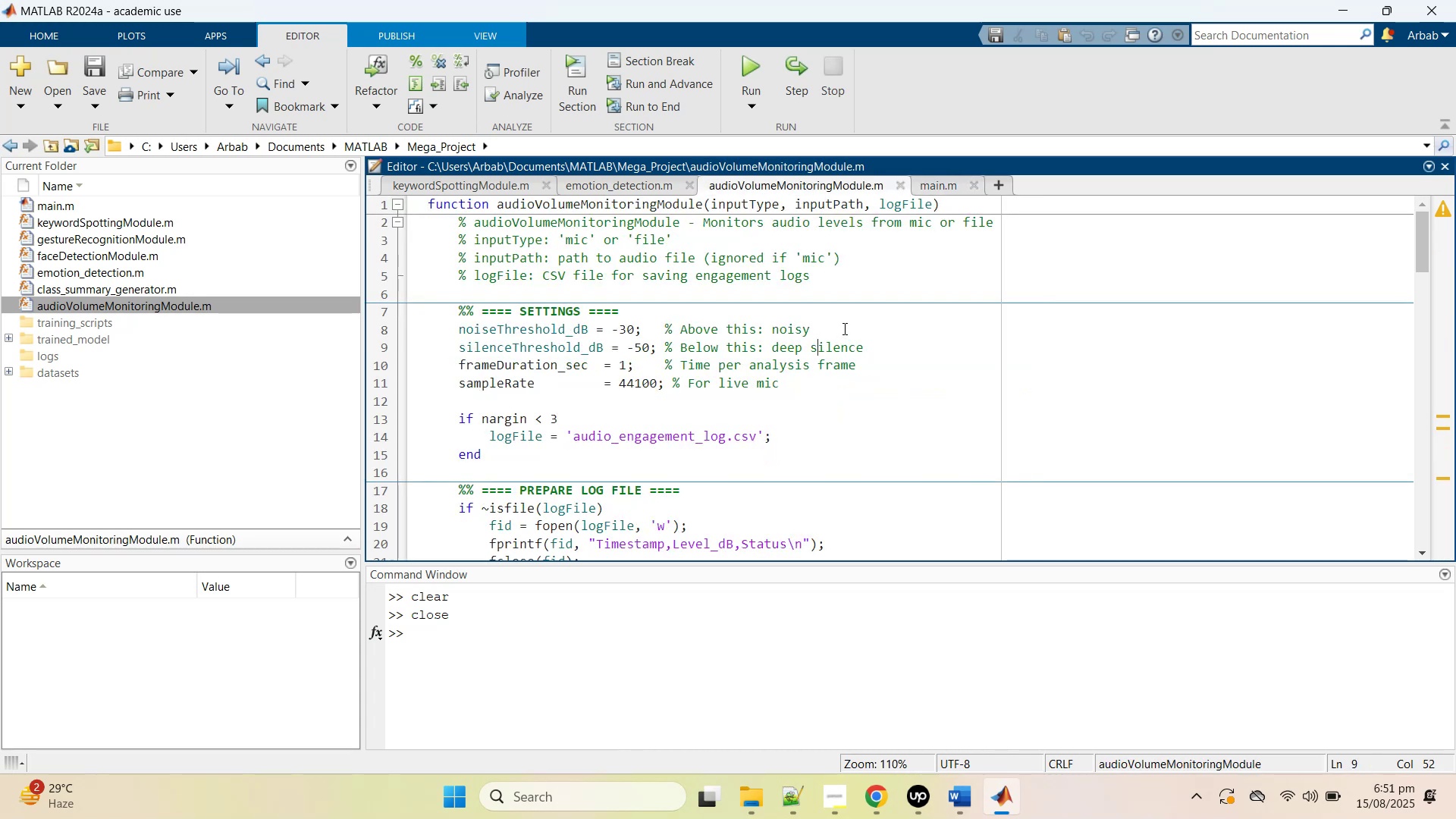 
key(Control+A)
 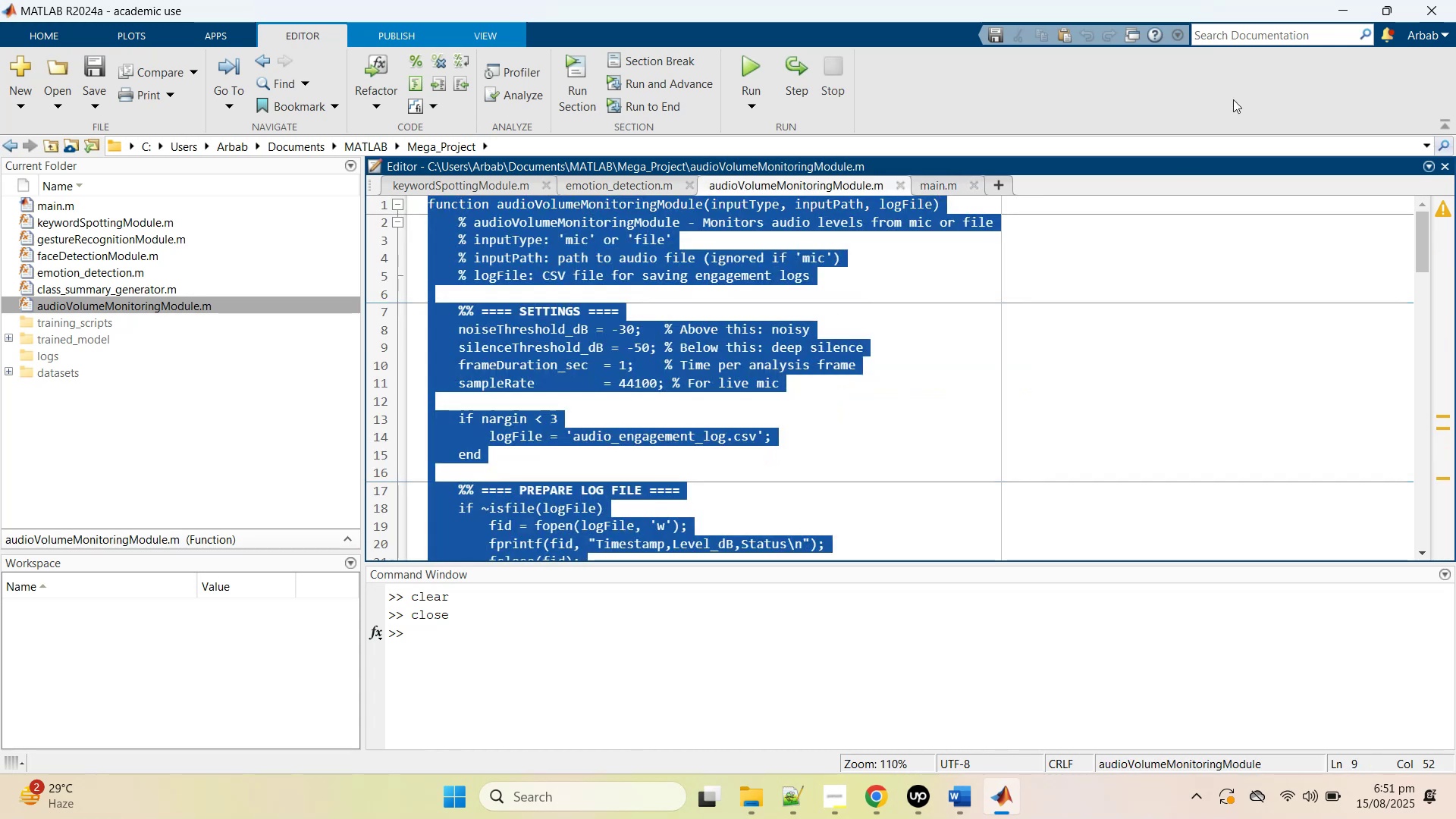 
key(Control+C)
 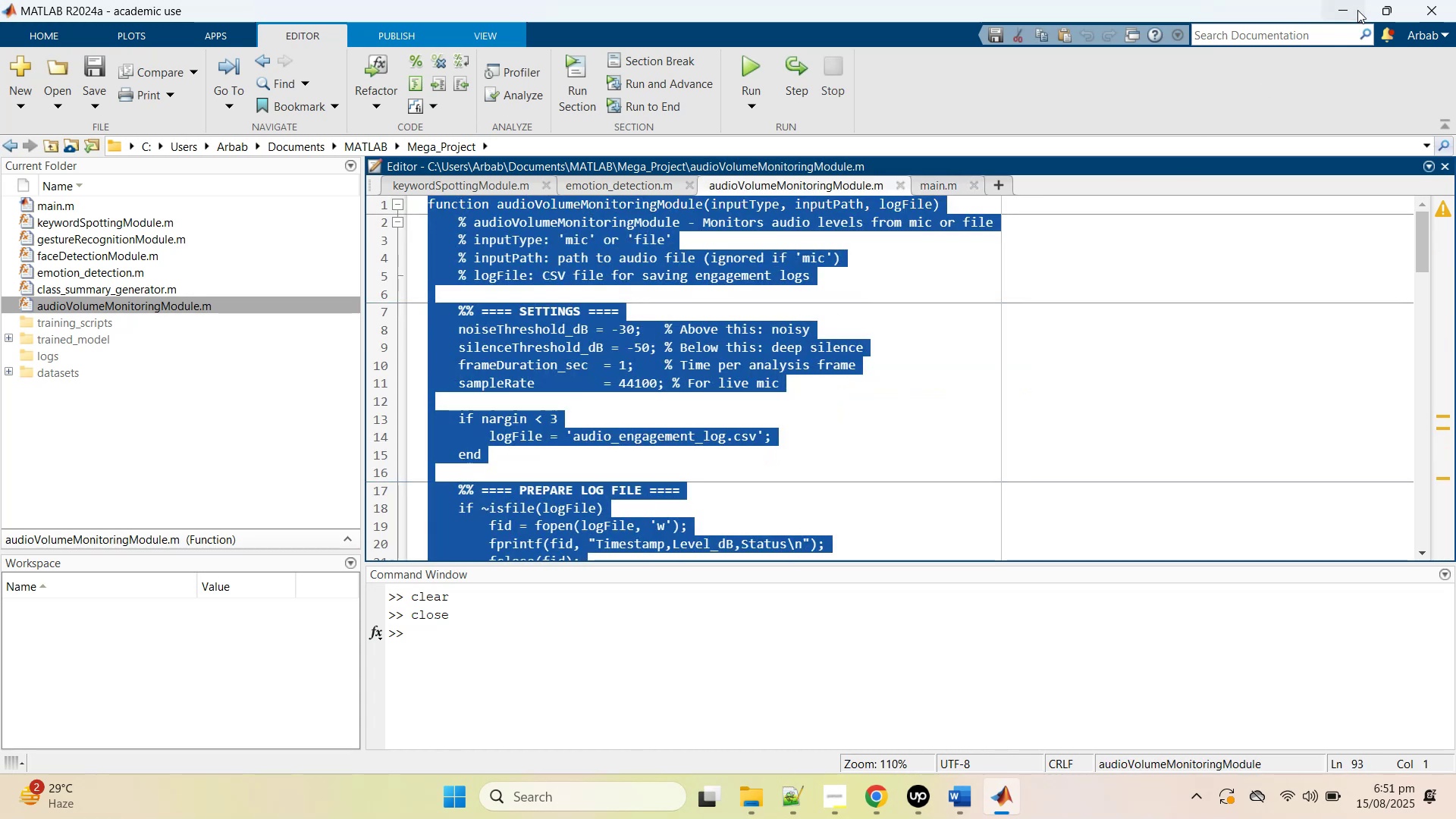 
left_click([1354, 5])
 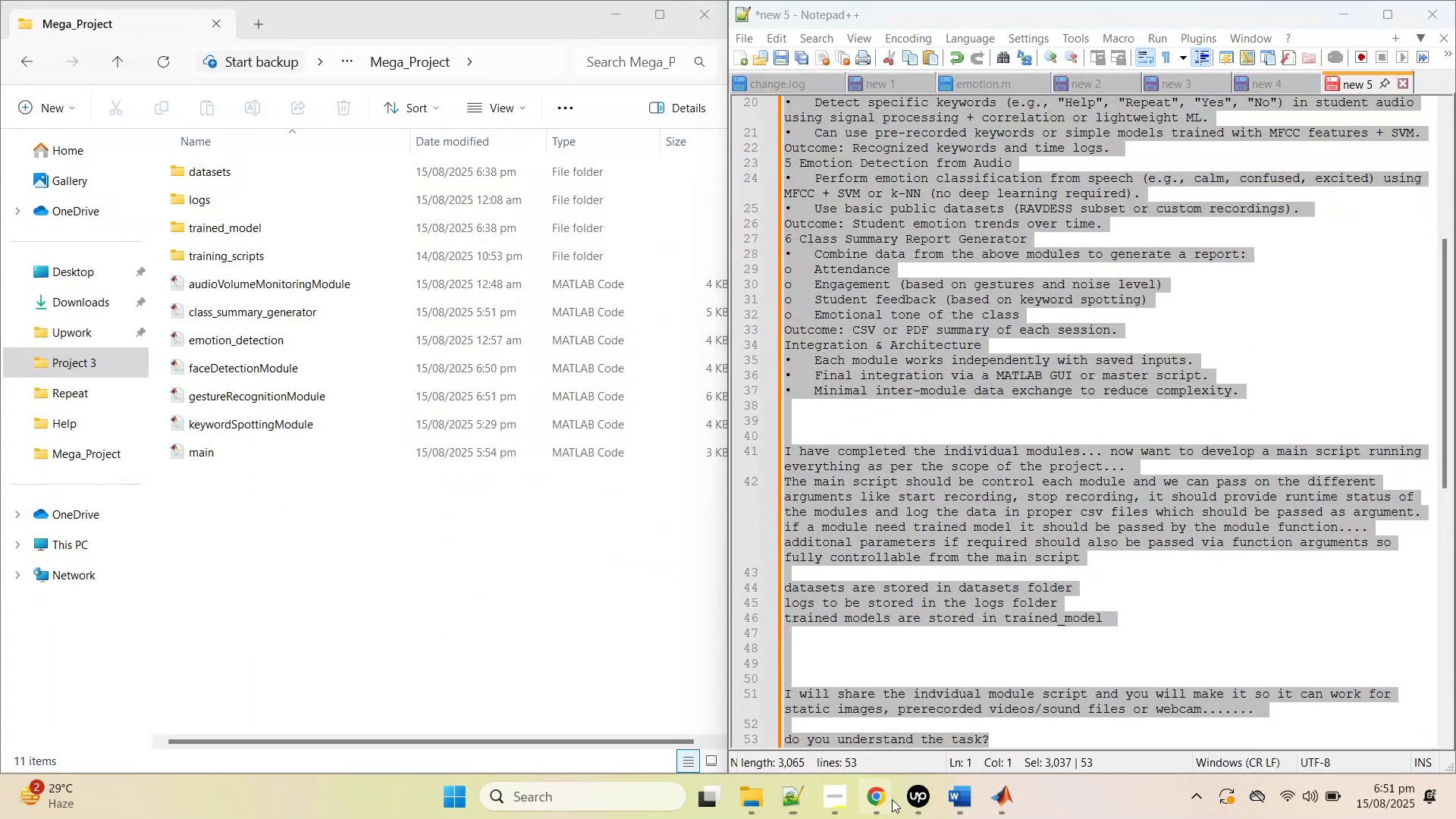 
left_click([747, 735])
 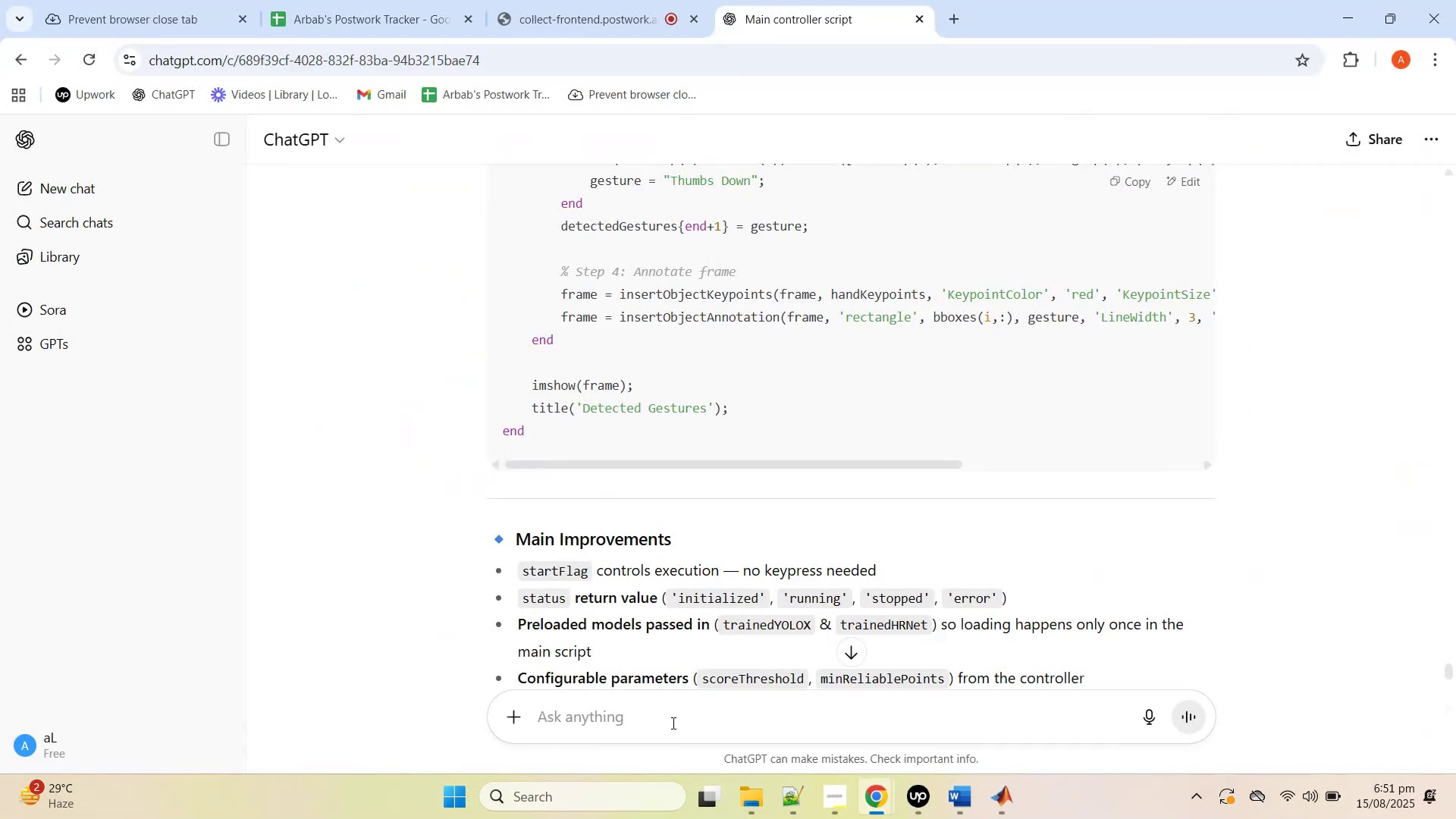 
left_click([669, 737])
 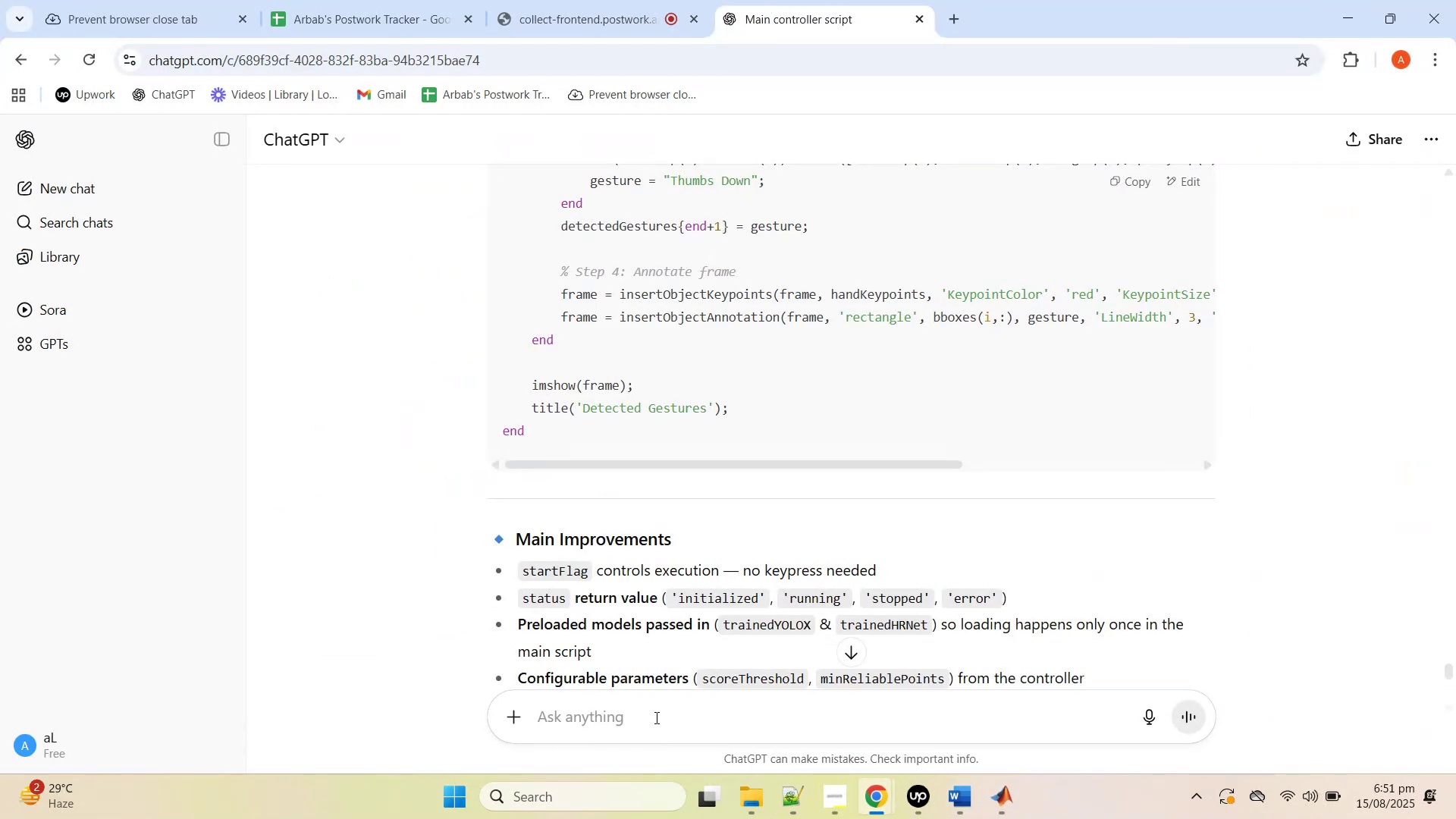 
type(here is the thrid modu)
key(Backspace)
key(Backspace)
type(dule)
 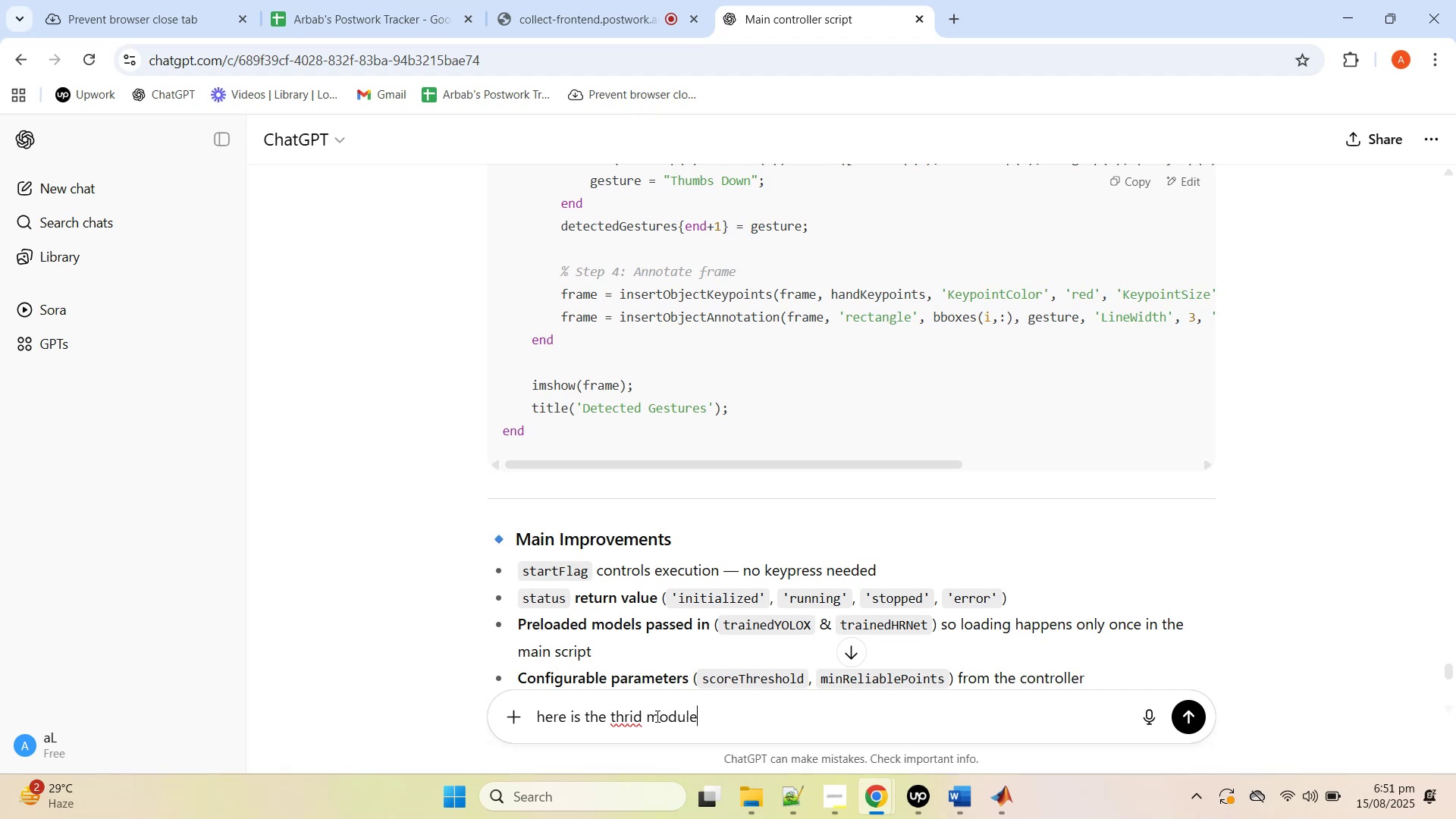 
key(Shift+Enter)
 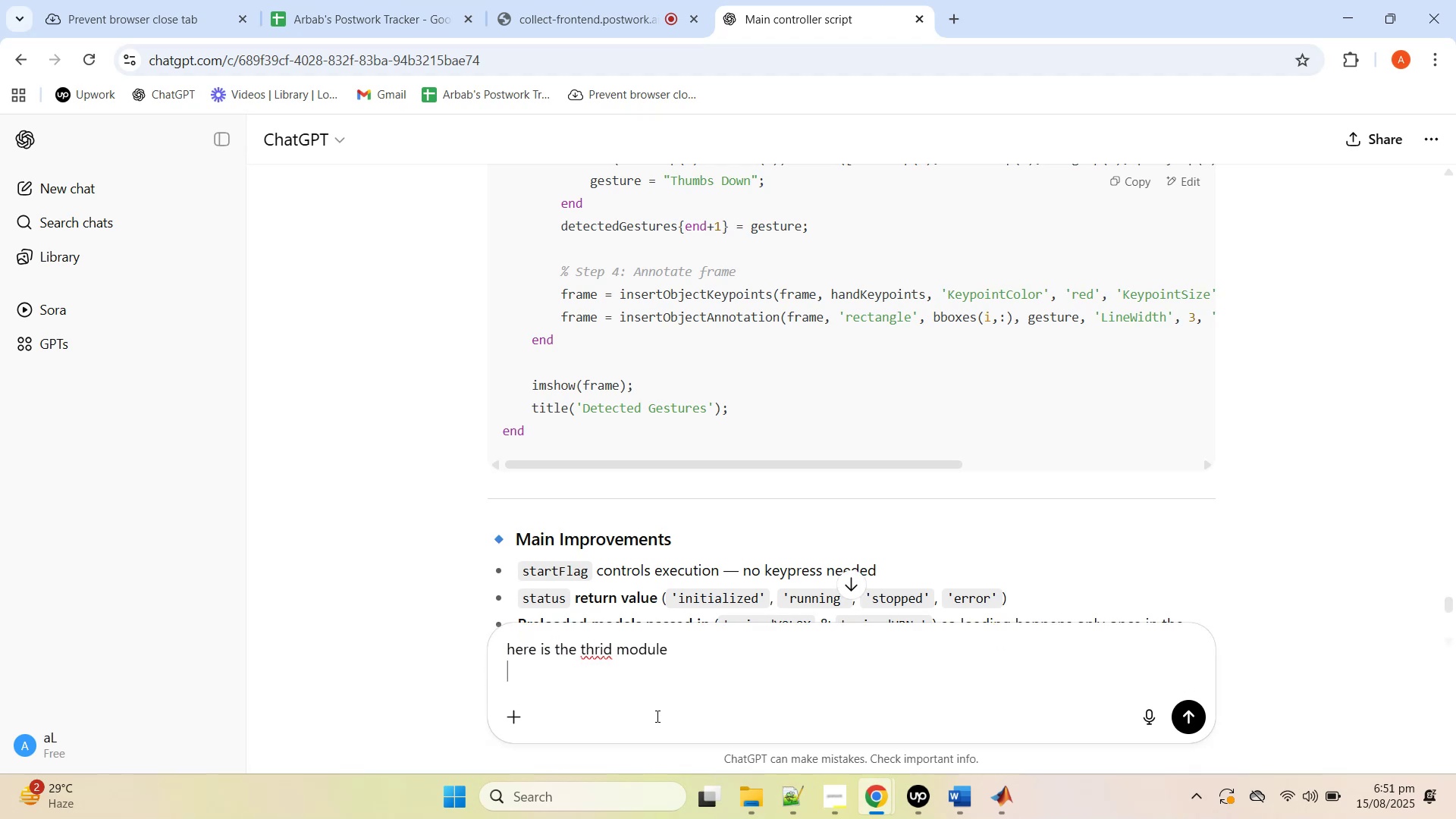 
key(Control+V)
 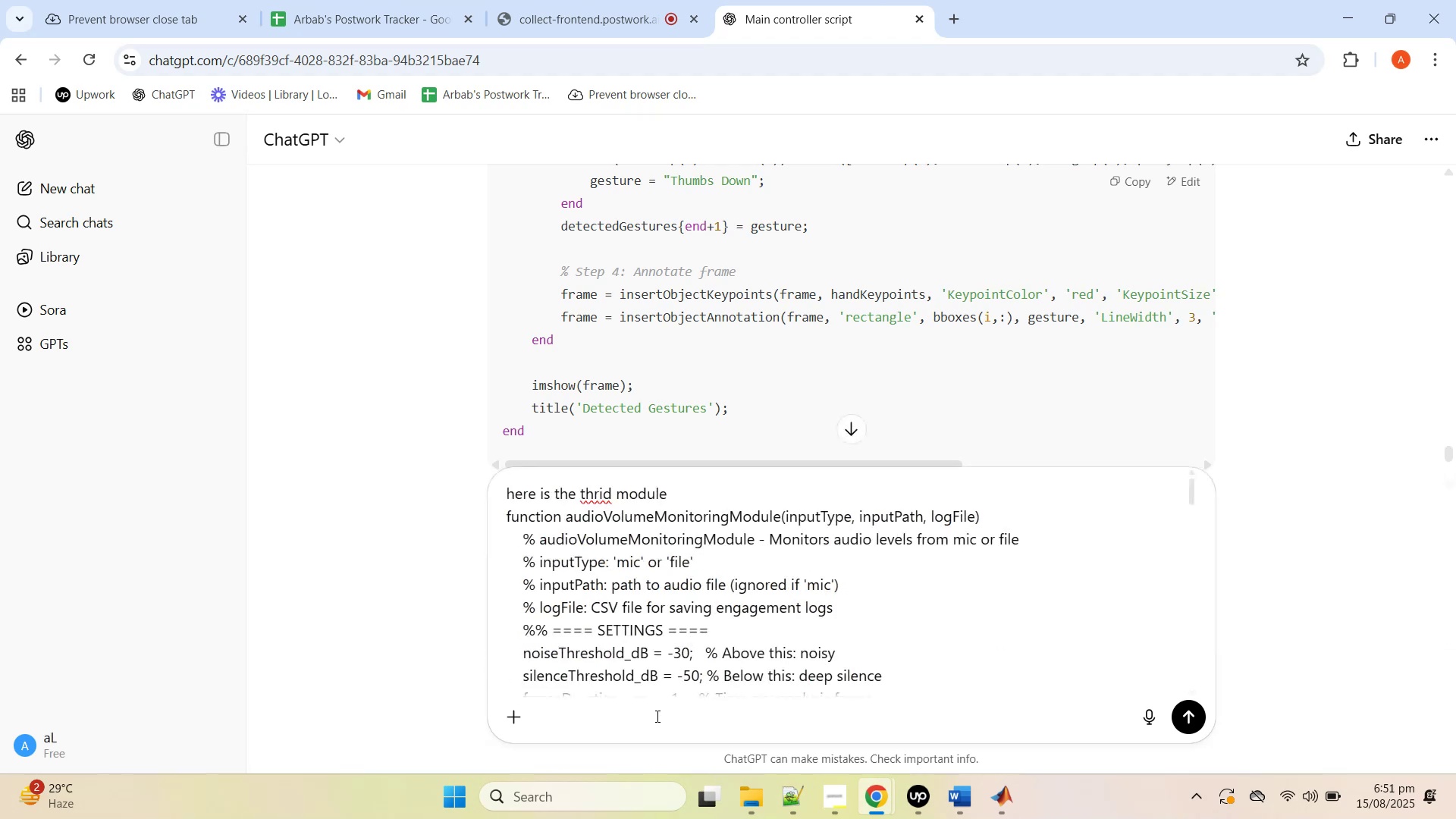 
key(Enter)
 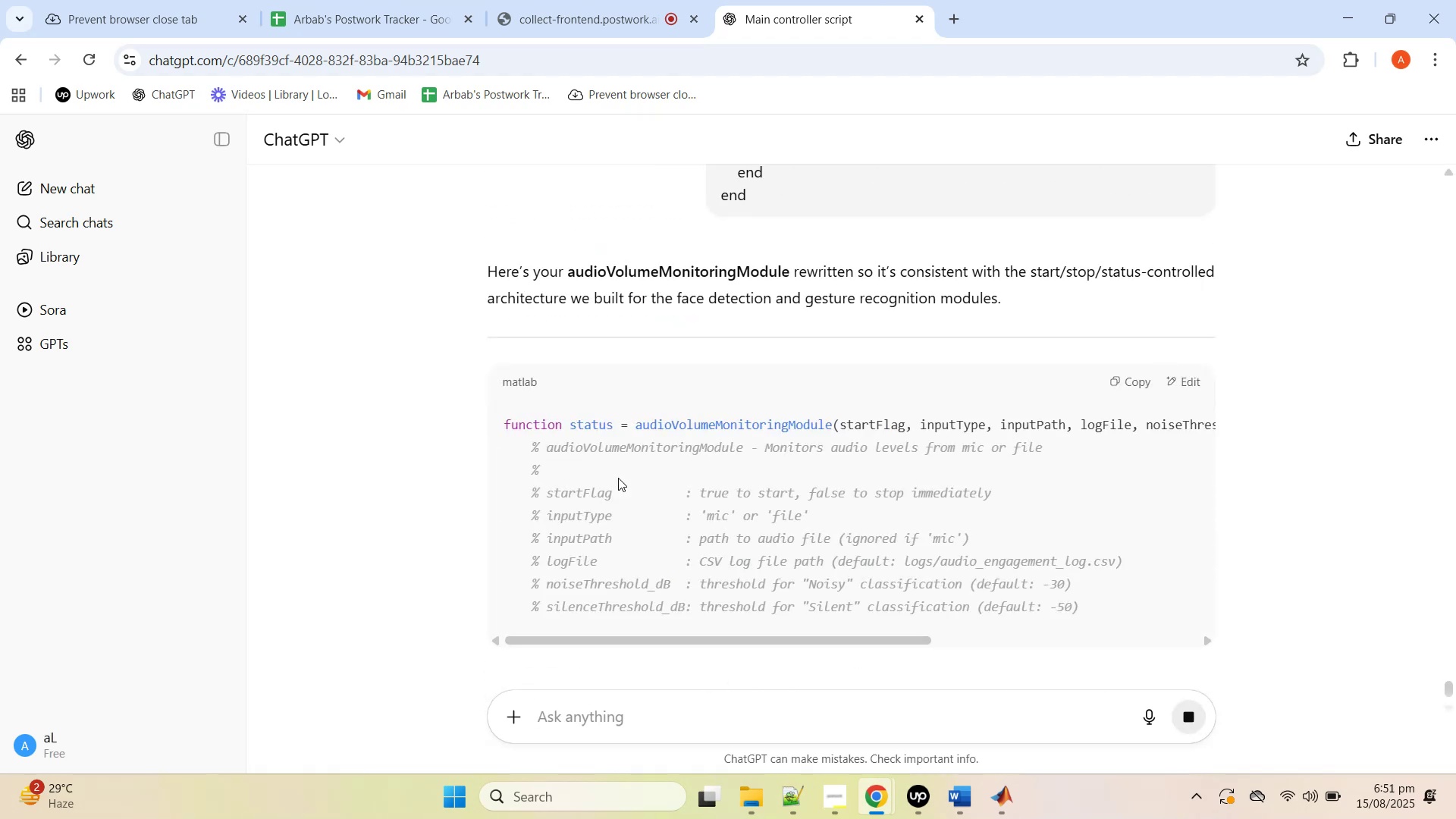 
wait(5.84)
 